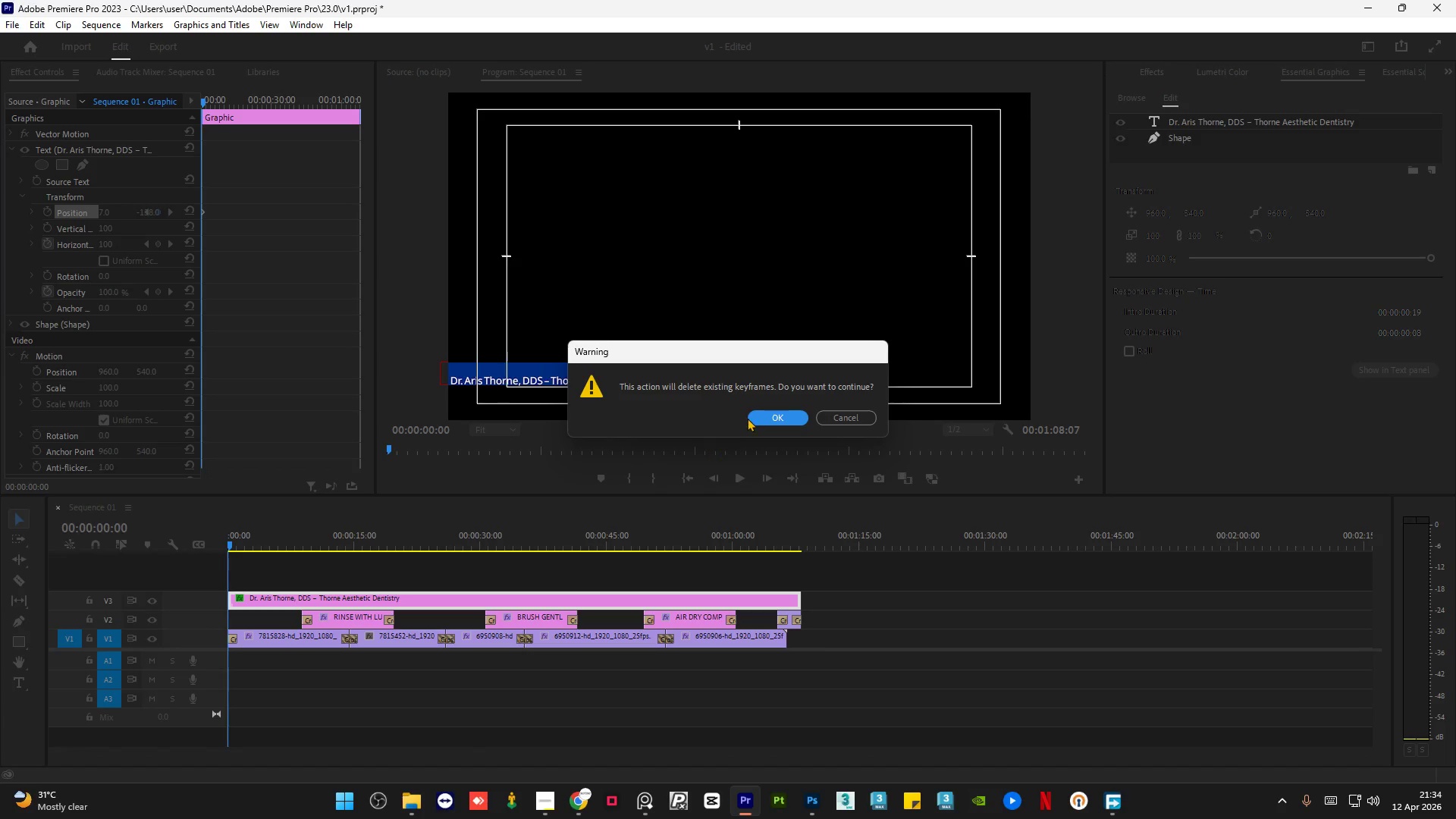 
left_click([758, 414])
 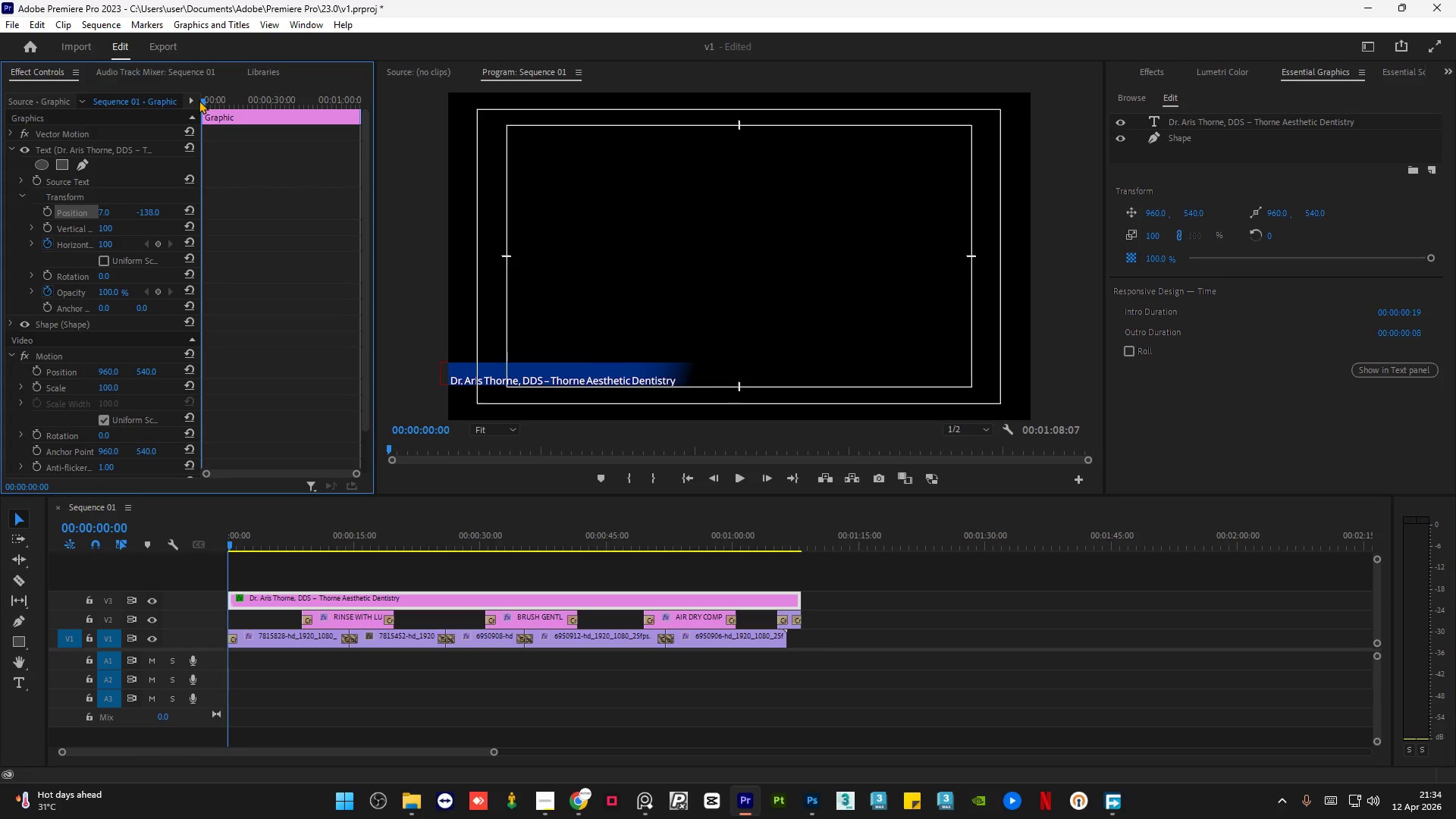 
wait(5.56)
 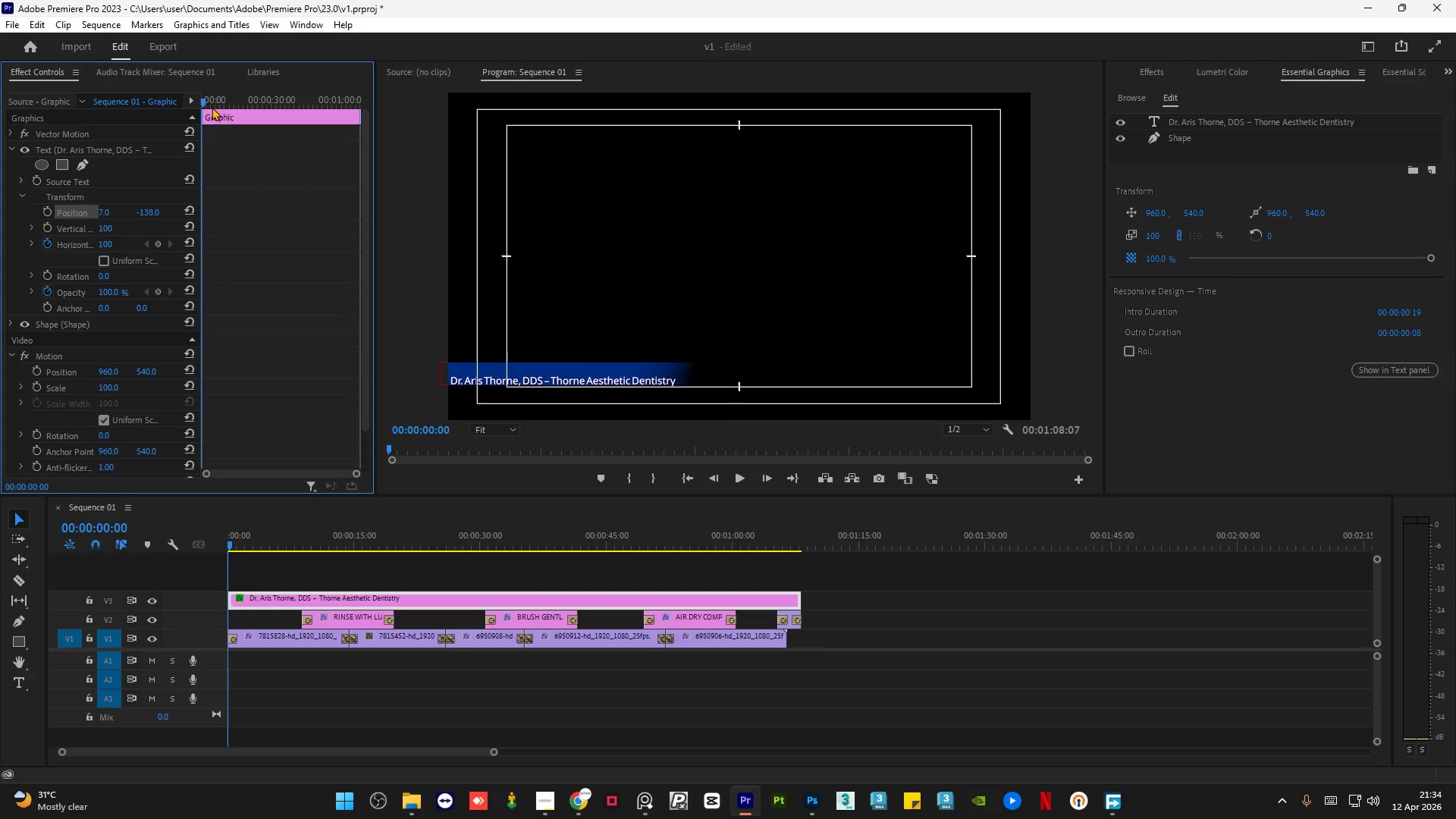 
left_click([42, 212])
 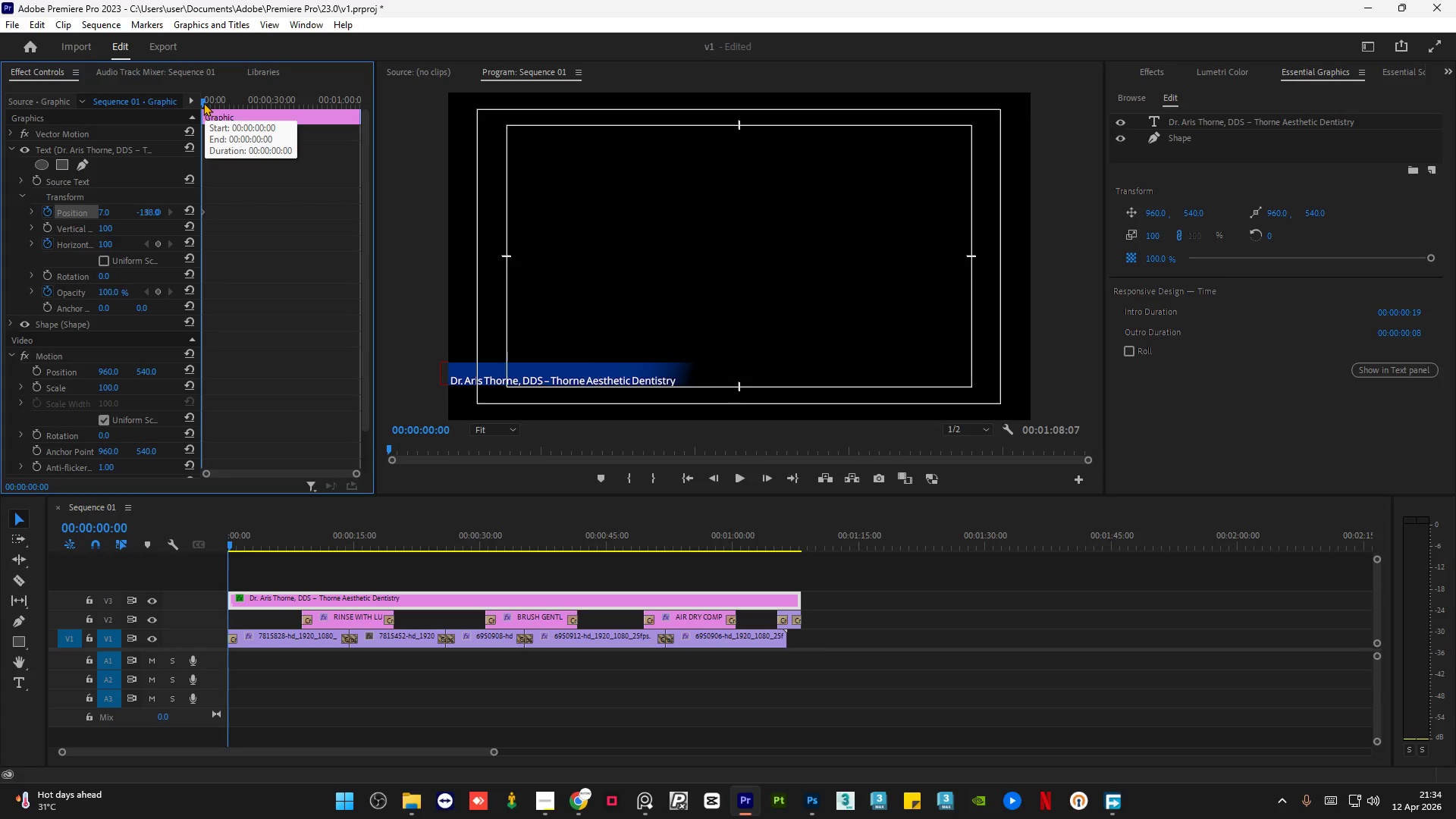 
left_click_drag(start_coordinate=[203, 102], to_coordinate=[214, 102])
 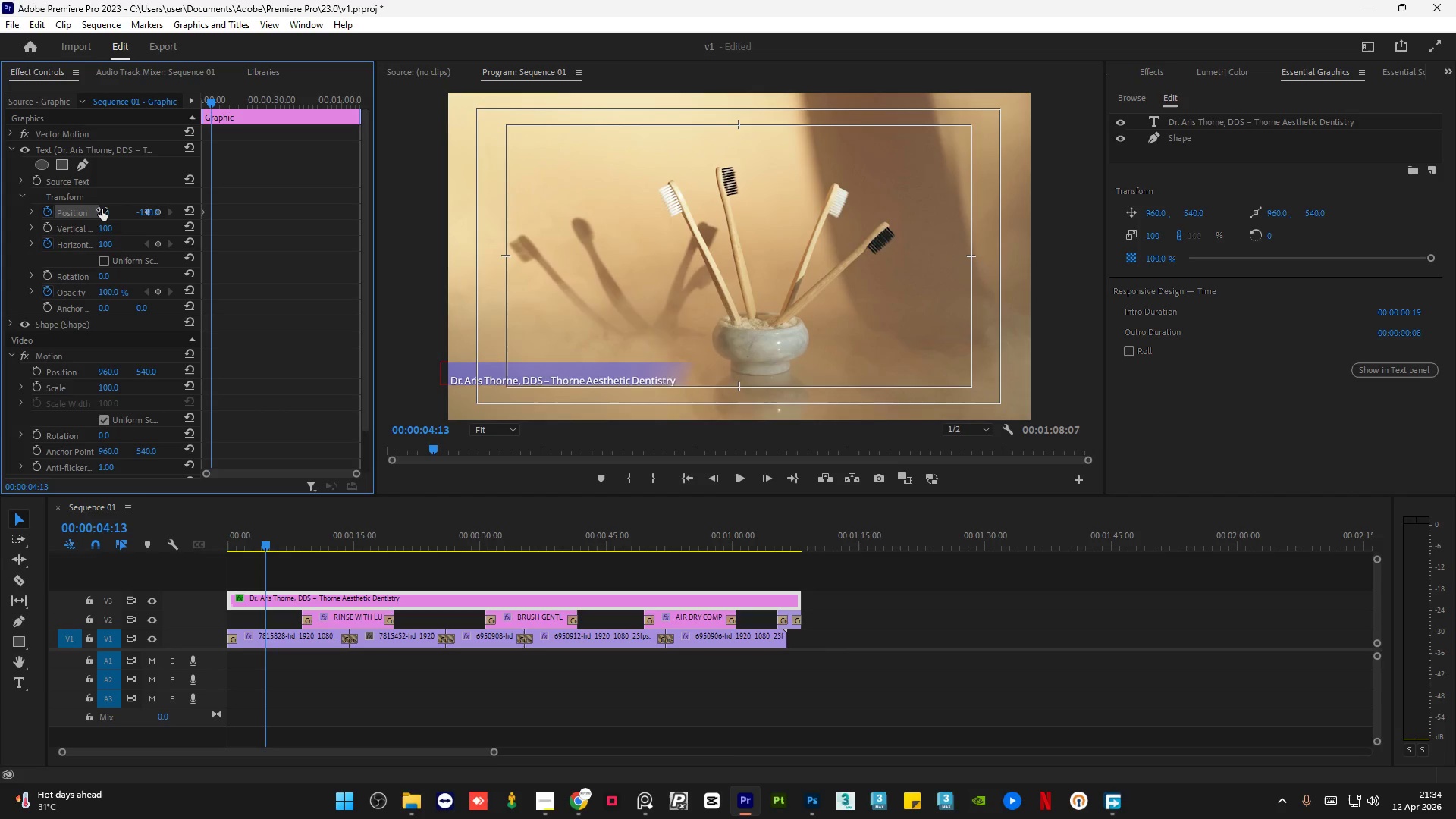 
left_click_drag(start_coordinate=[102, 209], to_coordinate=[191, 212])
 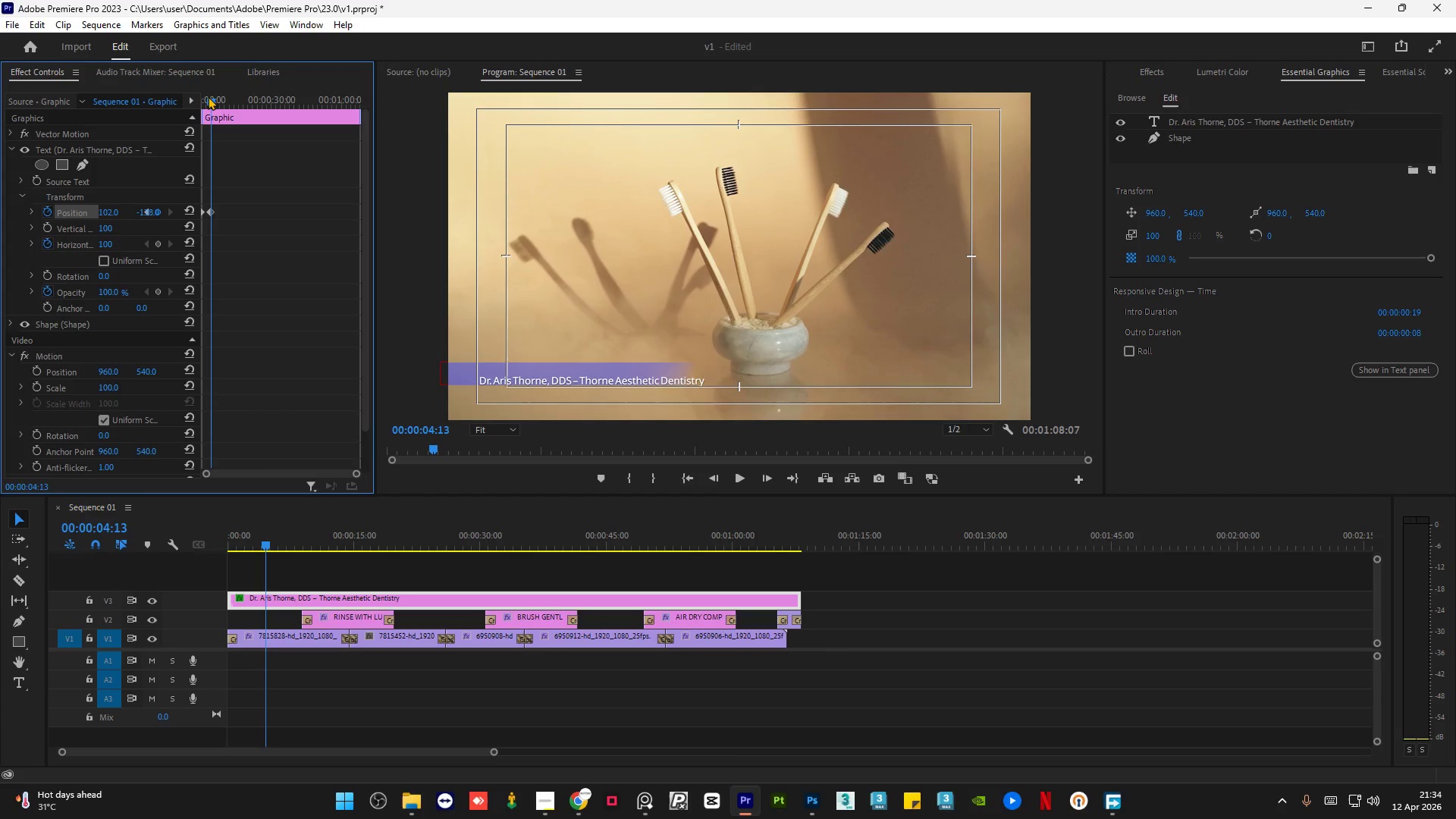 
left_click_drag(start_coordinate=[210, 102], to_coordinate=[199, 102])
 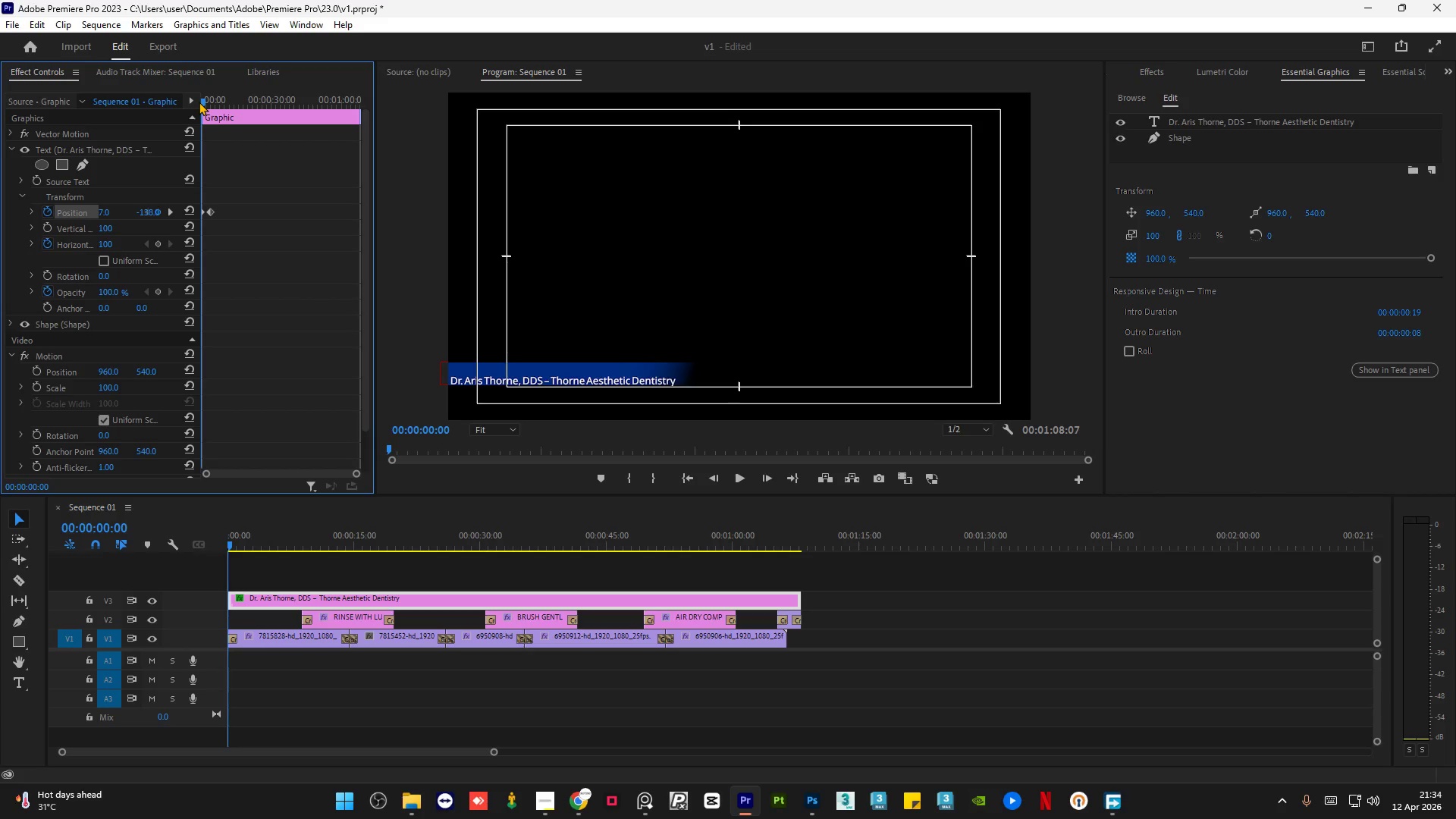 
key(Space)
 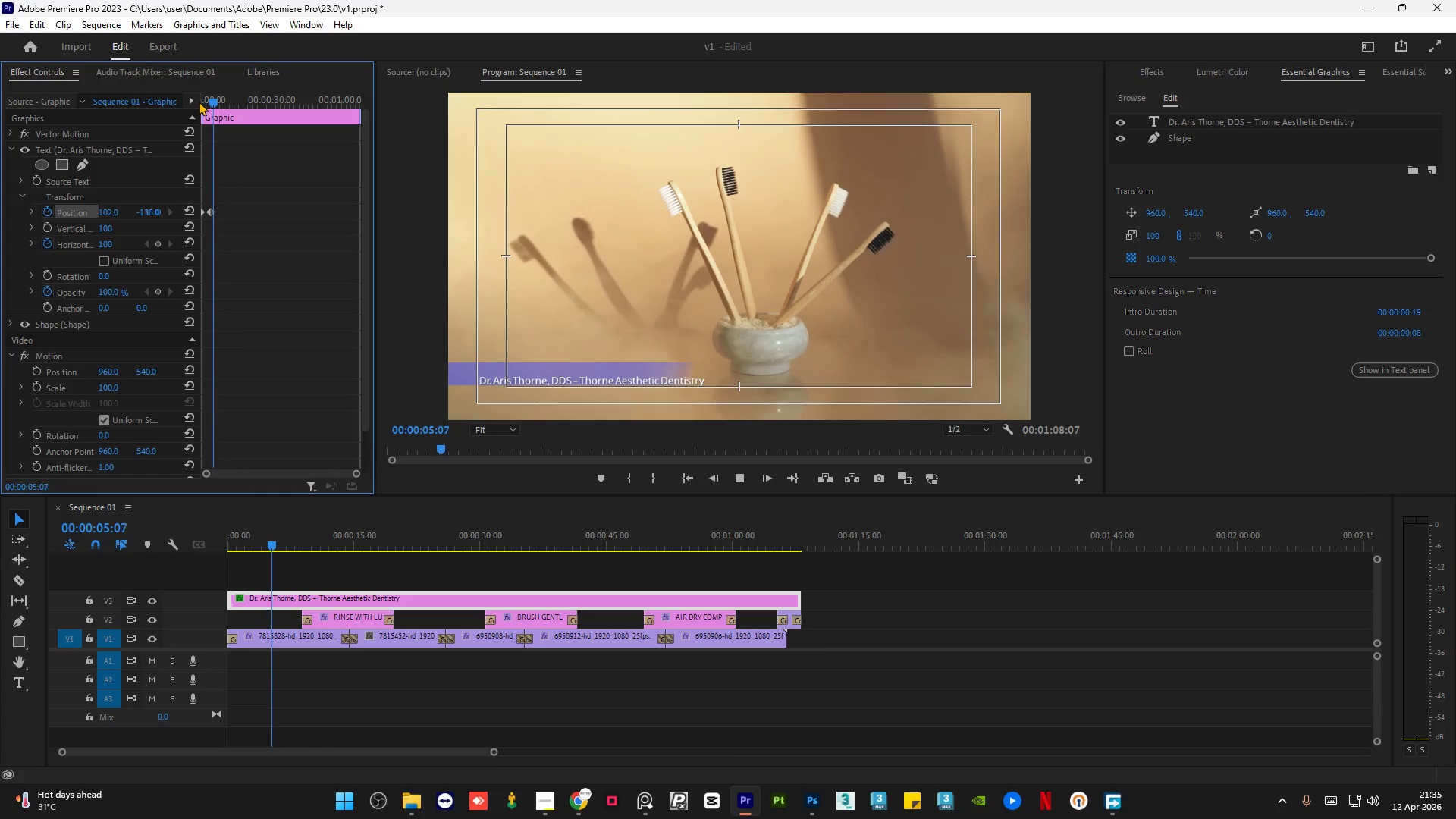 
wait(7.16)
 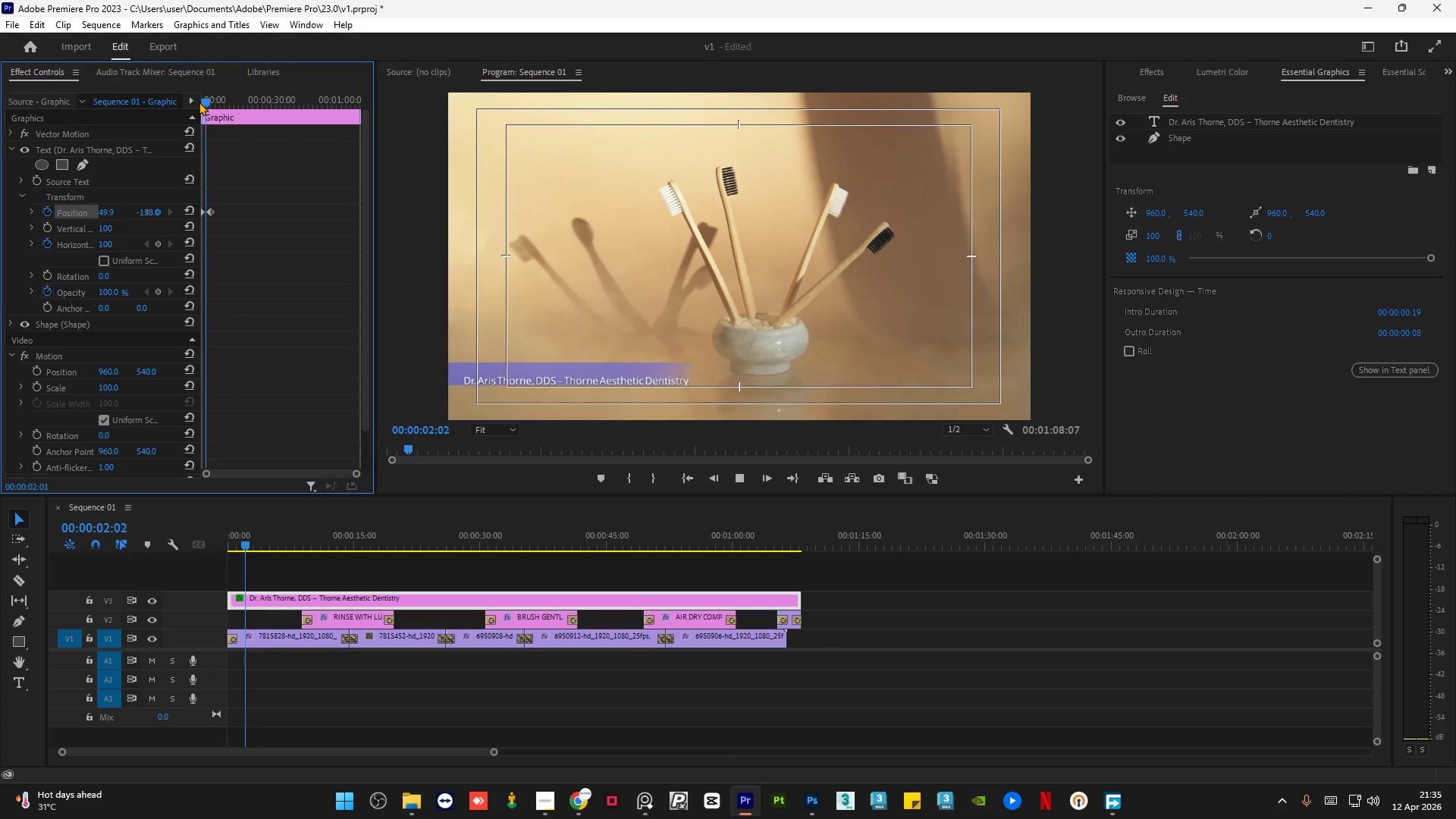 
key(Space)
 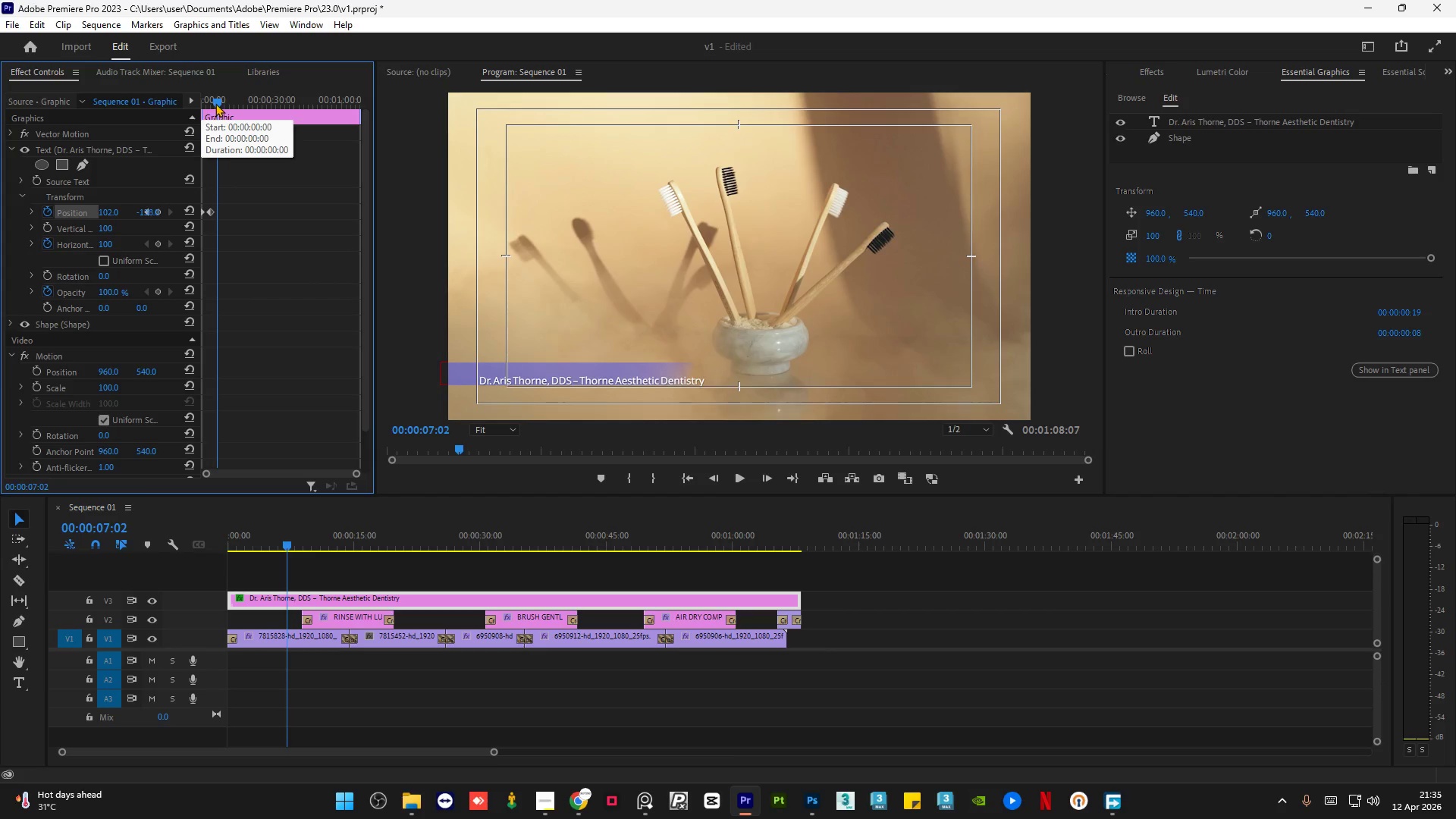 
left_click_drag(start_coordinate=[216, 102], to_coordinate=[193, 107])
 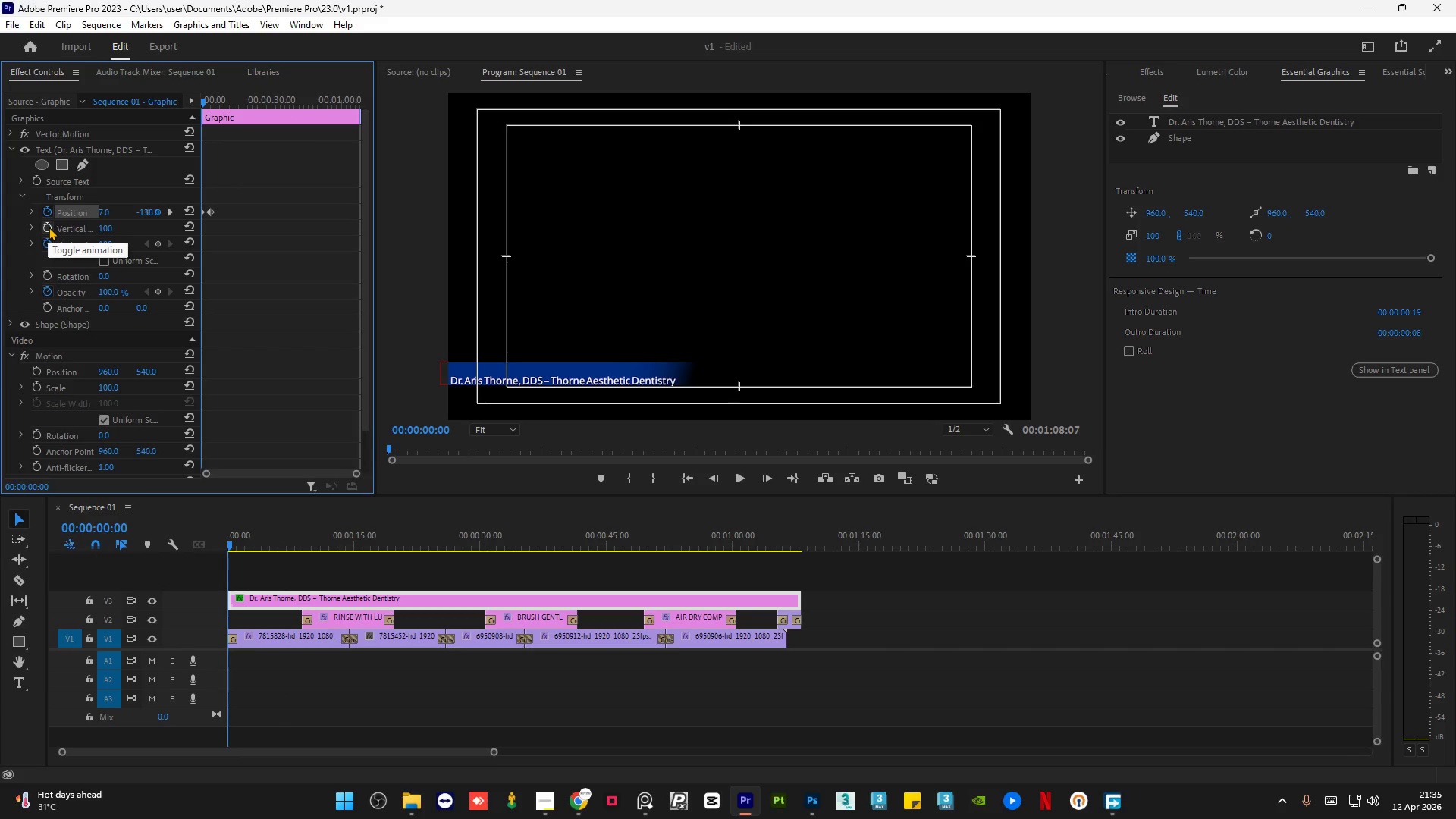 
left_click([49, 227])
 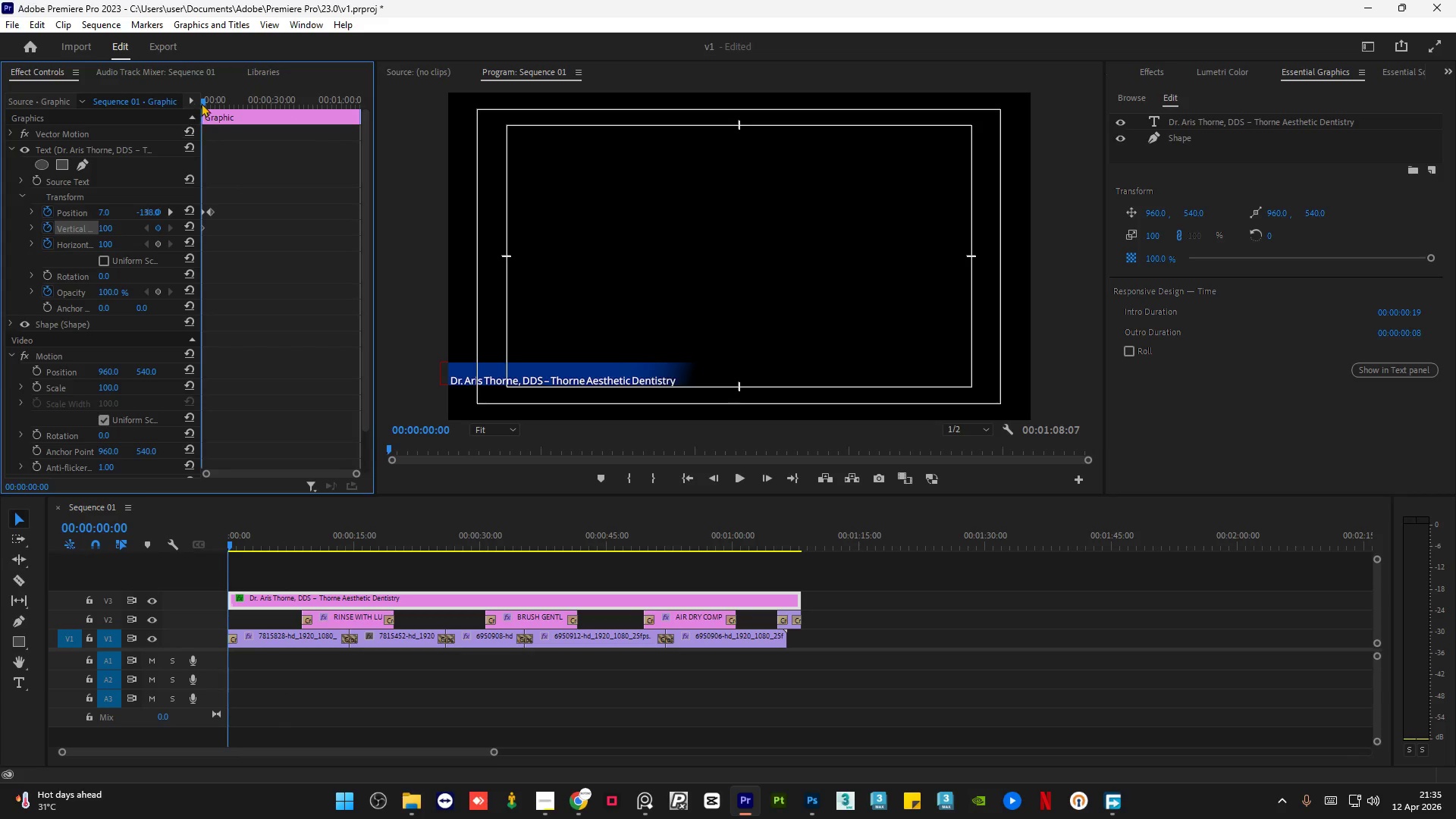 
left_click_drag(start_coordinate=[202, 103], to_coordinate=[209, 103])
 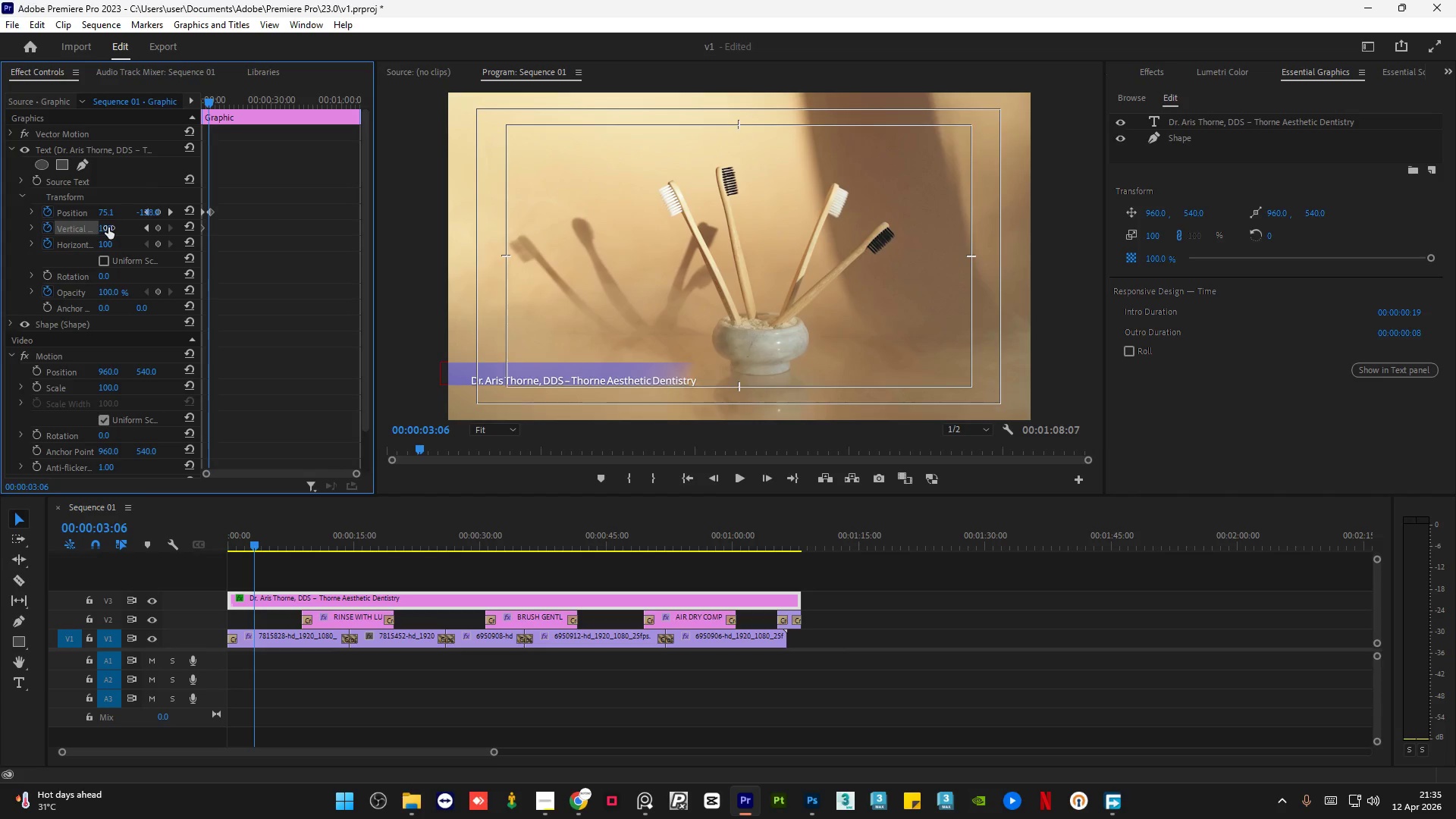 
left_click_drag(start_coordinate=[107, 228], to_coordinate=[204, 223])
 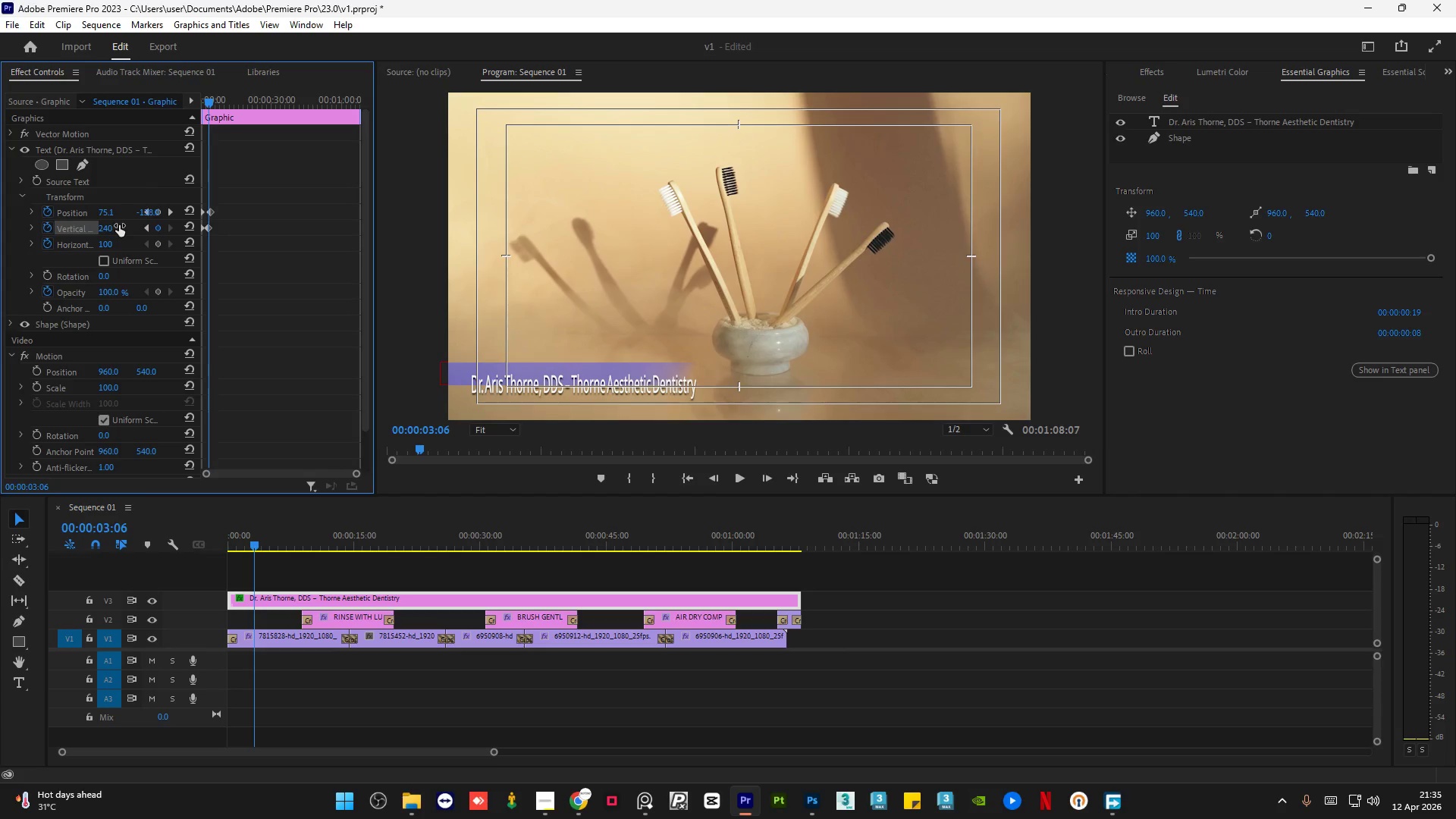 
key(Control+Z)
 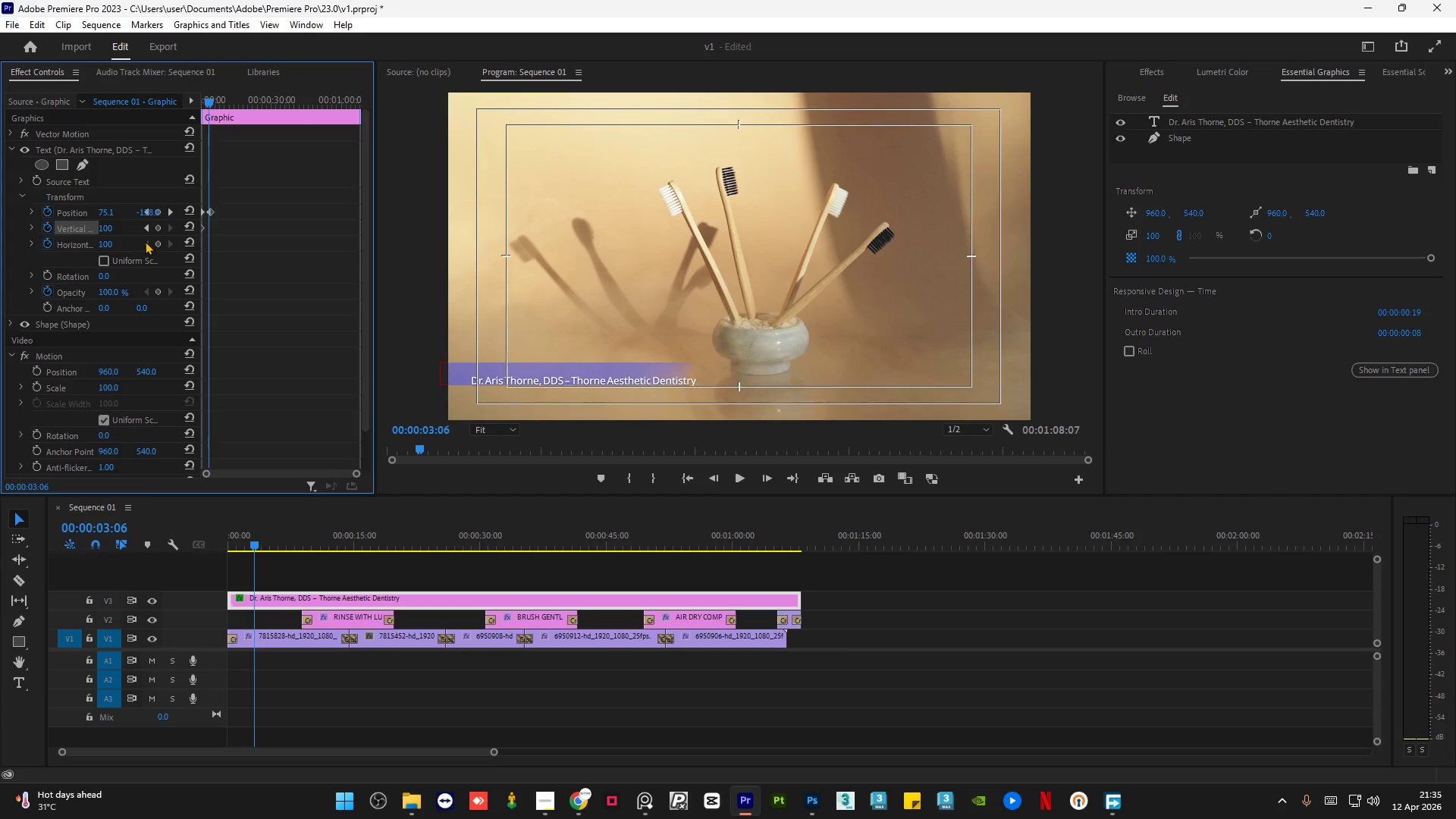 
key(Control+Z)
 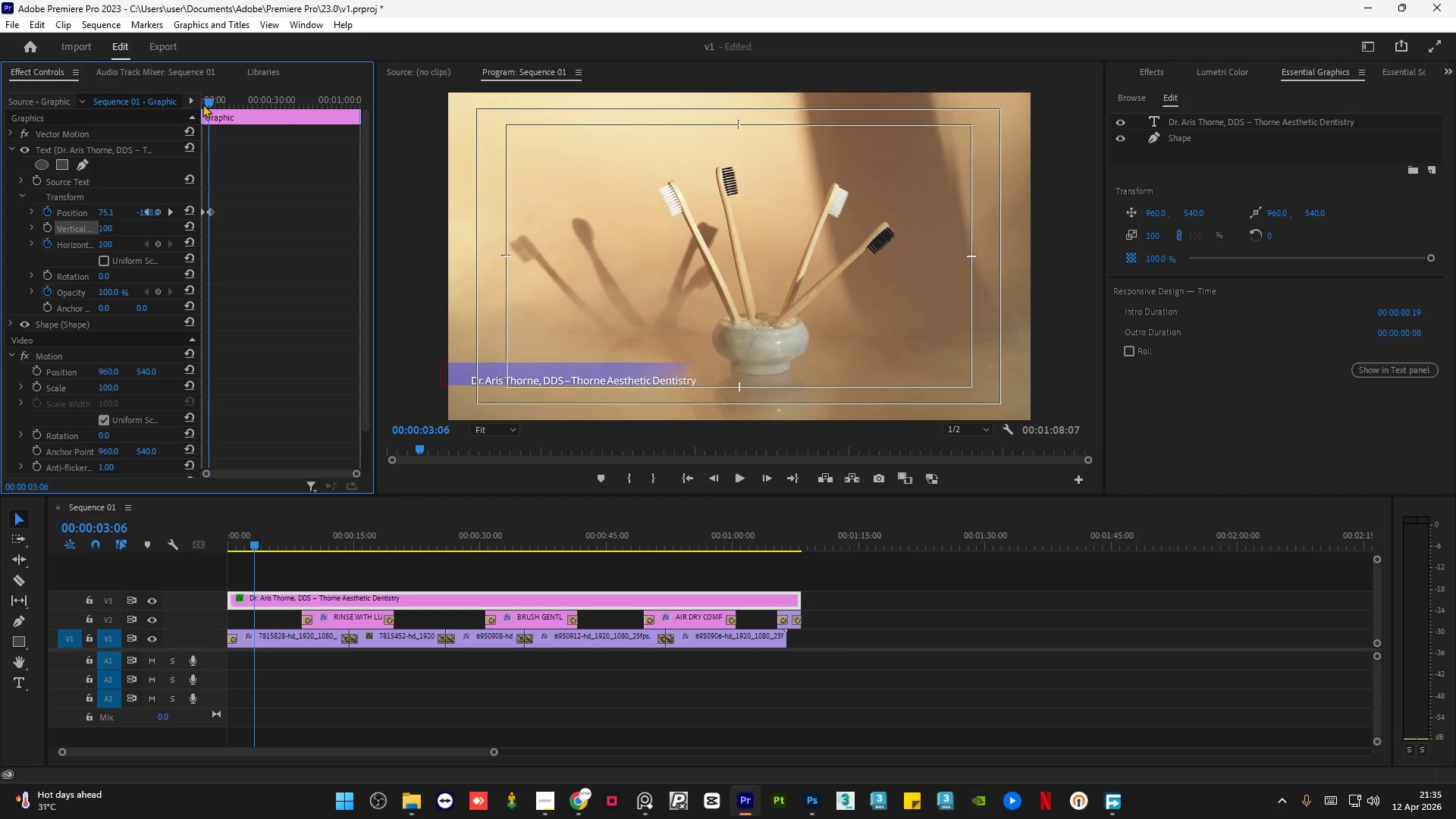 
left_click_drag(start_coordinate=[207, 101], to_coordinate=[186, 102])
 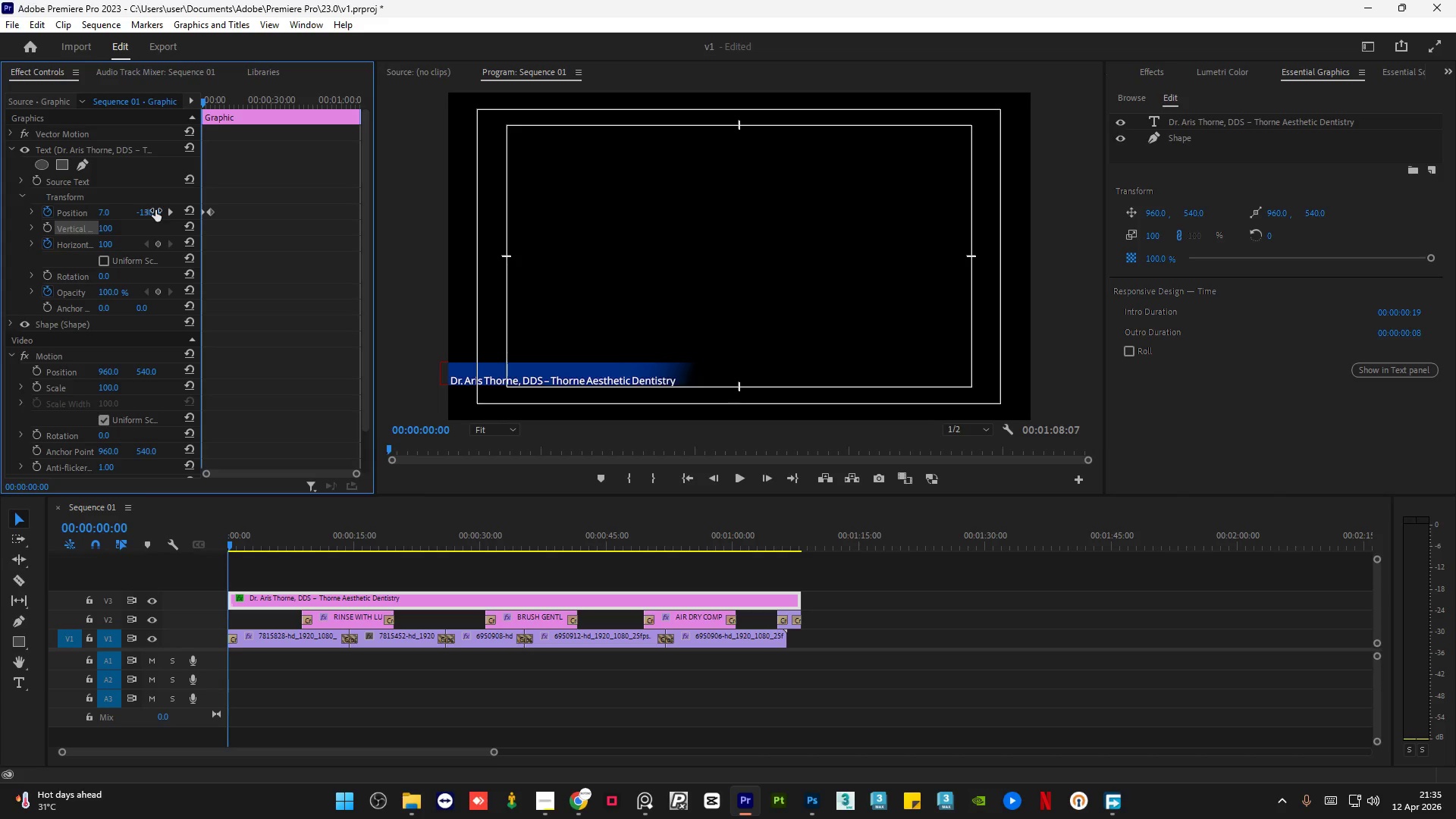 
wait(6.84)
 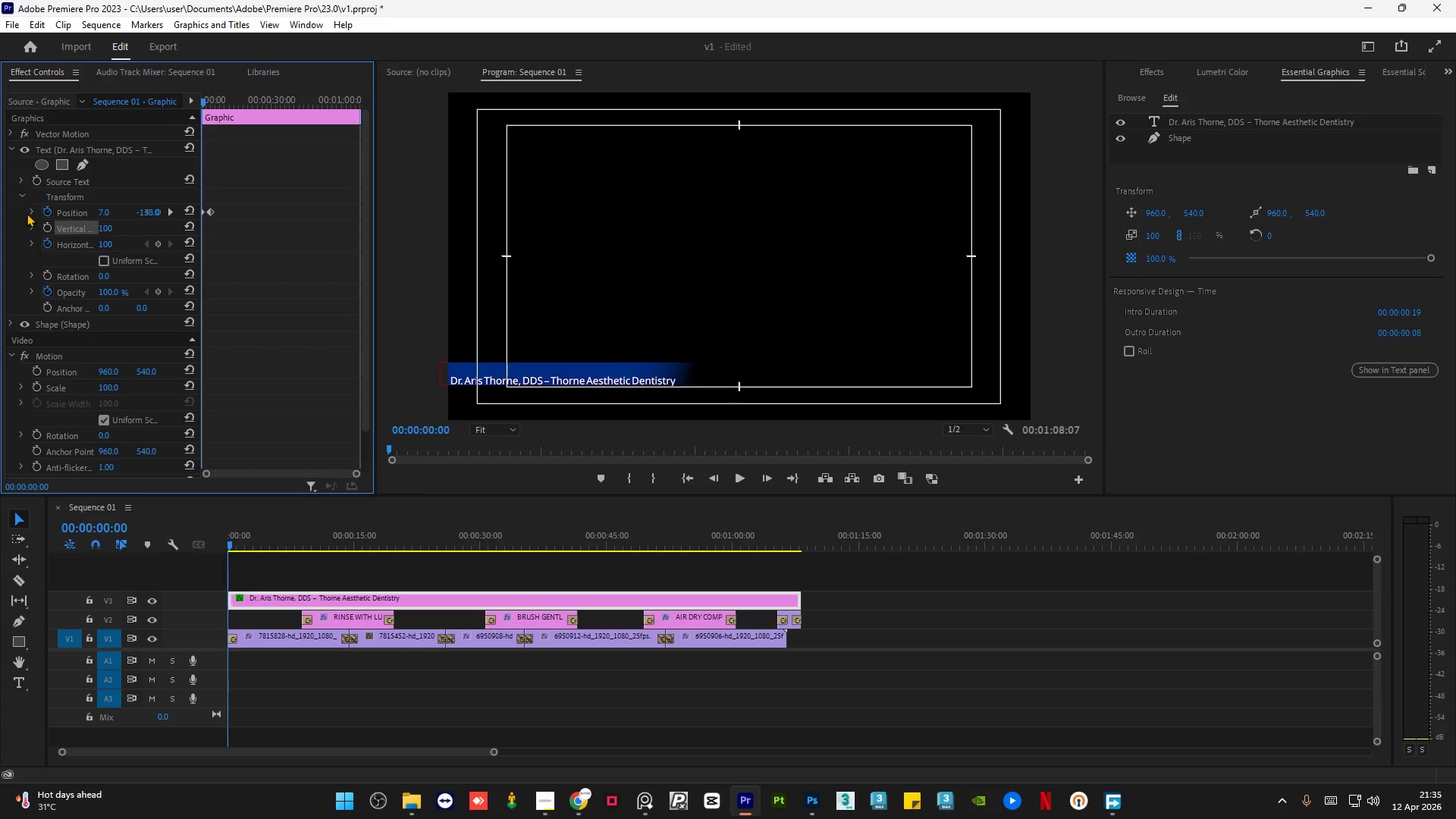 
left_click_drag(start_coordinate=[202, 101], to_coordinate=[212, 101])
 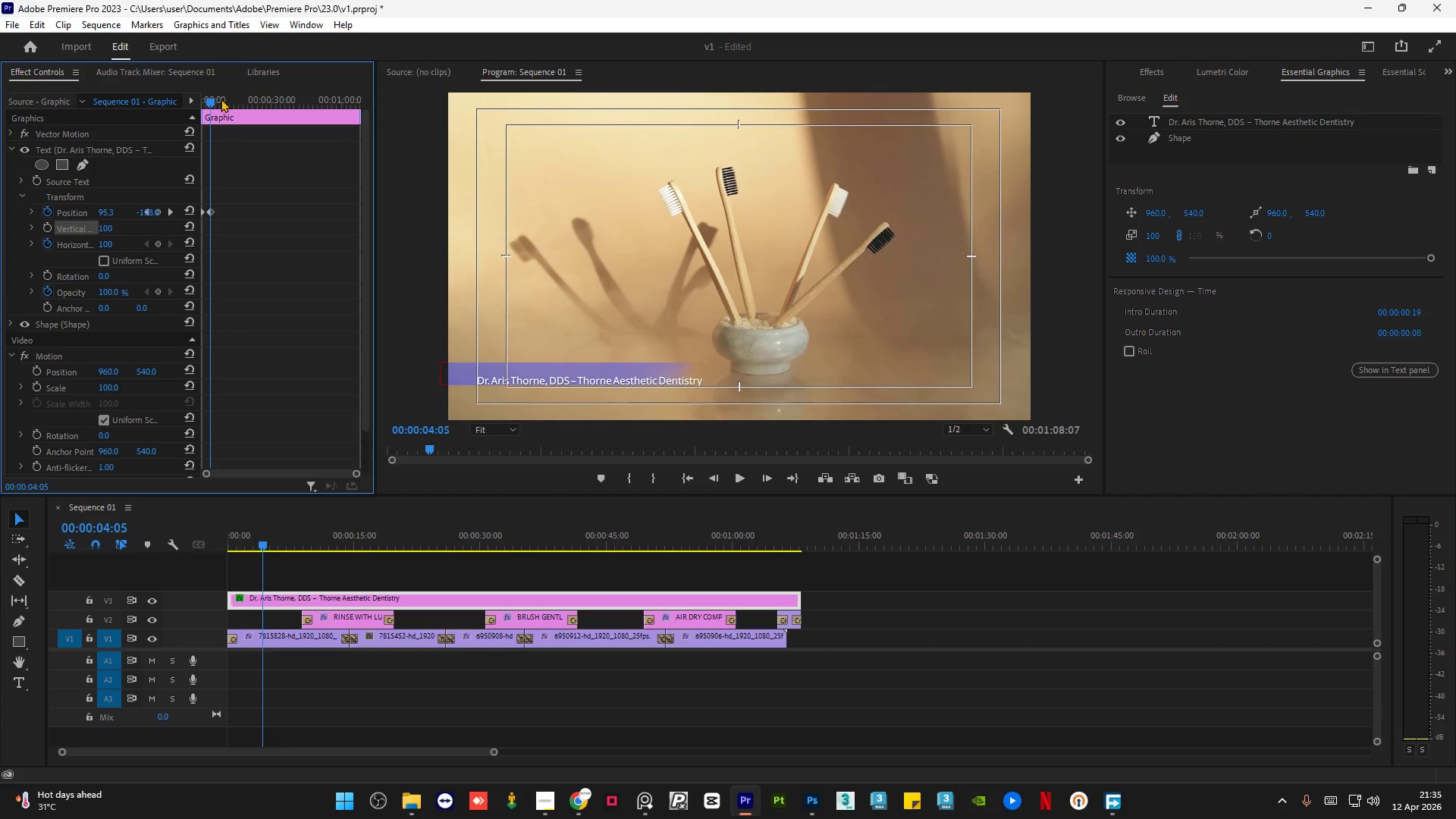 
key(ArrowRight)
 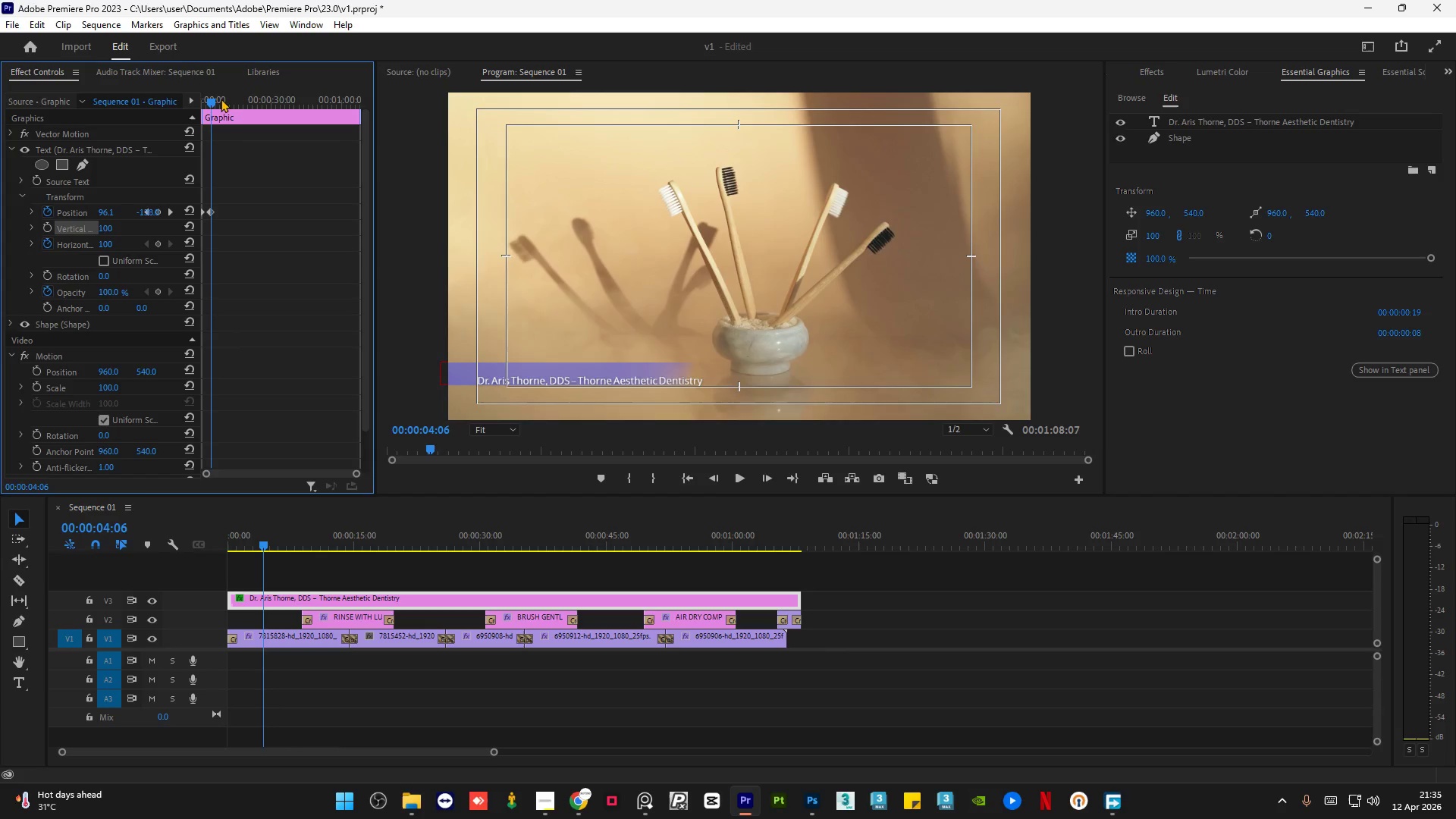 
key(ArrowRight)
 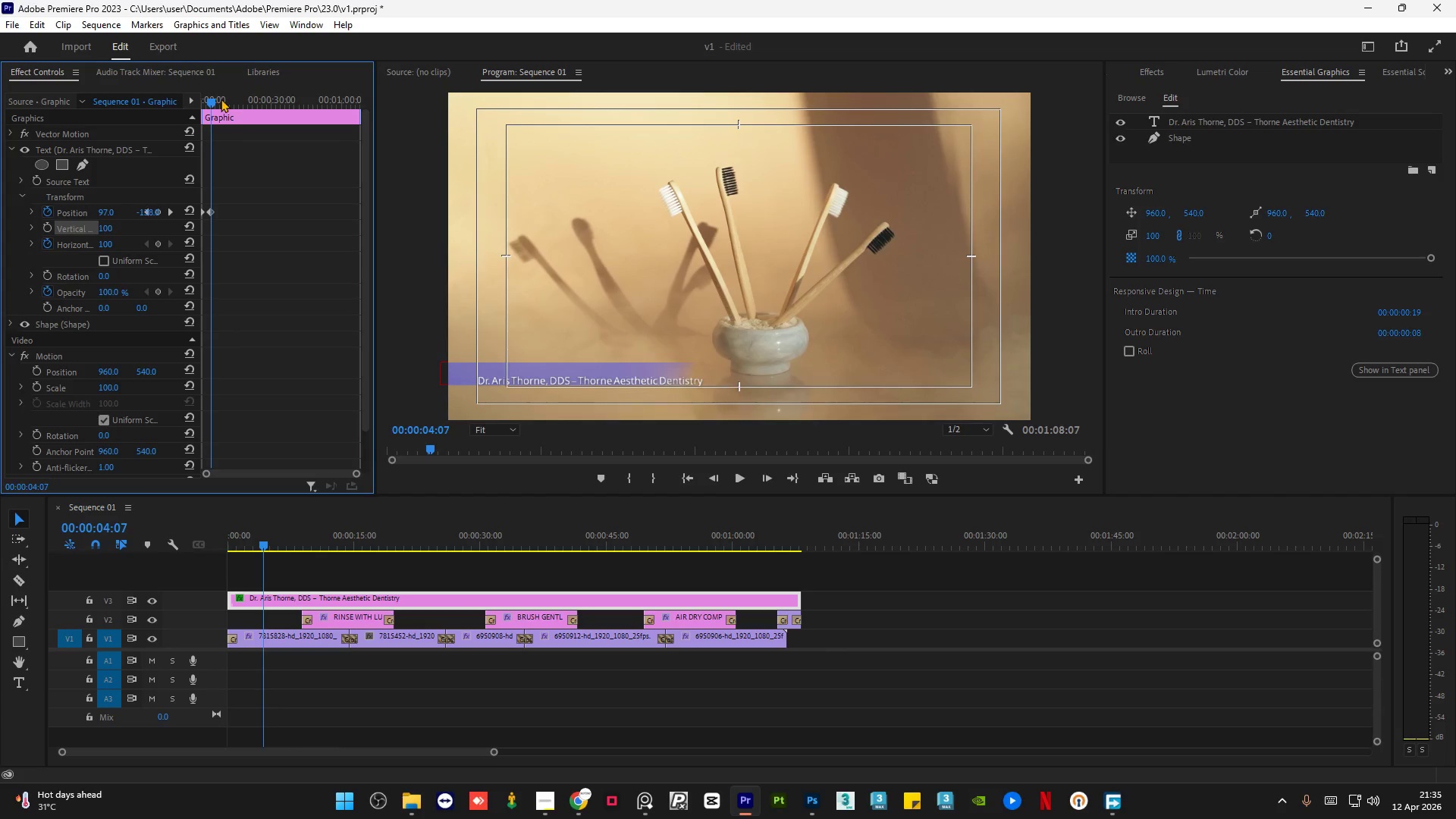 
key(ArrowRight)
 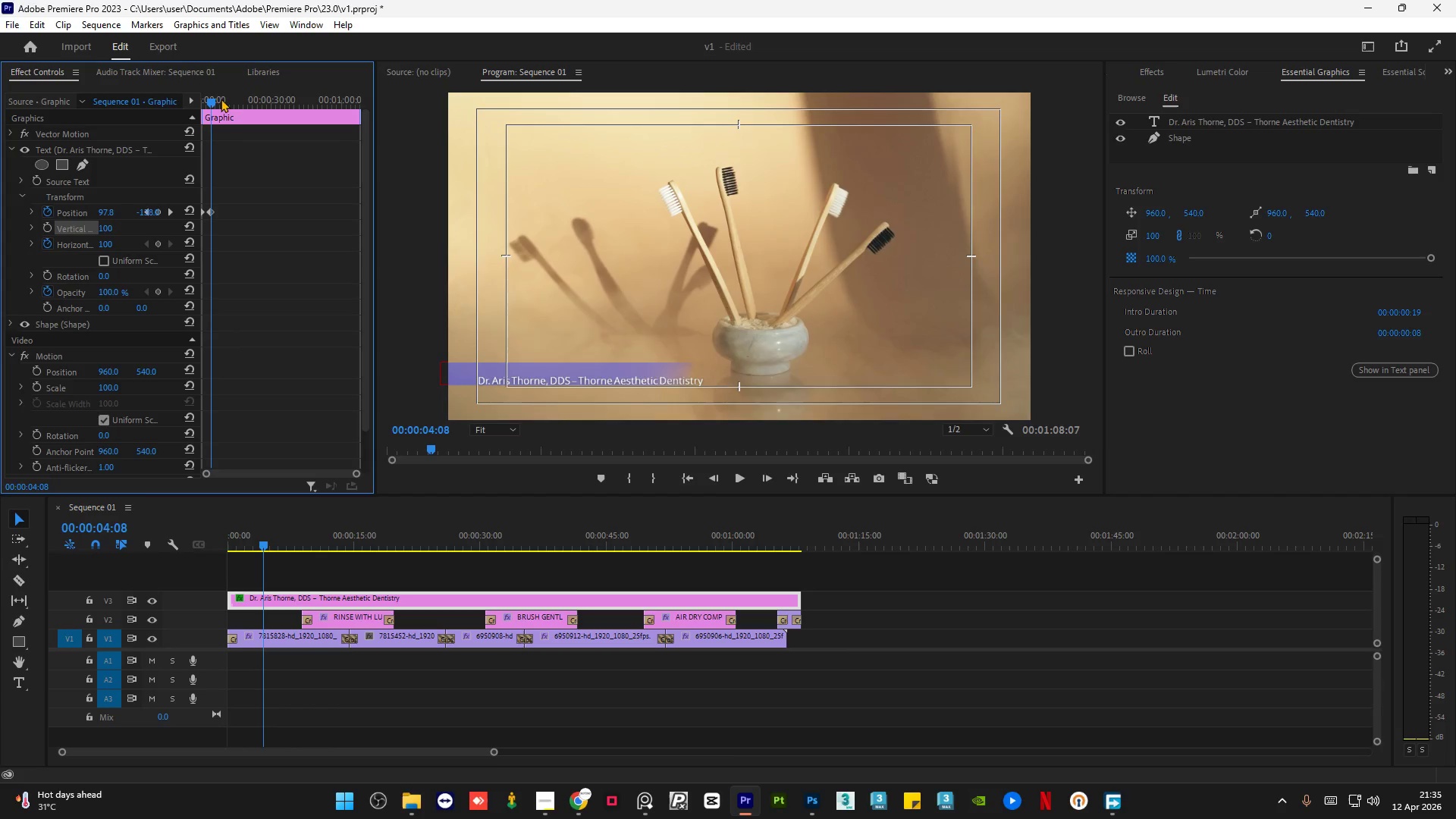 
key(ArrowRight)
 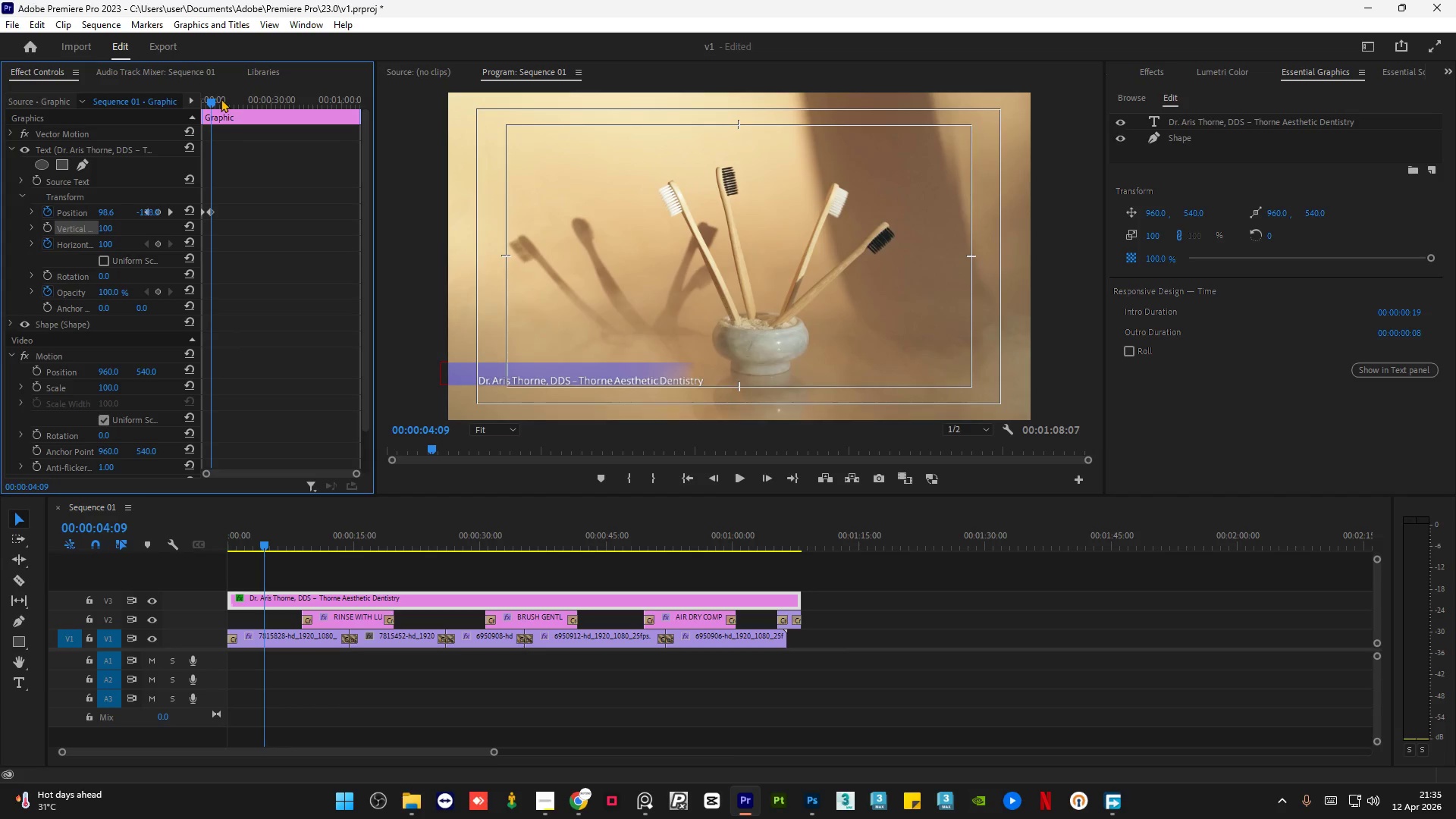 
key(ArrowRight)
 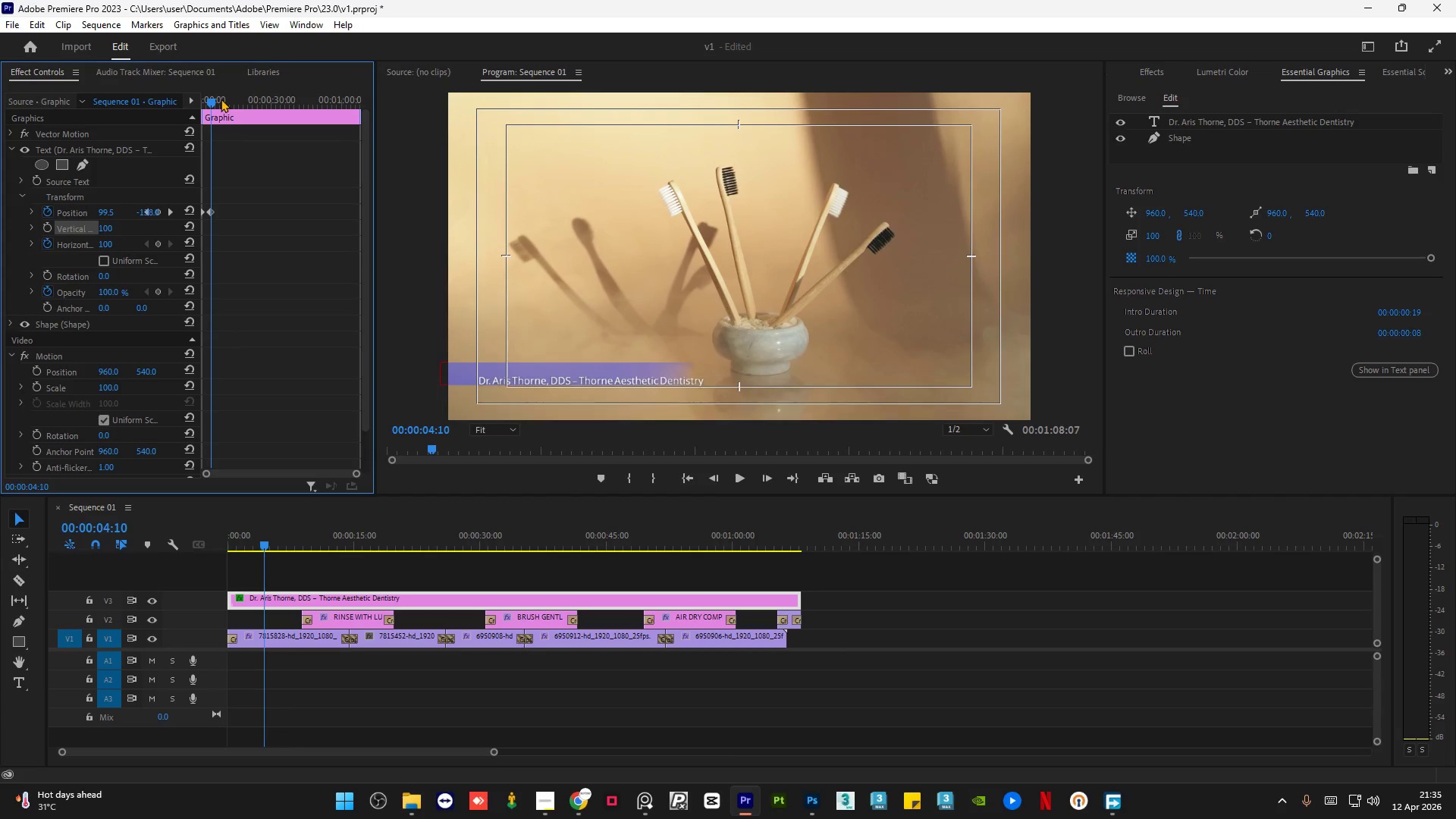 
key(ArrowRight)
 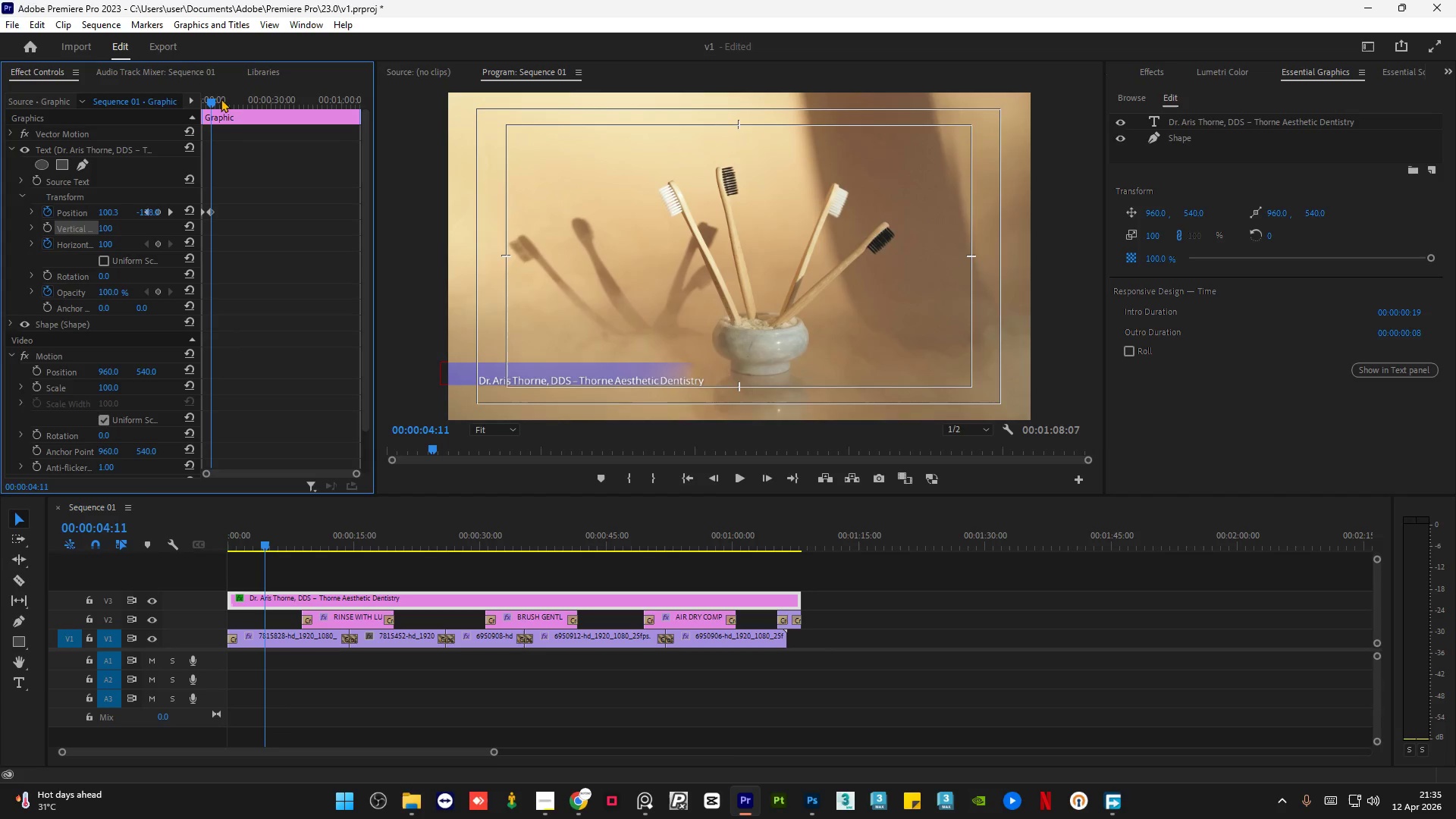 
key(ArrowRight)
 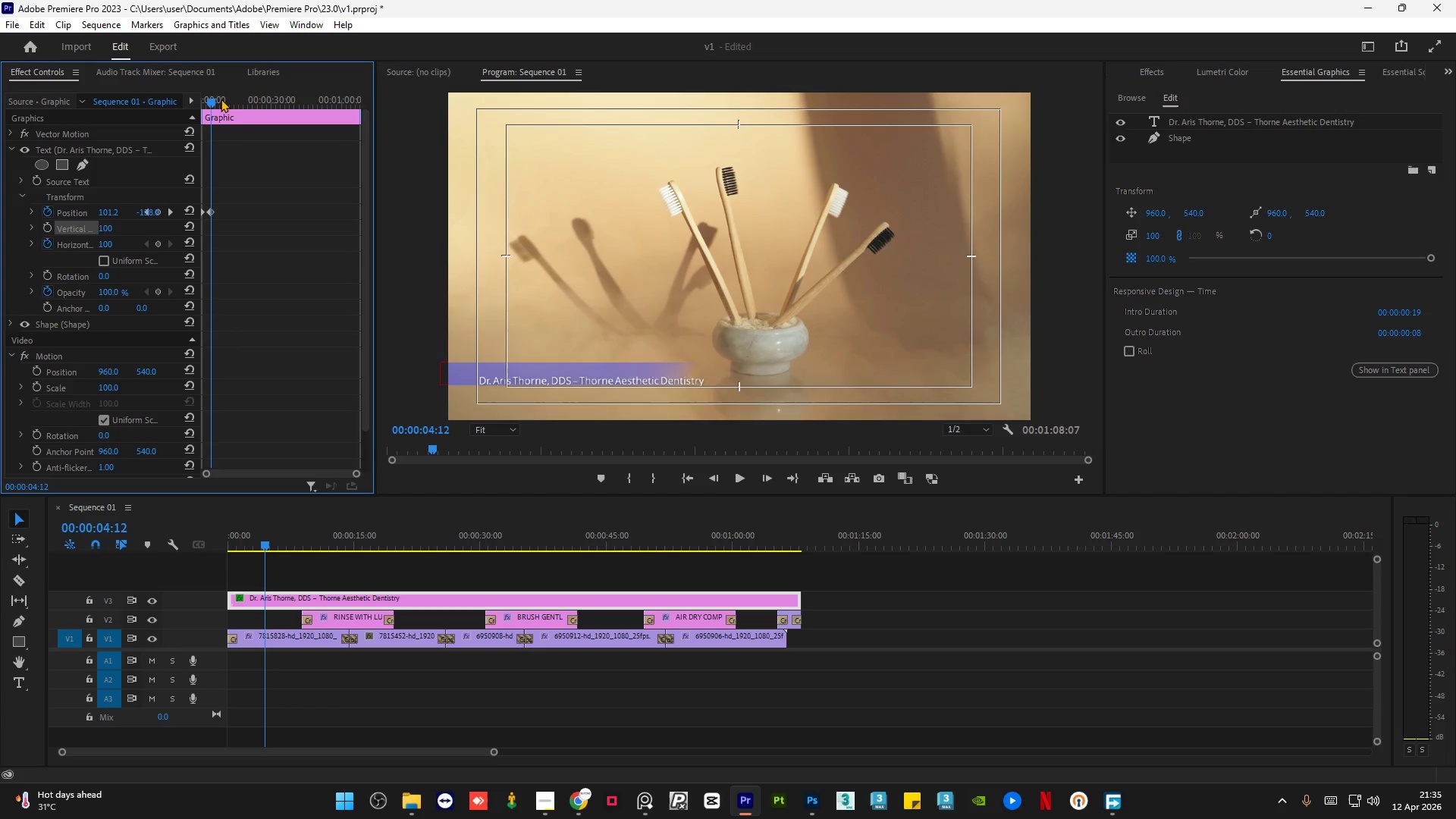 
key(ArrowRight)
 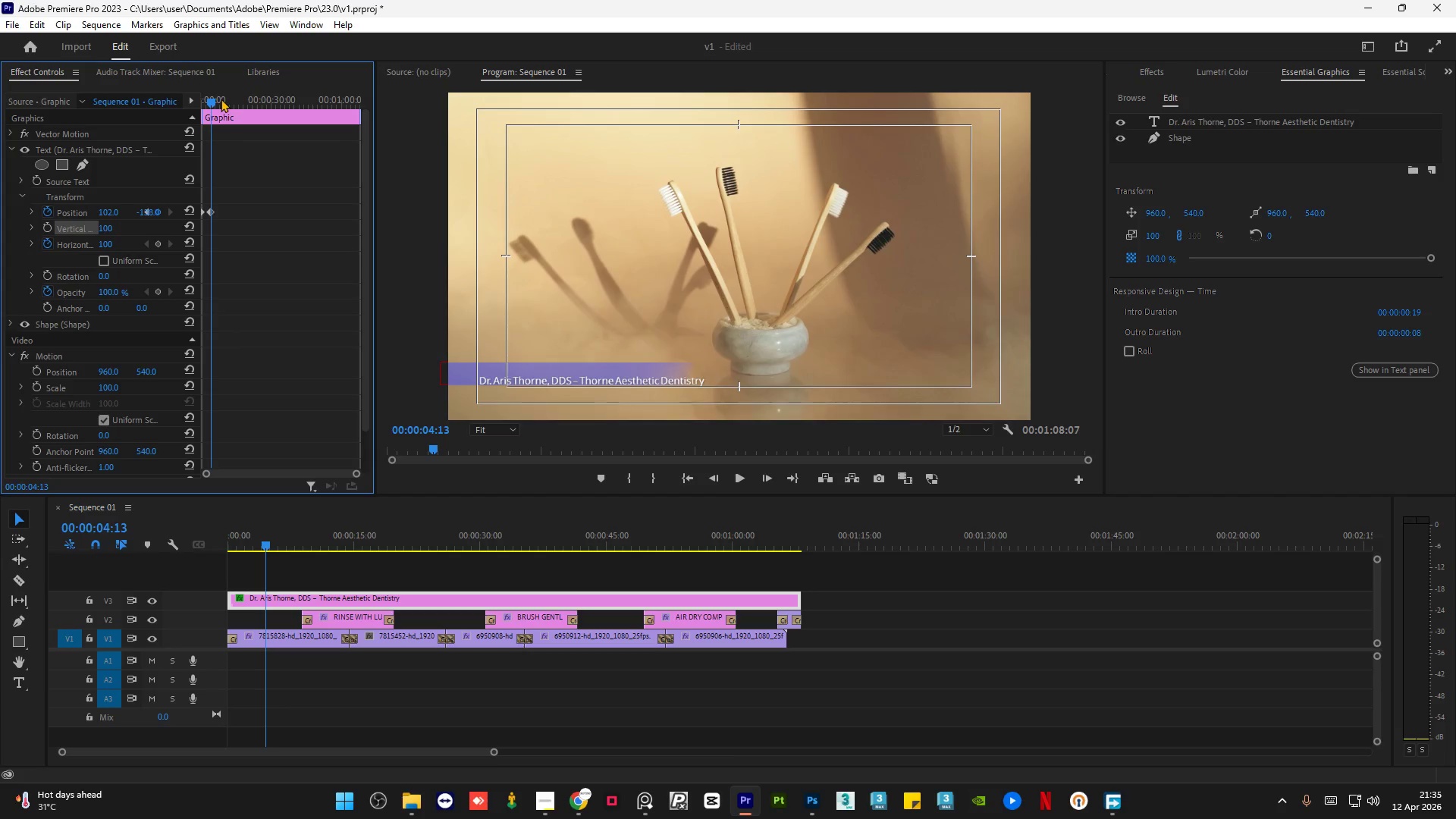 
key(ArrowRight)
 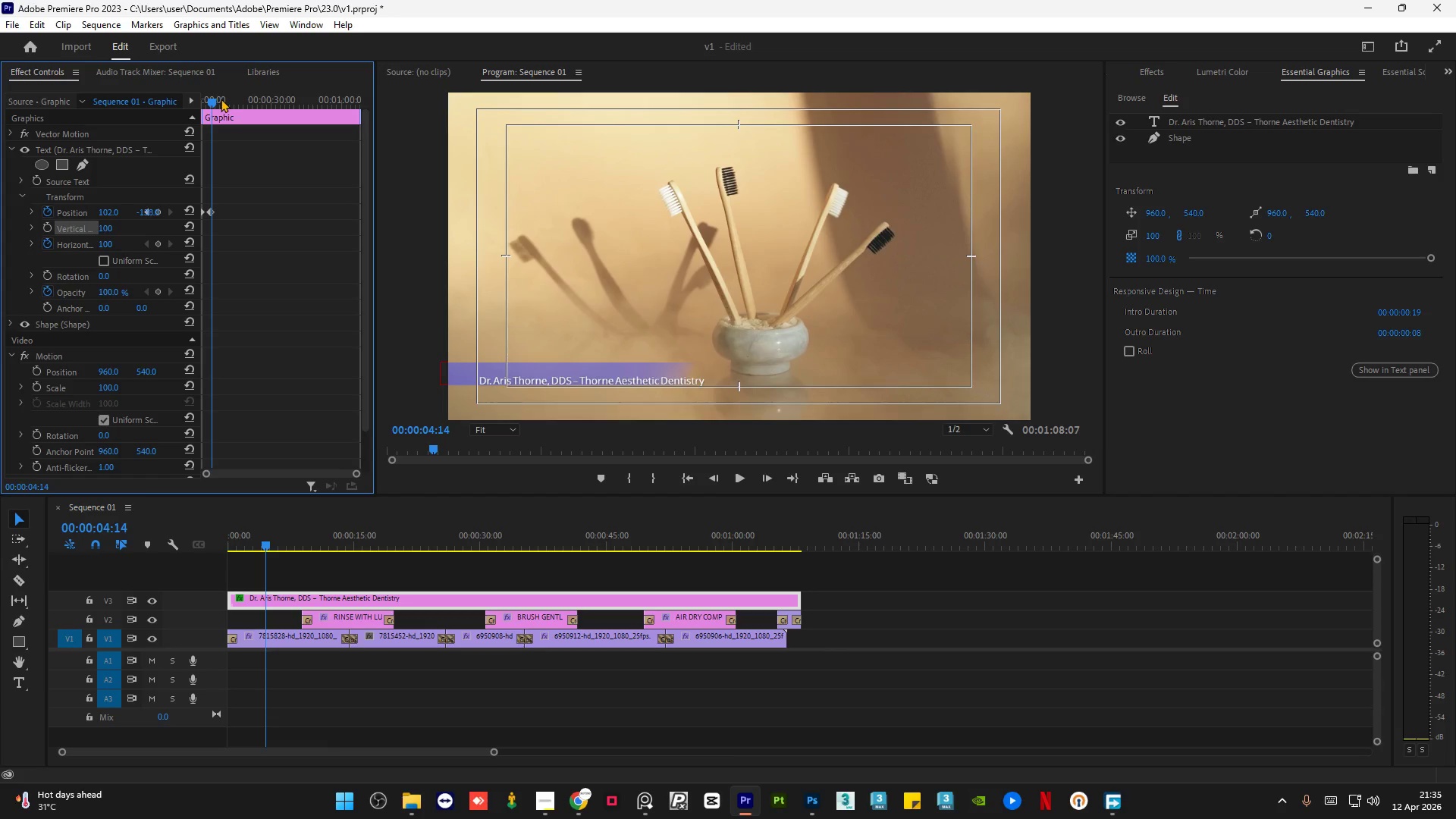 
key(ArrowLeft)
 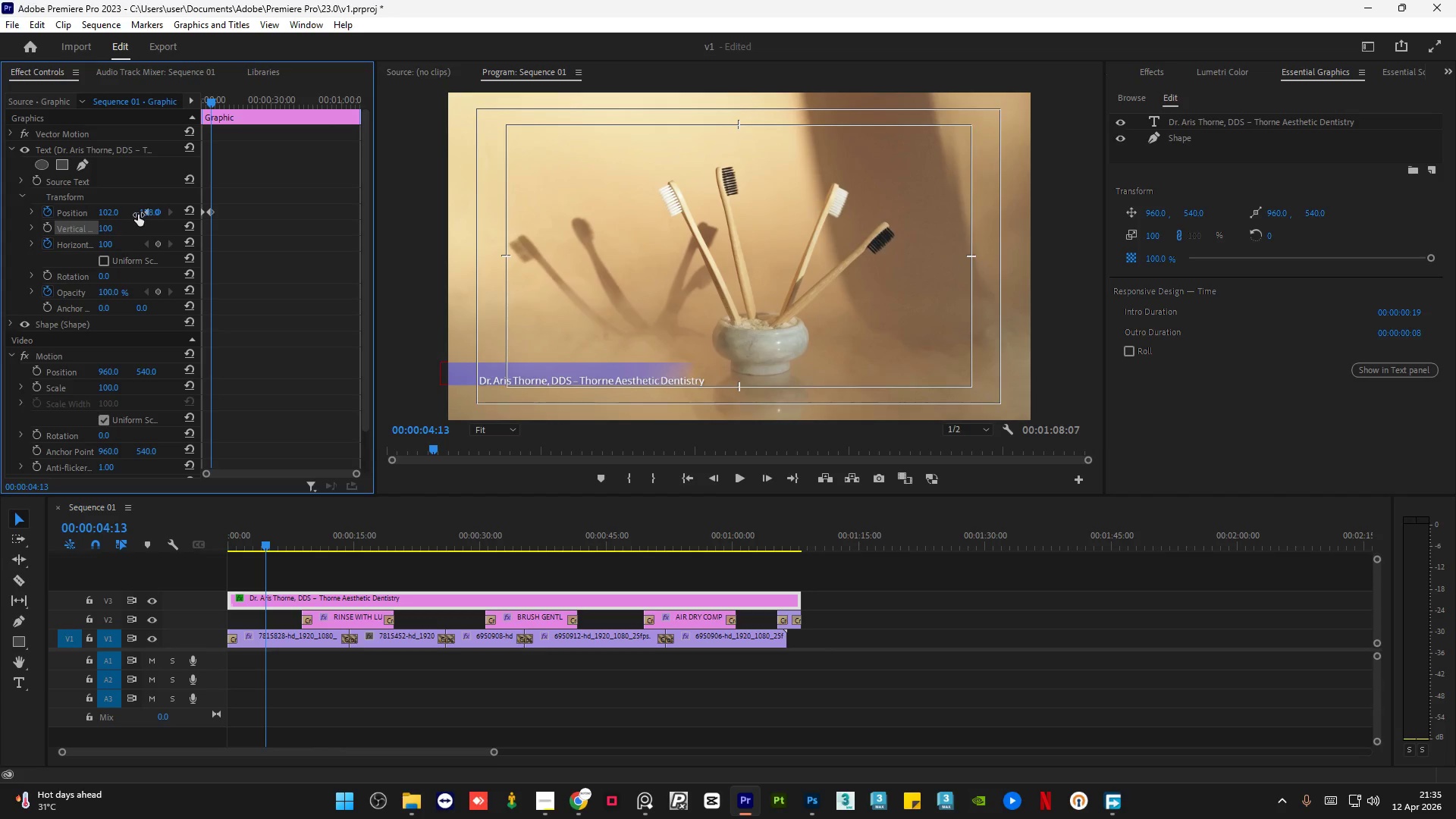 
left_click_drag(start_coordinate=[152, 212], to_coordinate=[168, 214])
 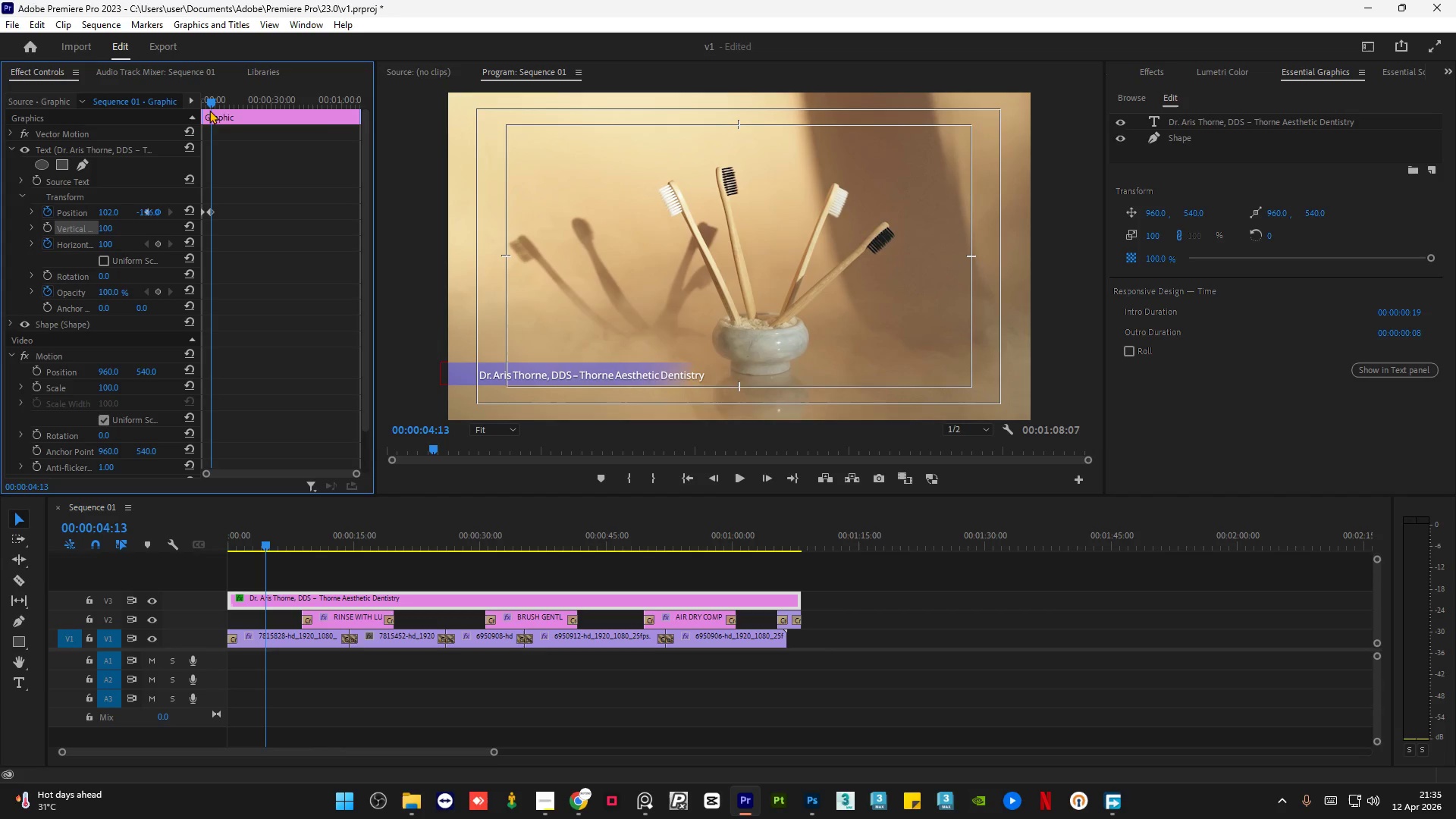 
left_click_drag(start_coordinate=[227, 100], to_coordinate=[184, 110])
 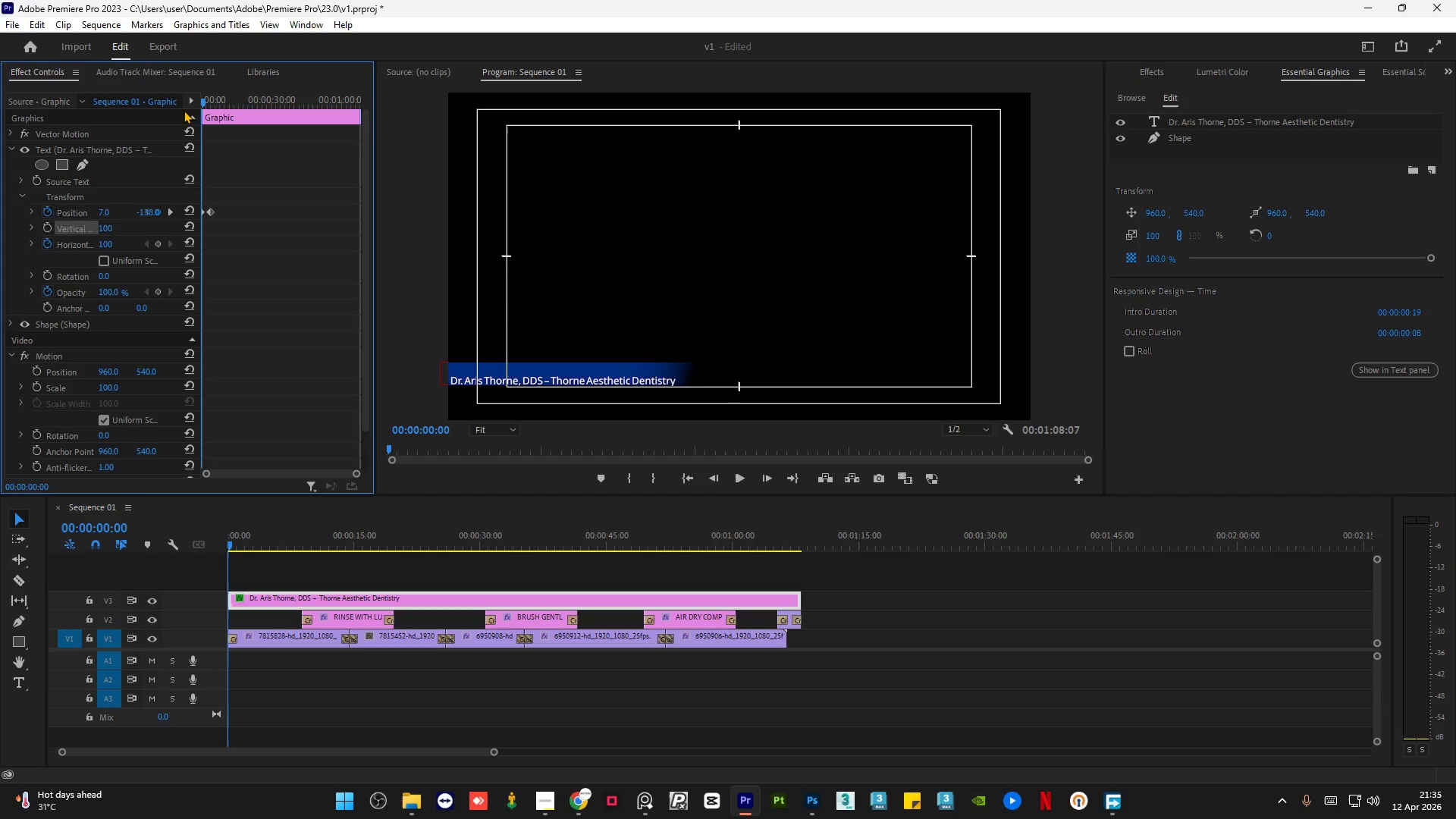 
key(Space)
 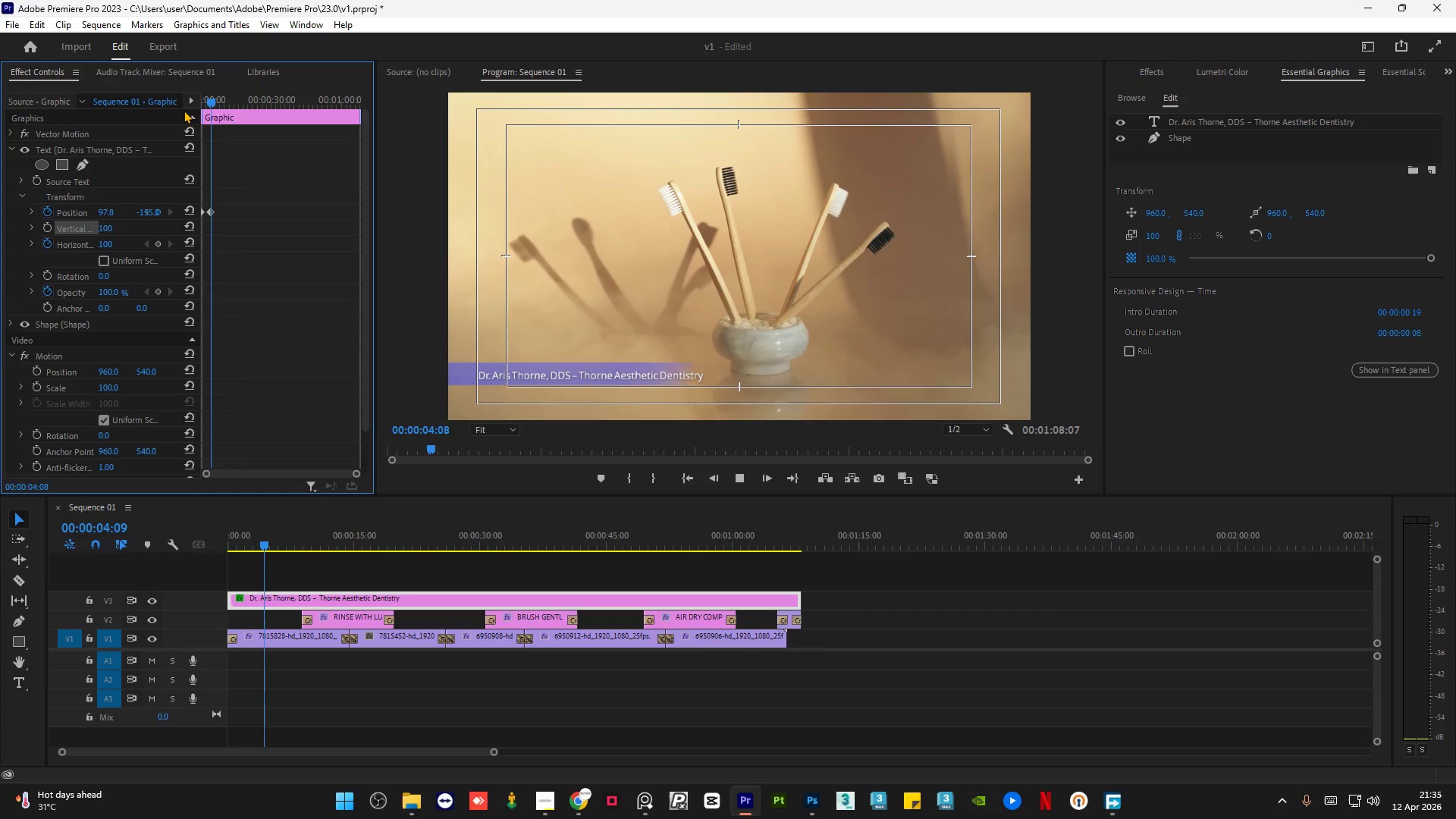 
wait(5.94)
 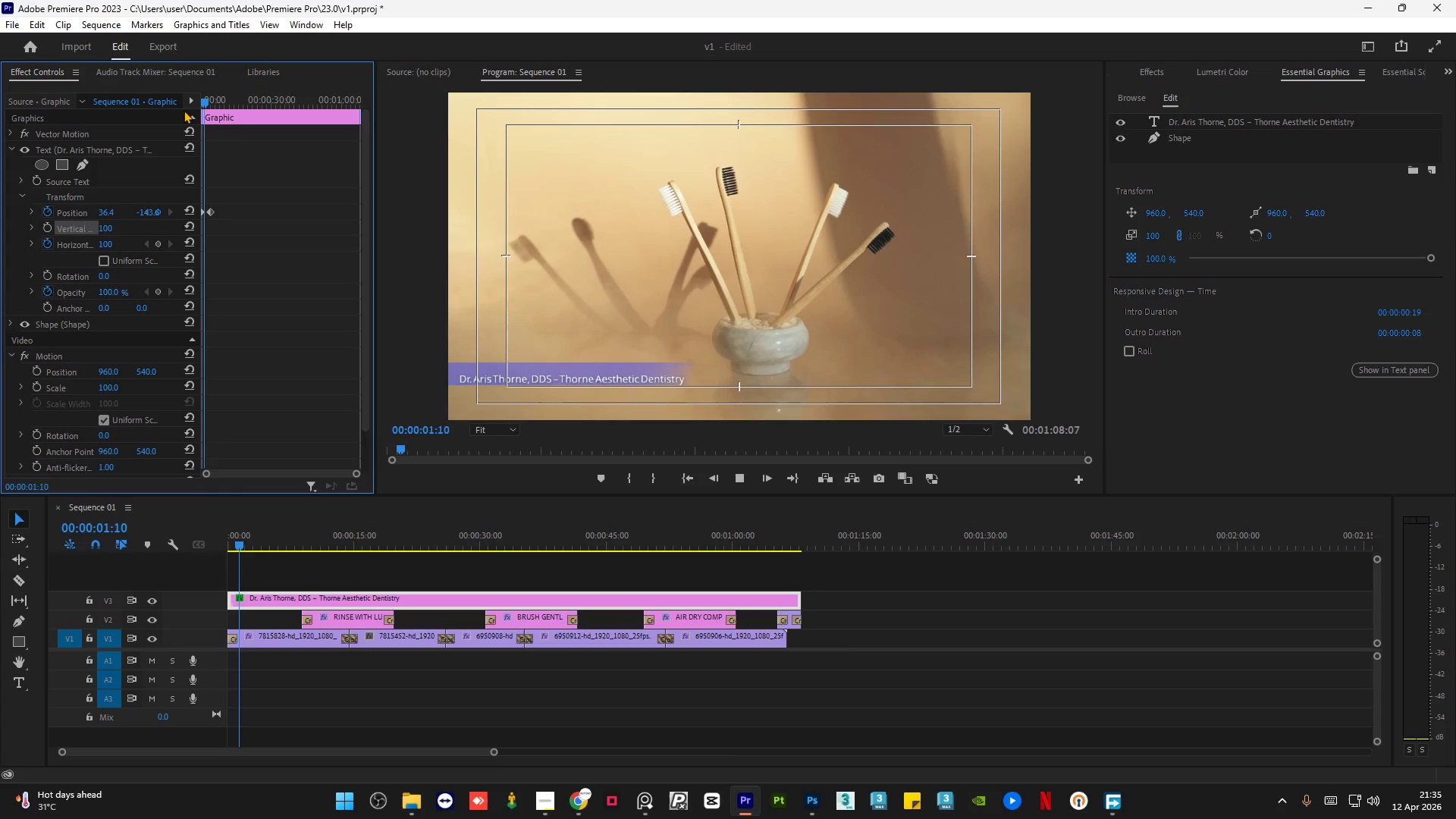 
key(Space)
 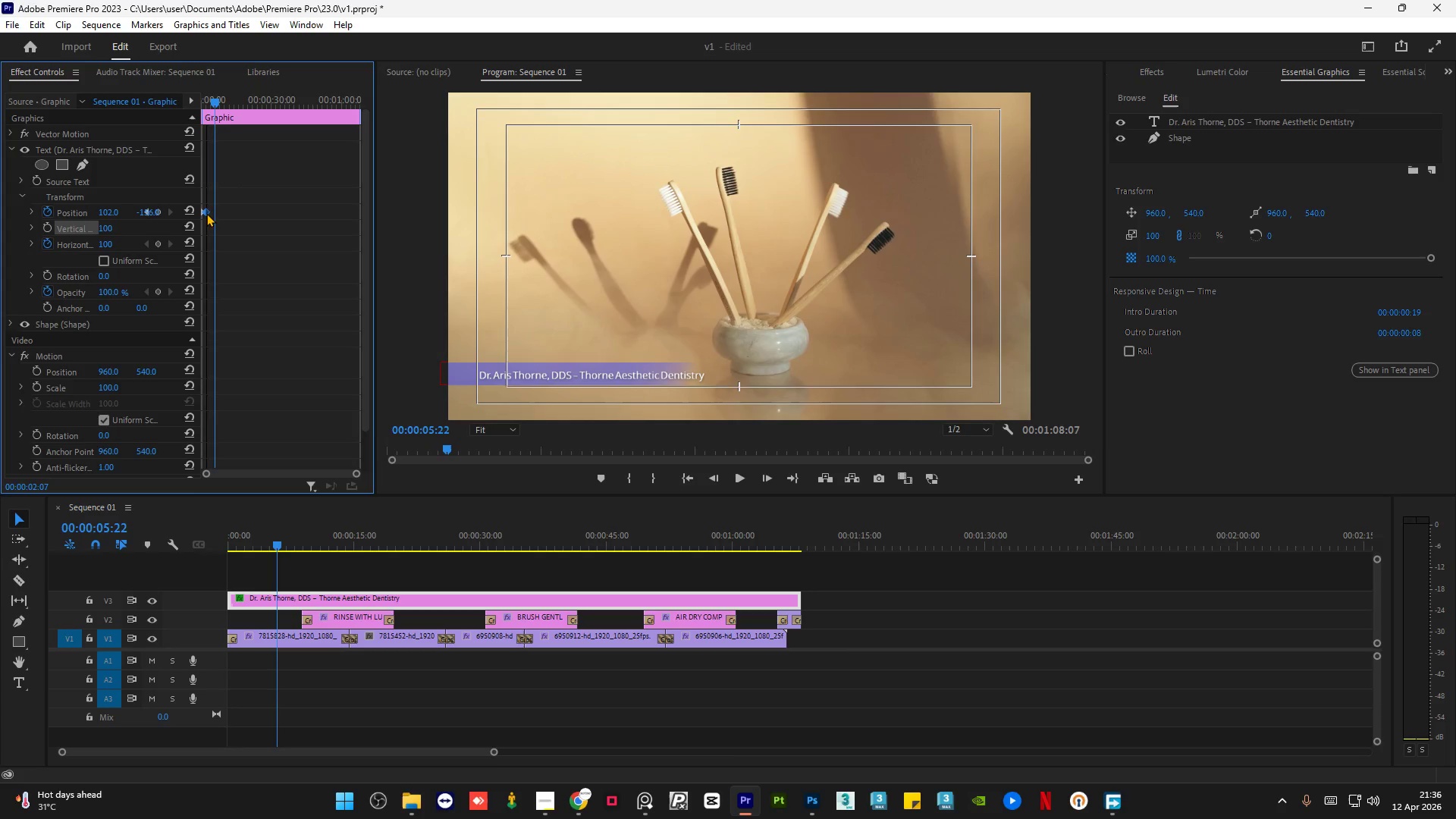 
left_click_drag(start_coordinate=[223, 102], to_coordinate=[197, 107])
 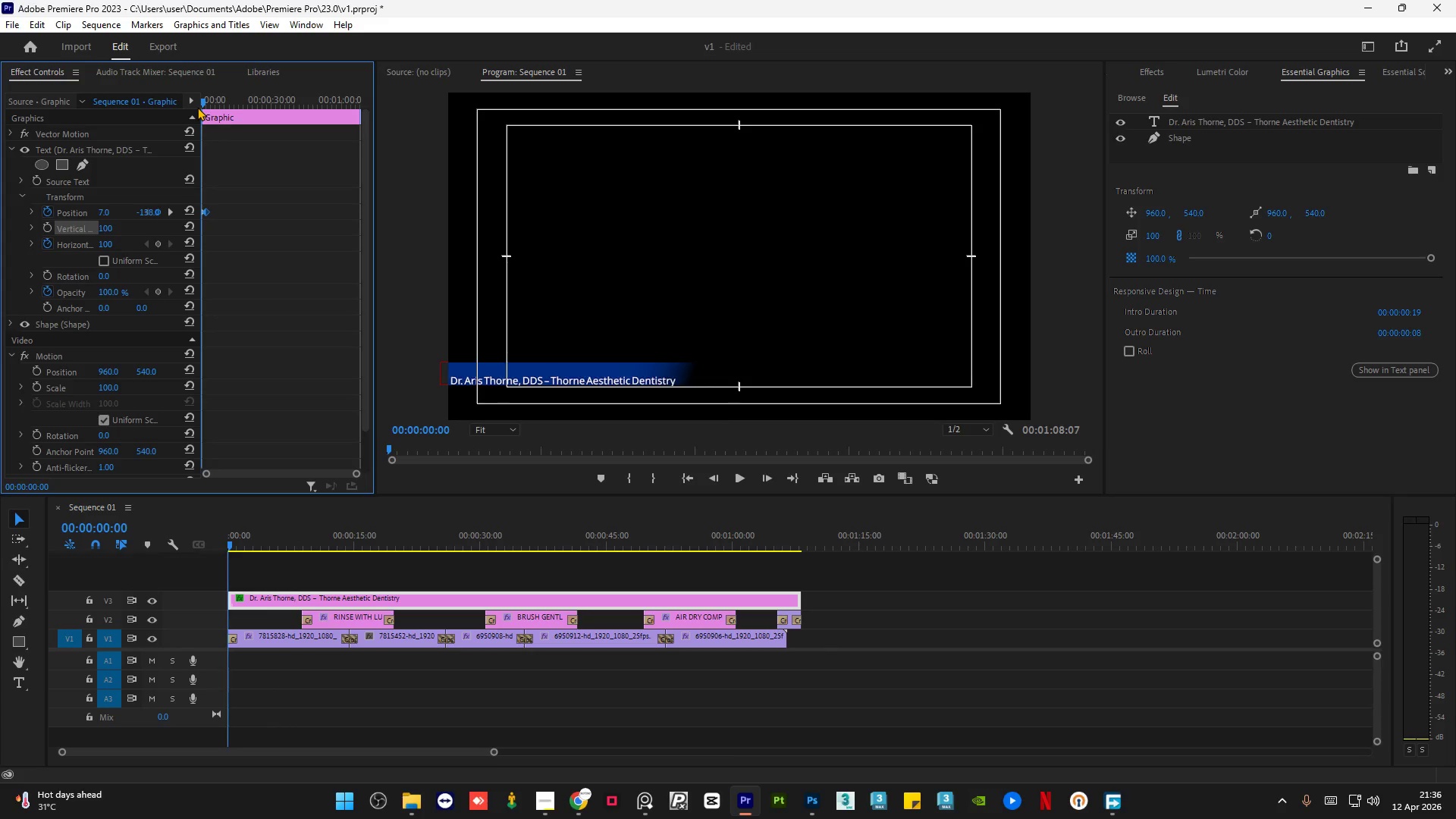 
key(Space)
 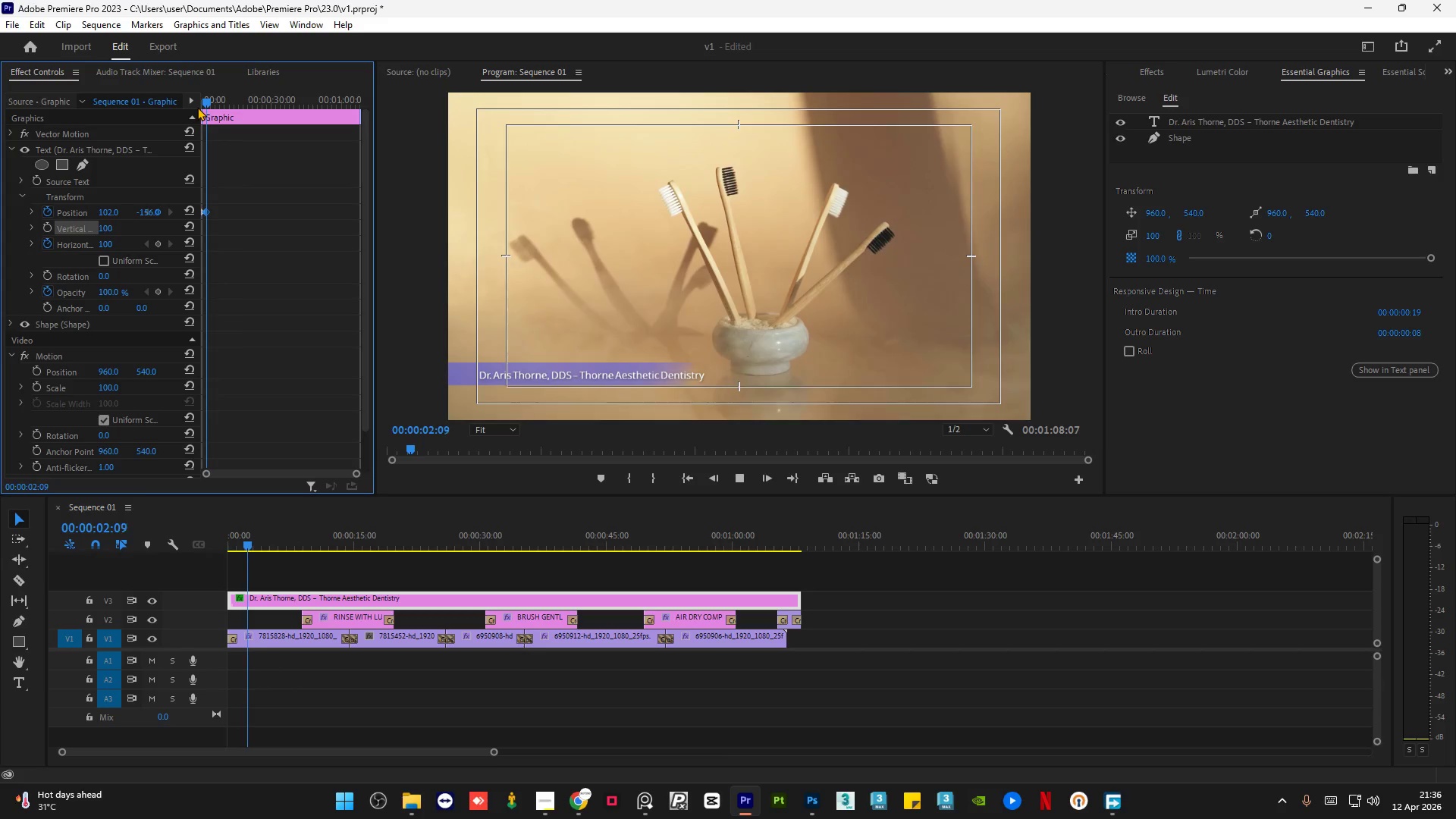 
key(Space)
 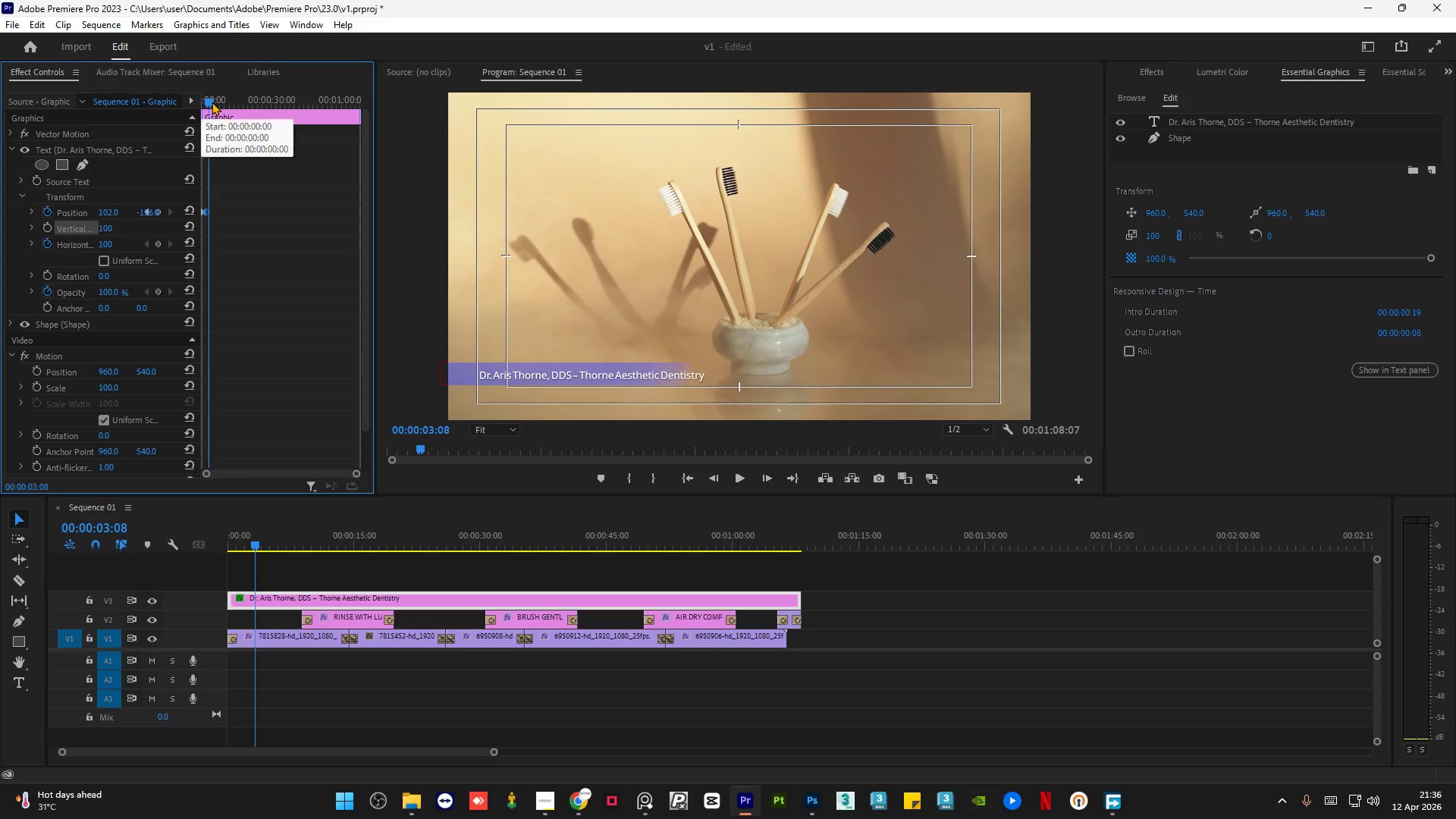 
left_click_drag(start_coordinate=[212, 102], to_coordinate=[193, 106])
 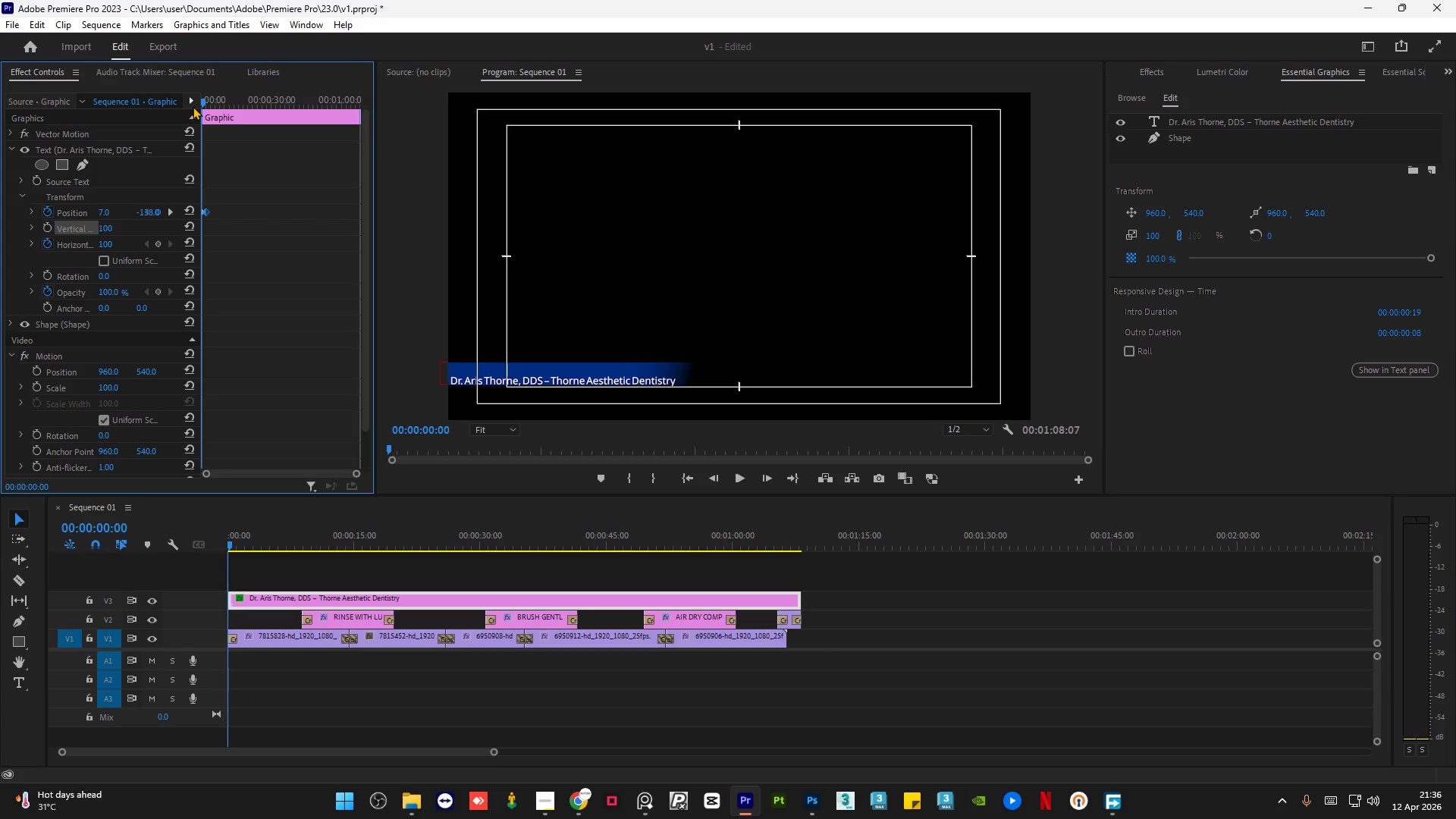 
key(Space)
 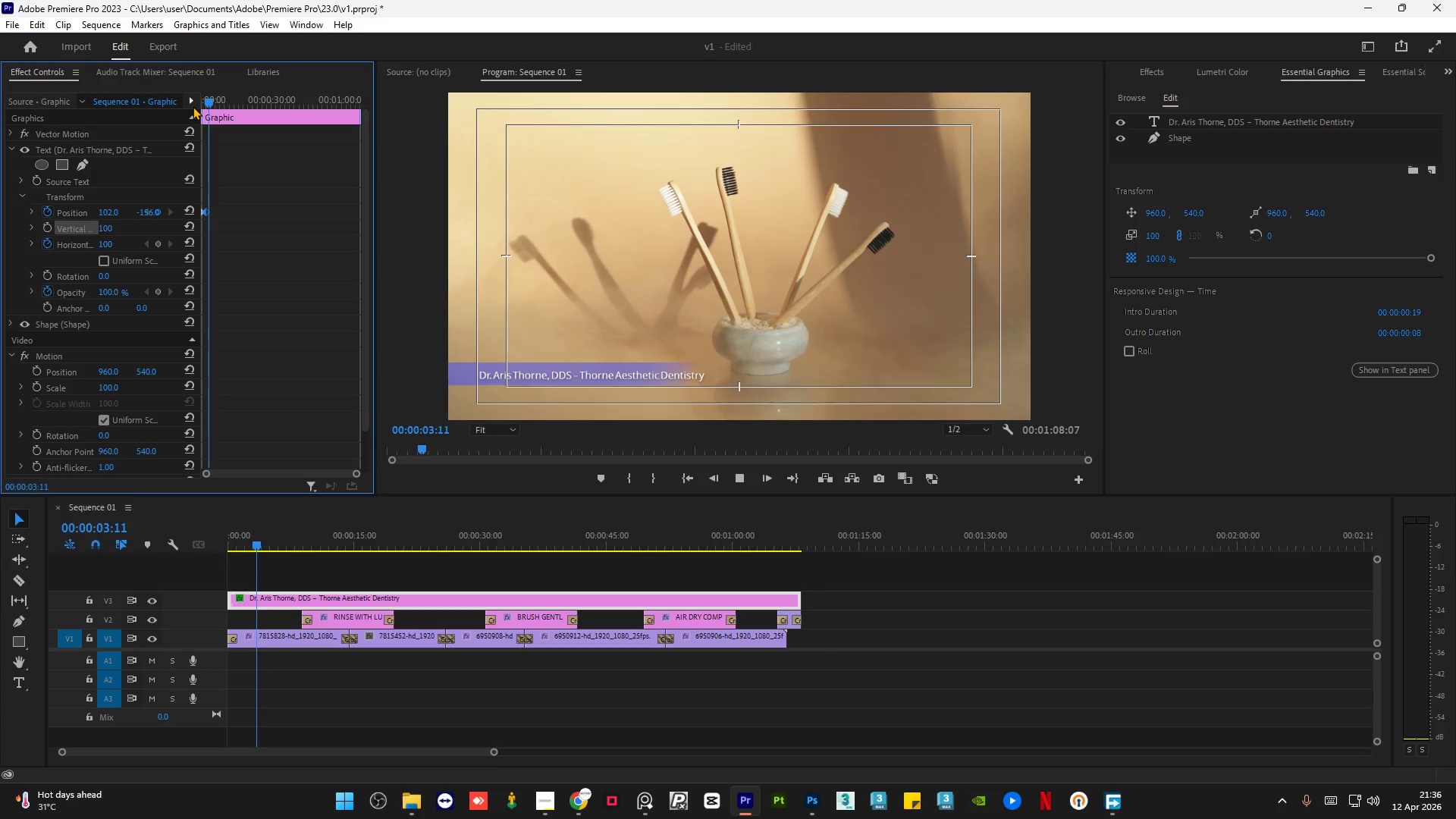 
key(Space)
 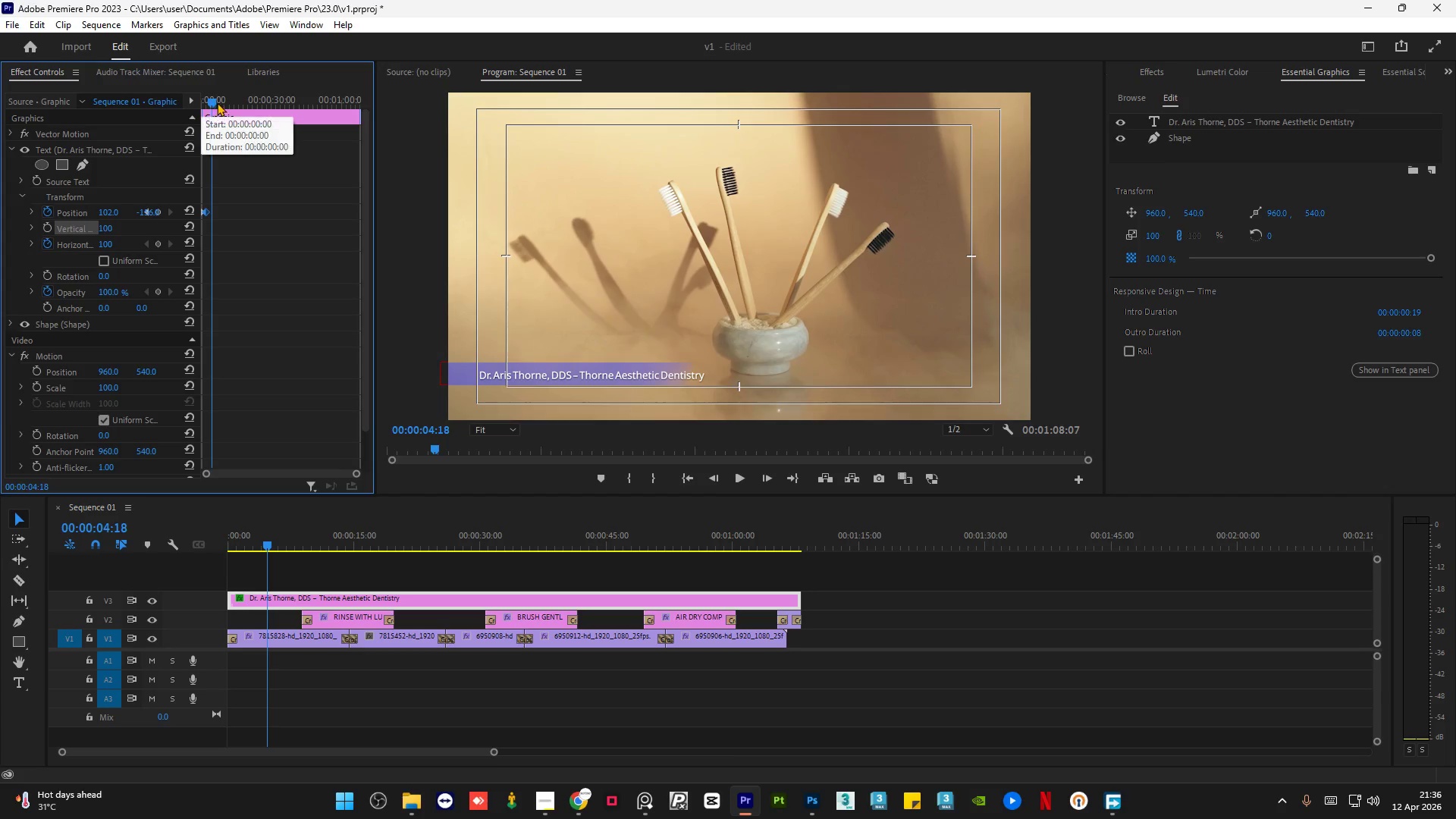 
left_click_drag(start_coordinate=[217, 102], to_coordinate=[192, 105])
 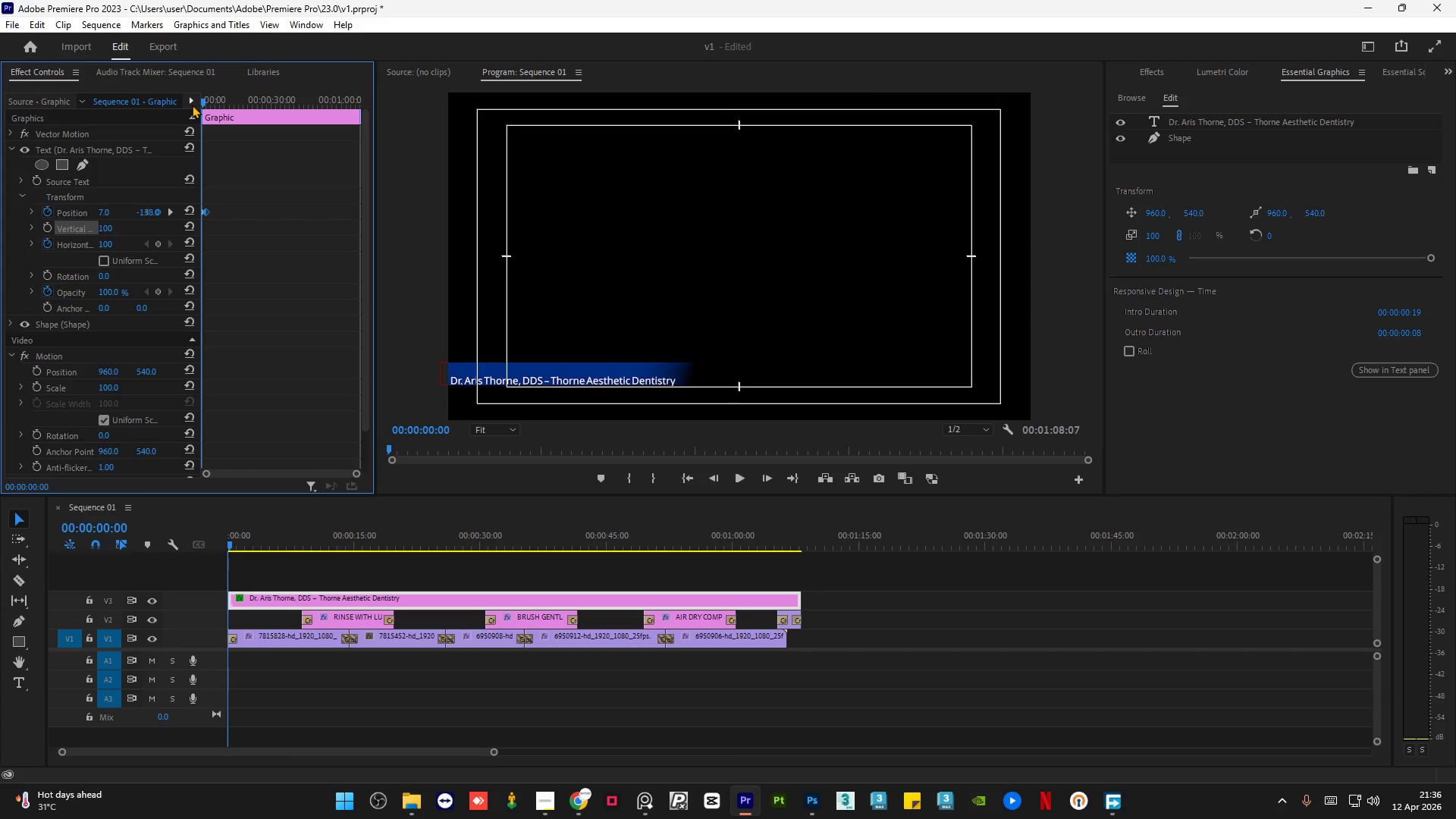 
key(Space)
 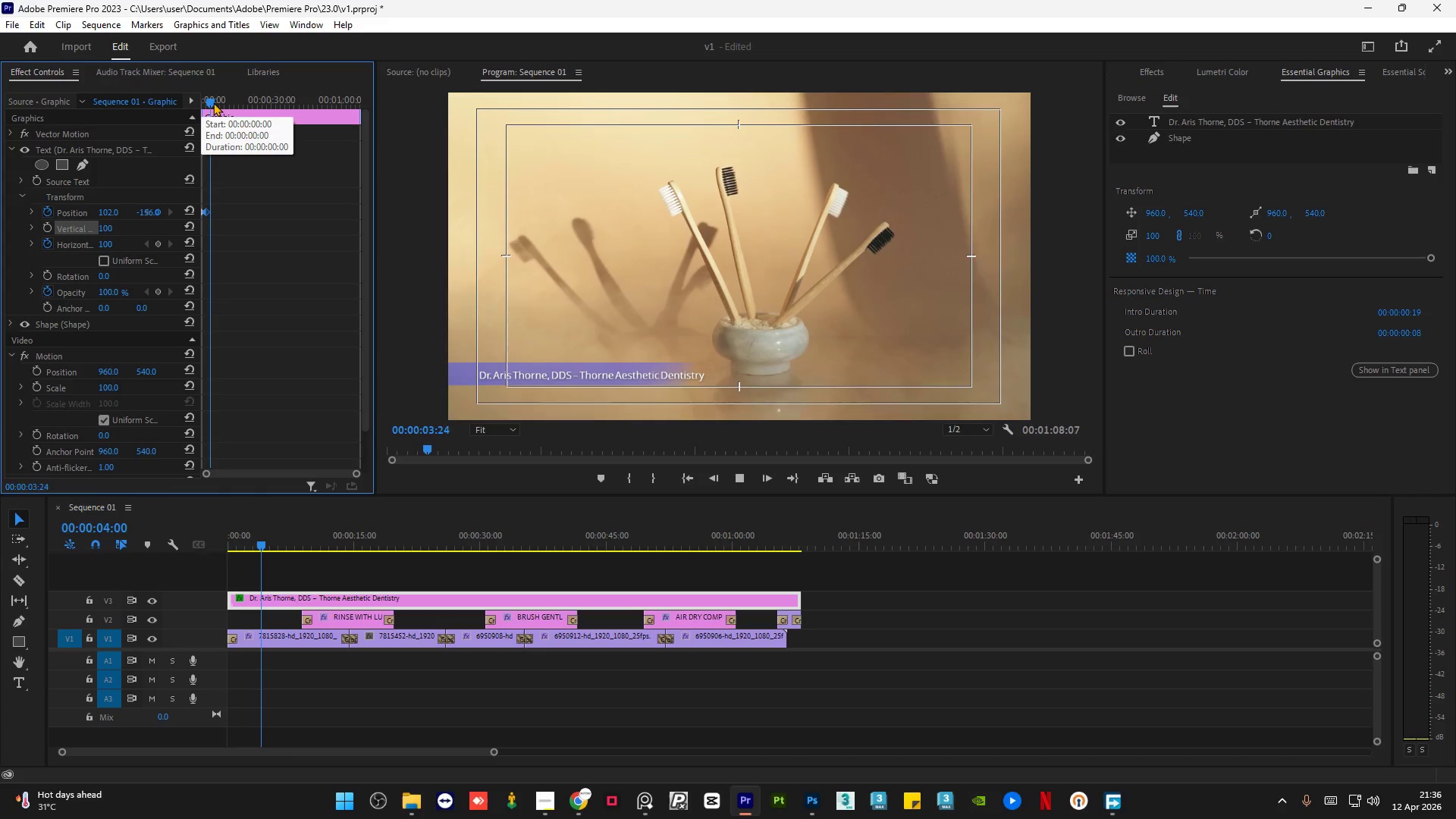 
wait(5.38)
 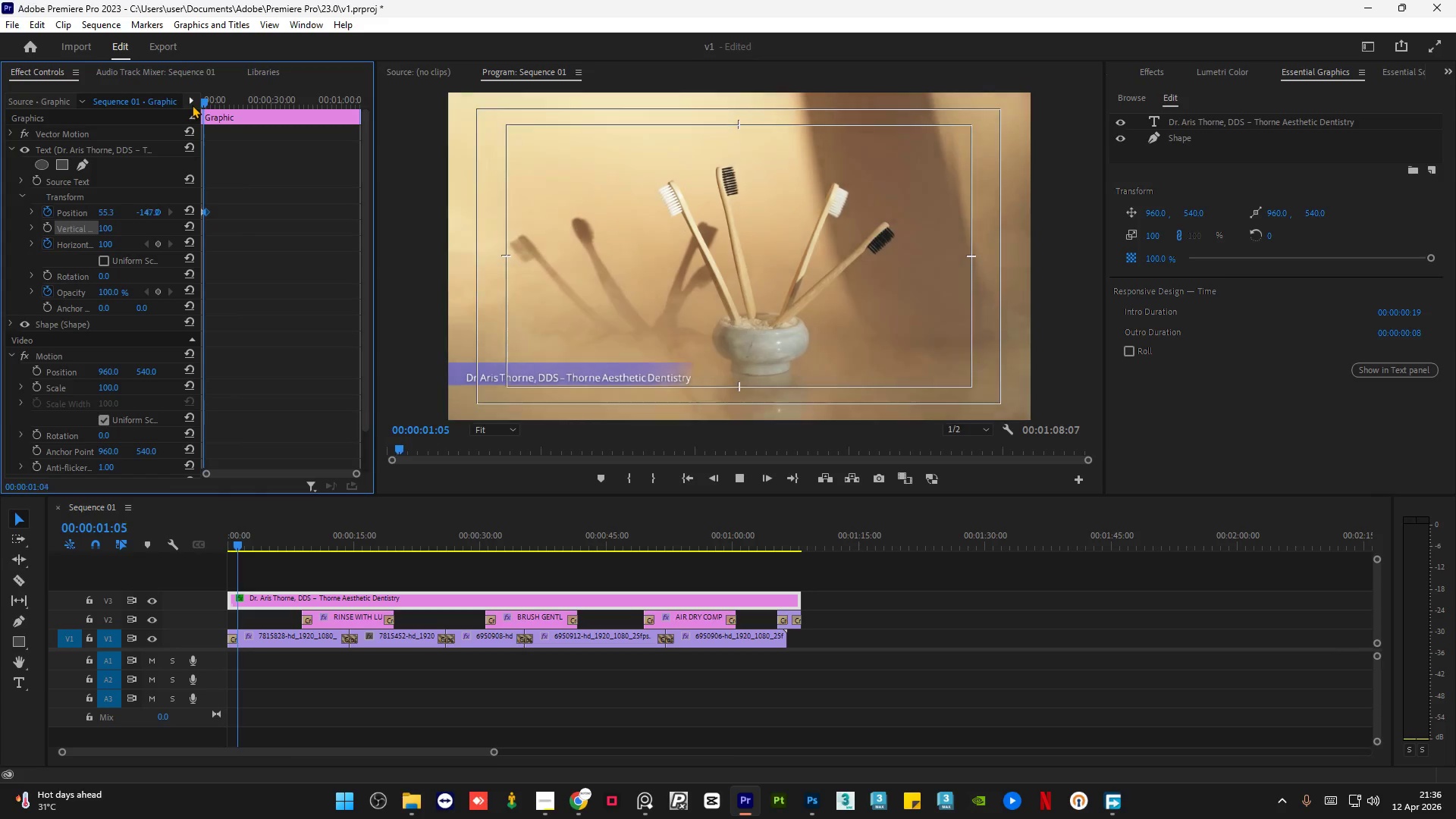 
key(Space)
 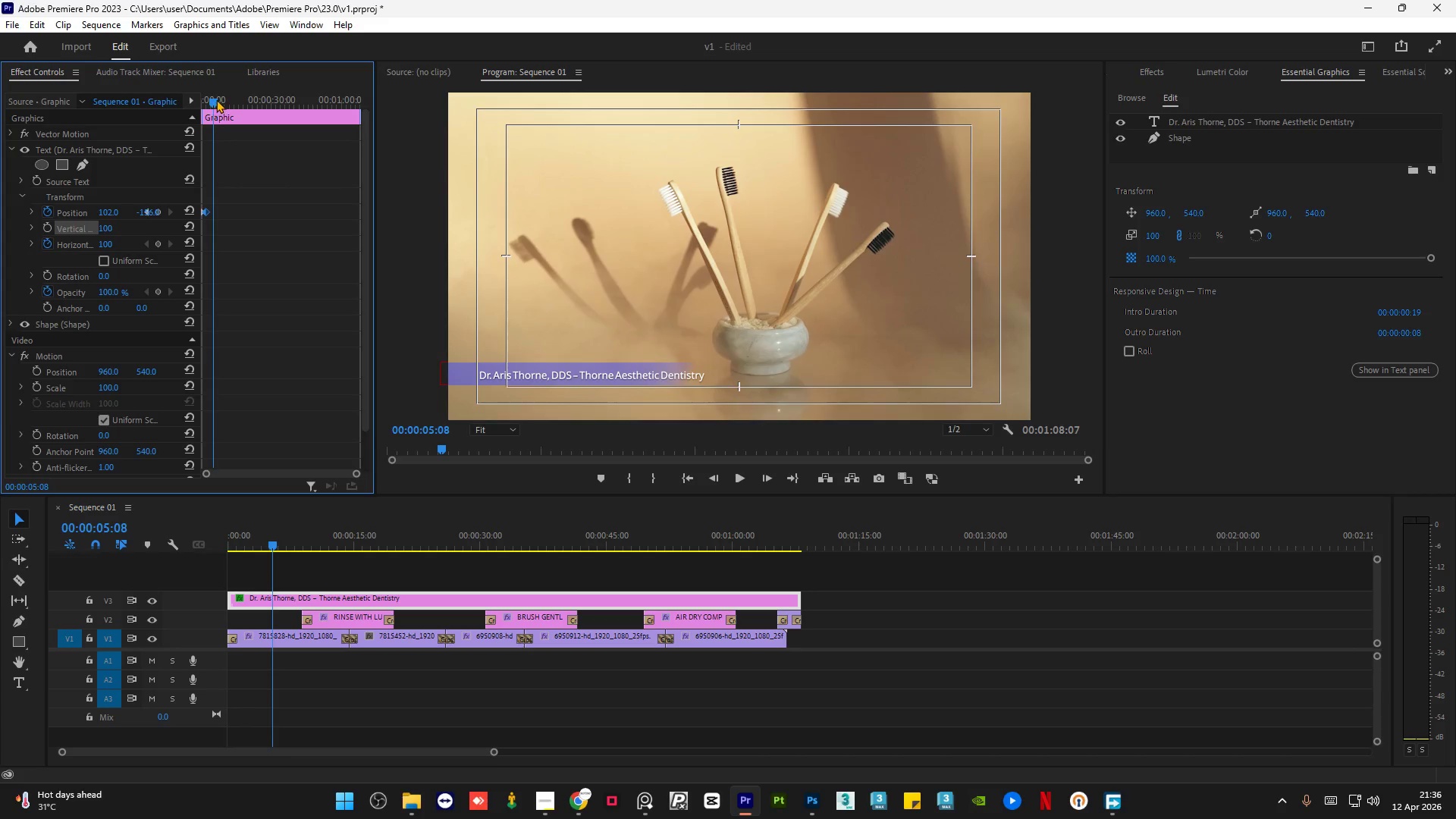 
left_click_drag(start_coordinate=[216, 99], to_coordinate=[237, 101])
 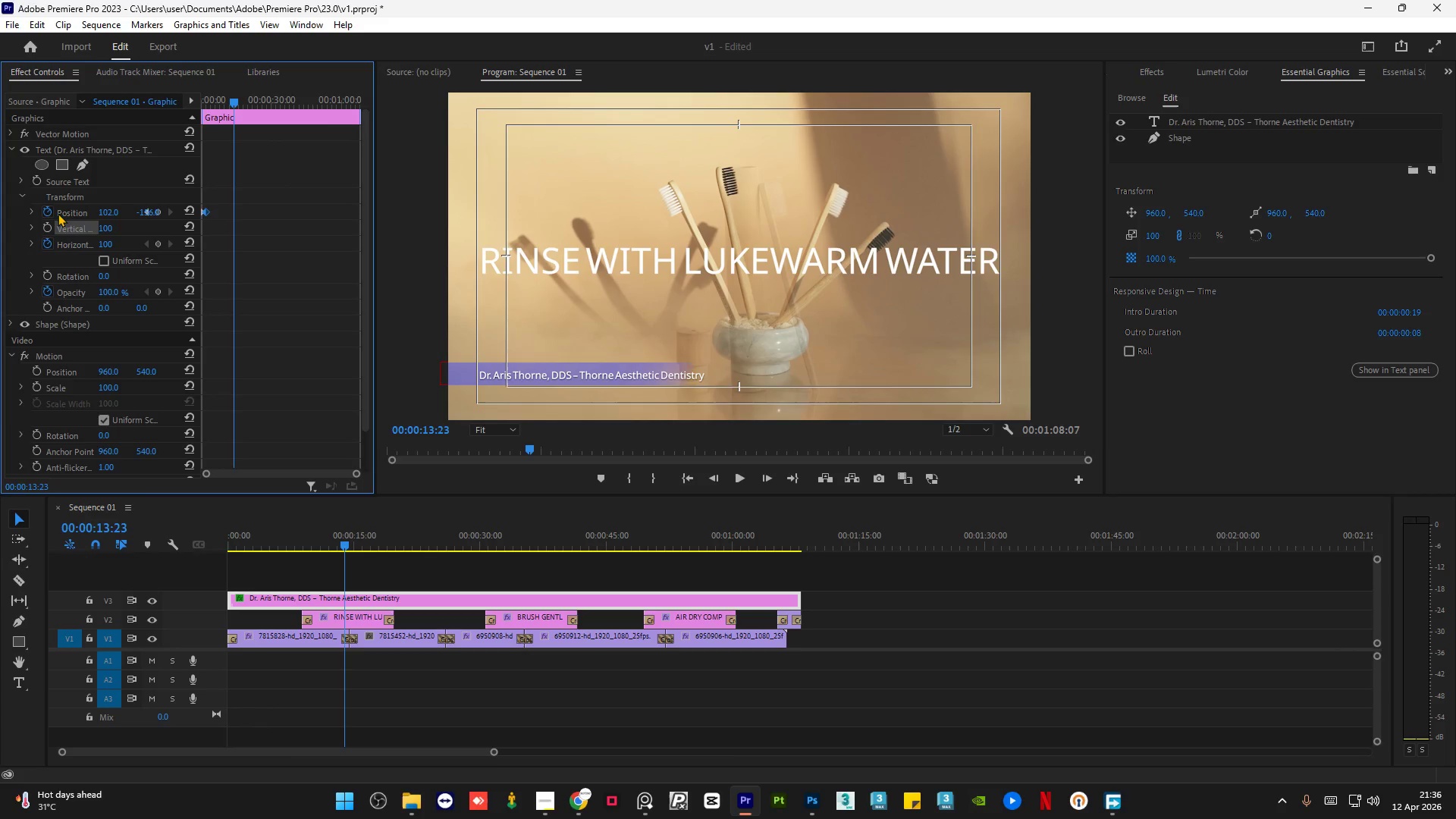 
left_click([54, 211])
 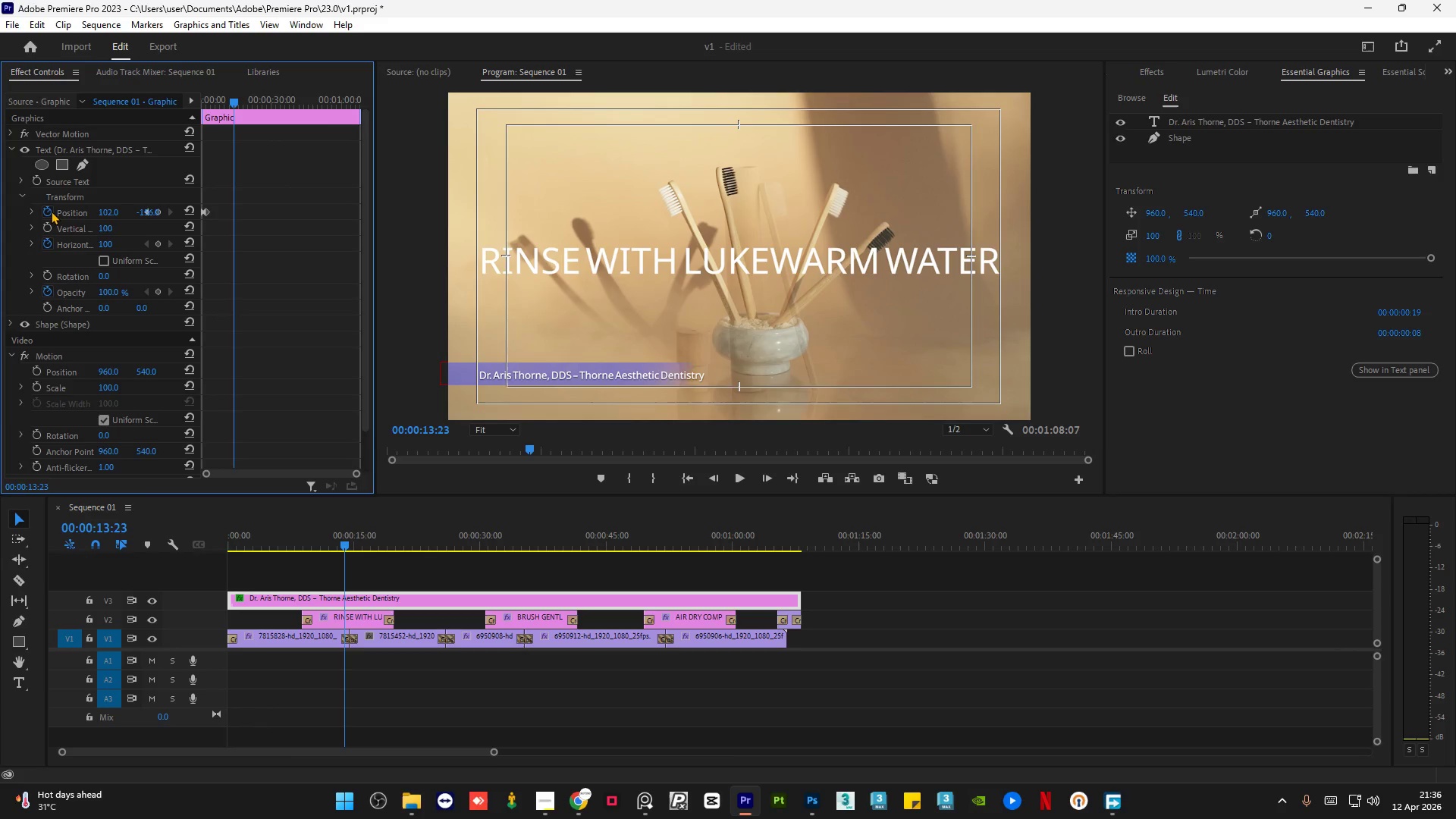 
left_click([51, 211])
 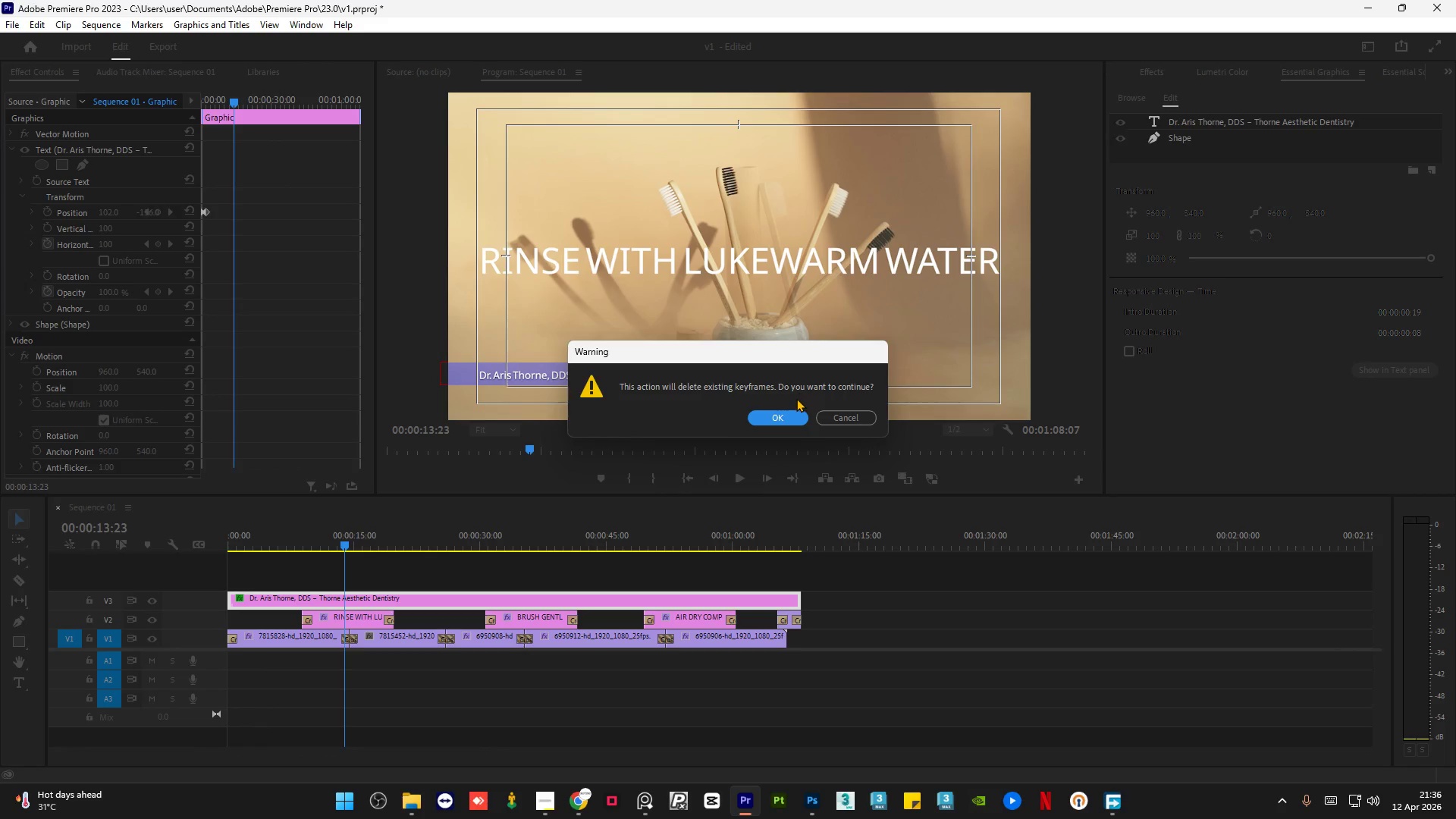 
left_click([834, 415])
 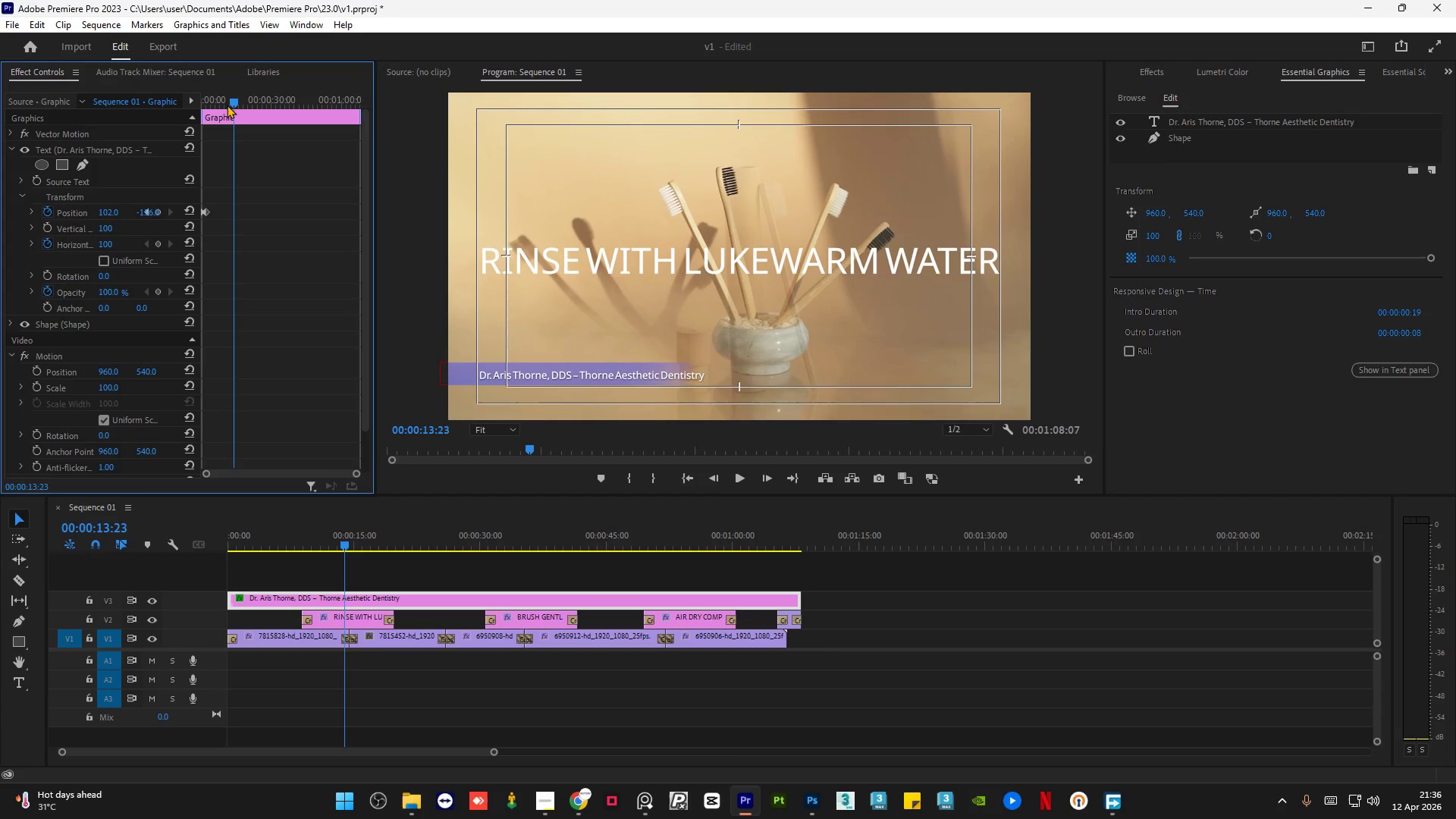 
left_click_drag(start_coordinate=[231, 101], to_coordinate=[354, 111])
 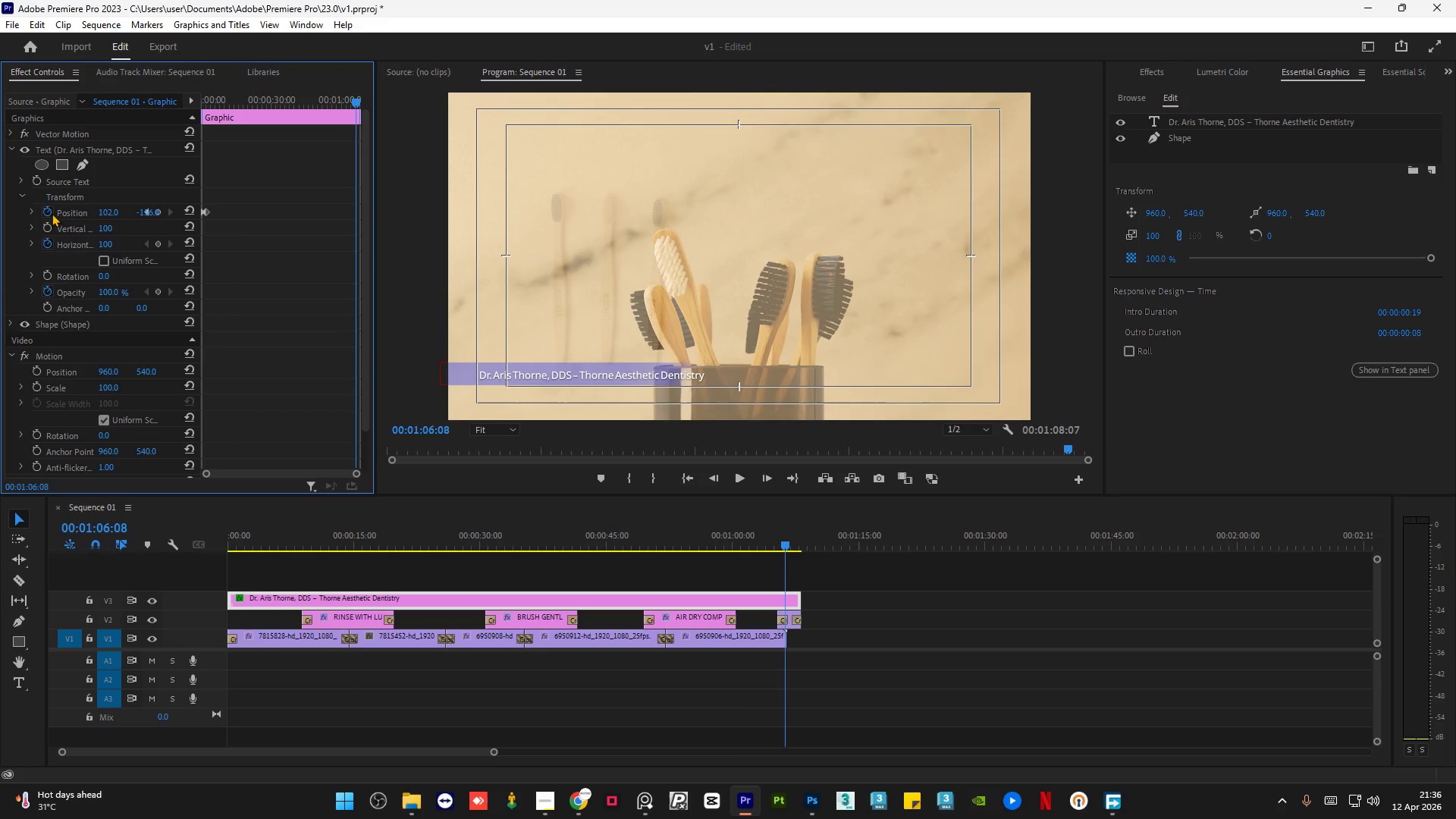 
left_click([46, 209])
 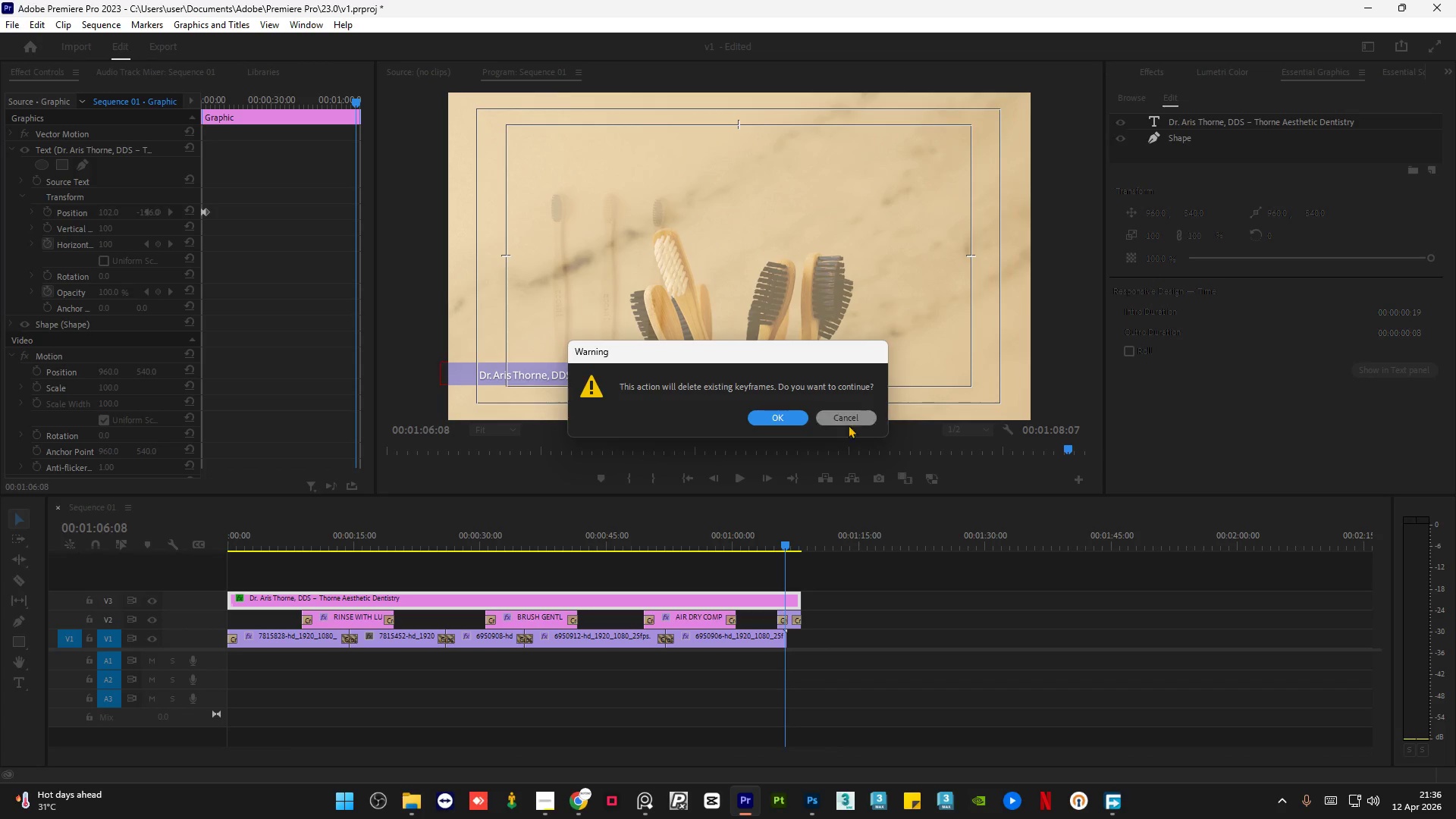 
left_click([846, 416])
 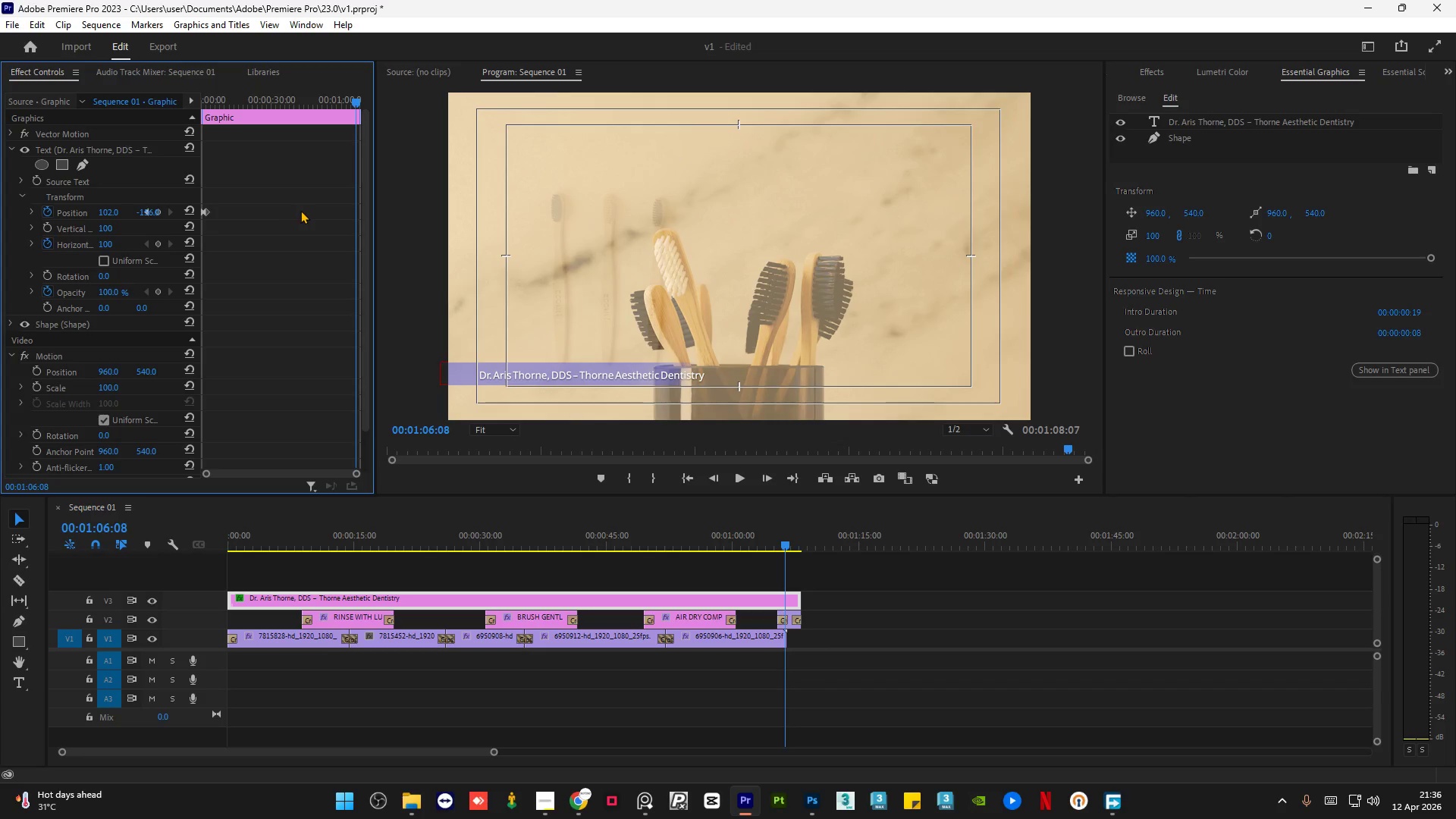 
right_click([353, 211])
 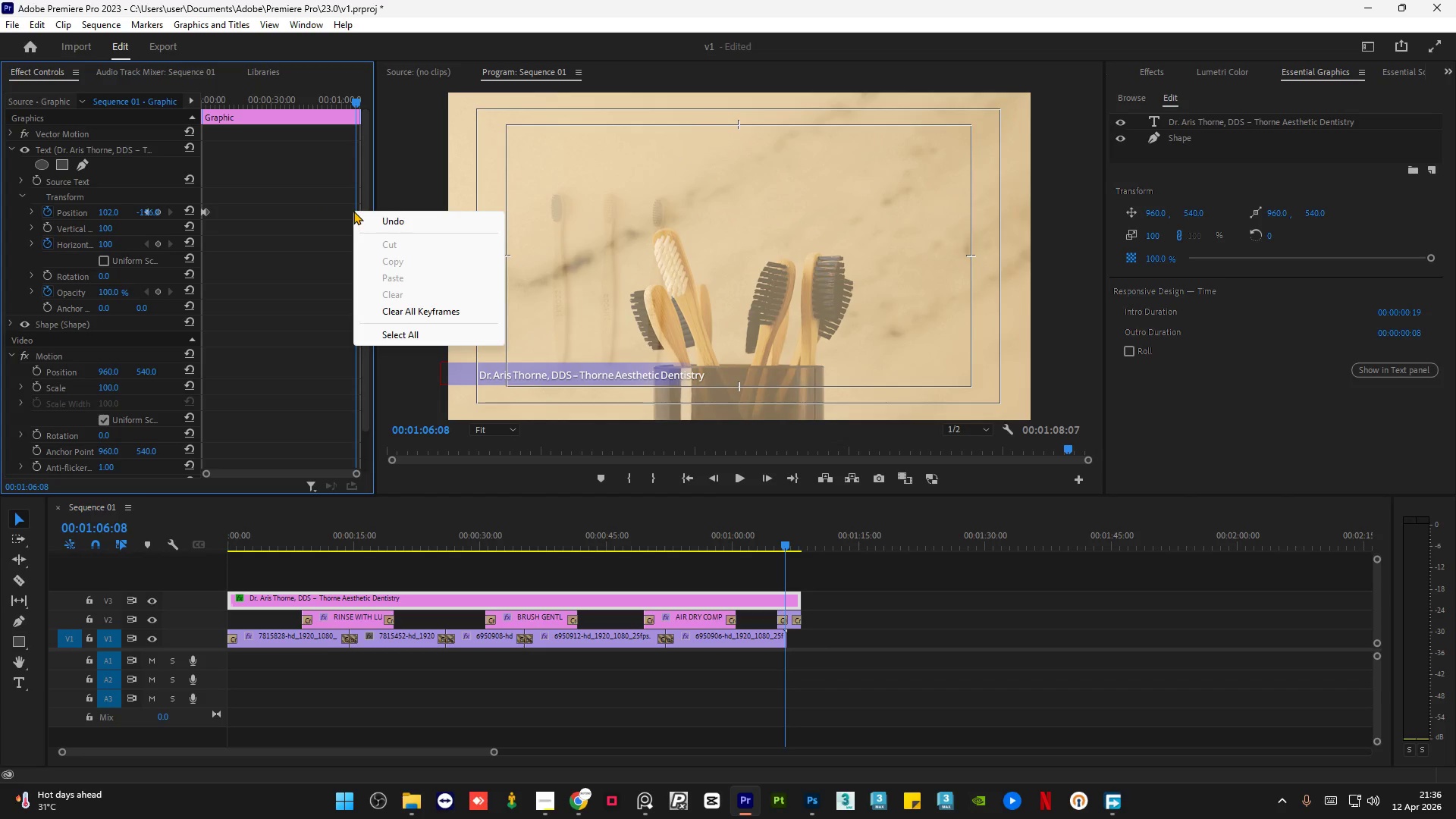 
left_click([340, 214])
 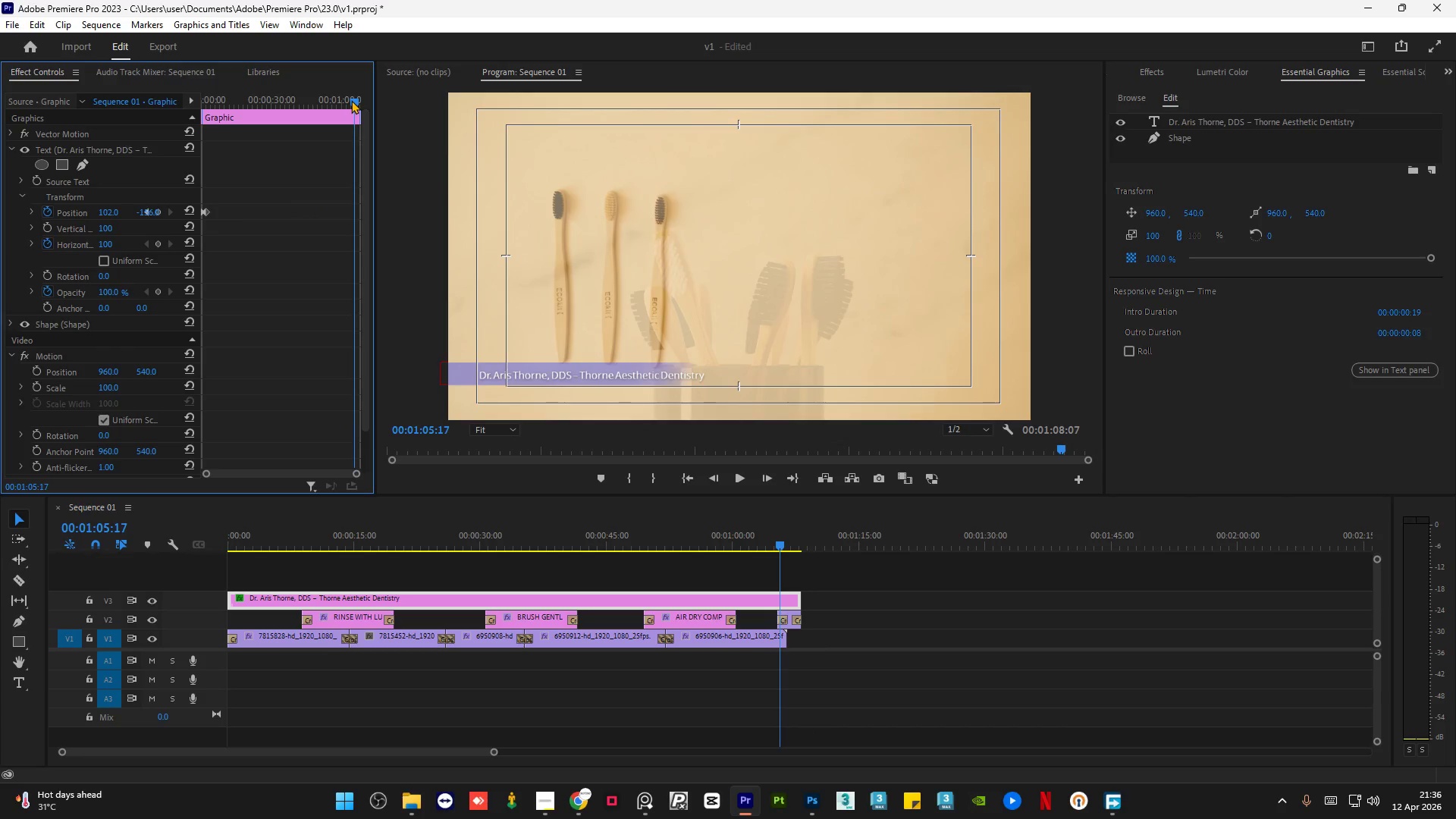 
wait(8.33)
 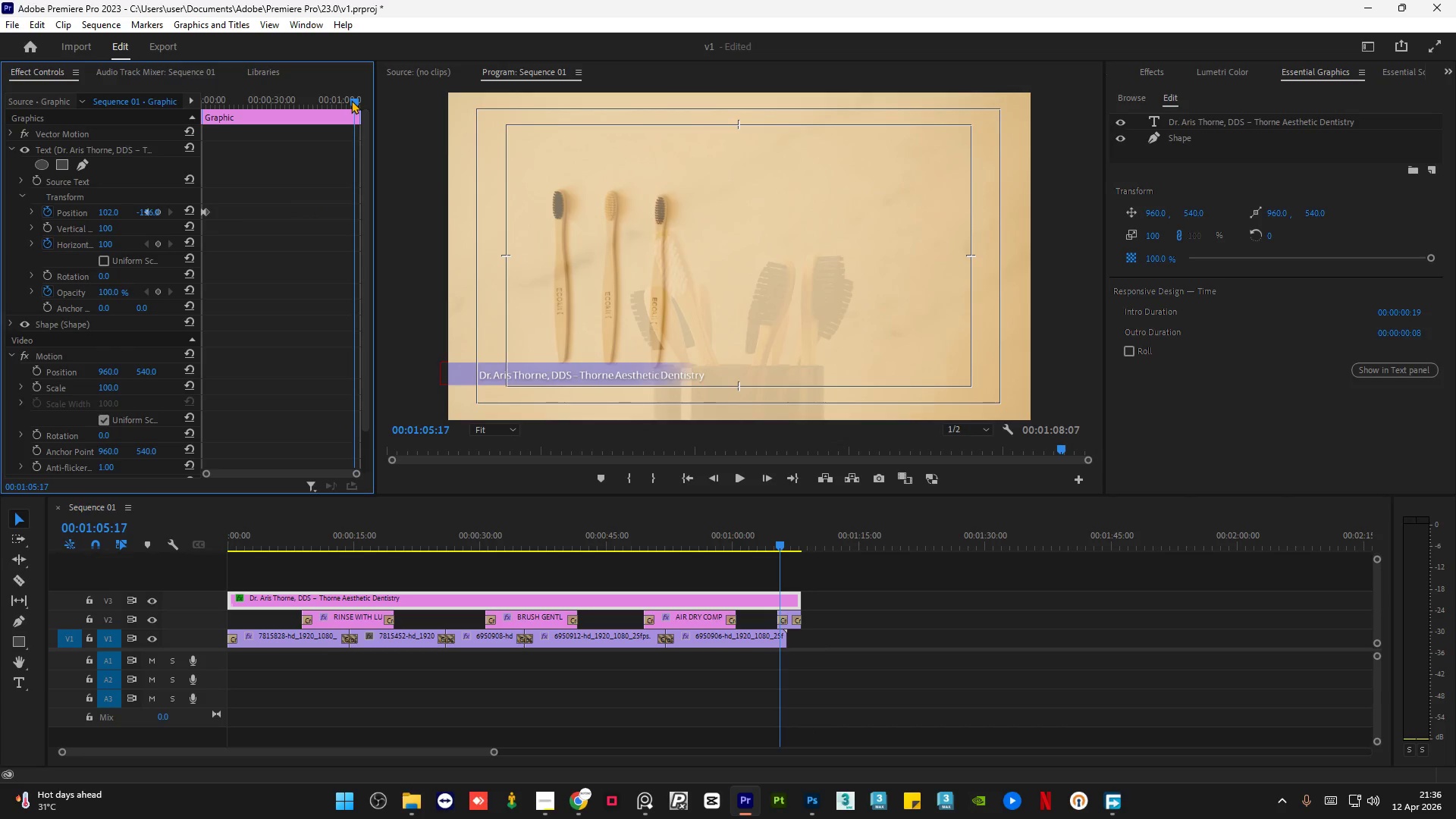 
left_click([31, 210])
 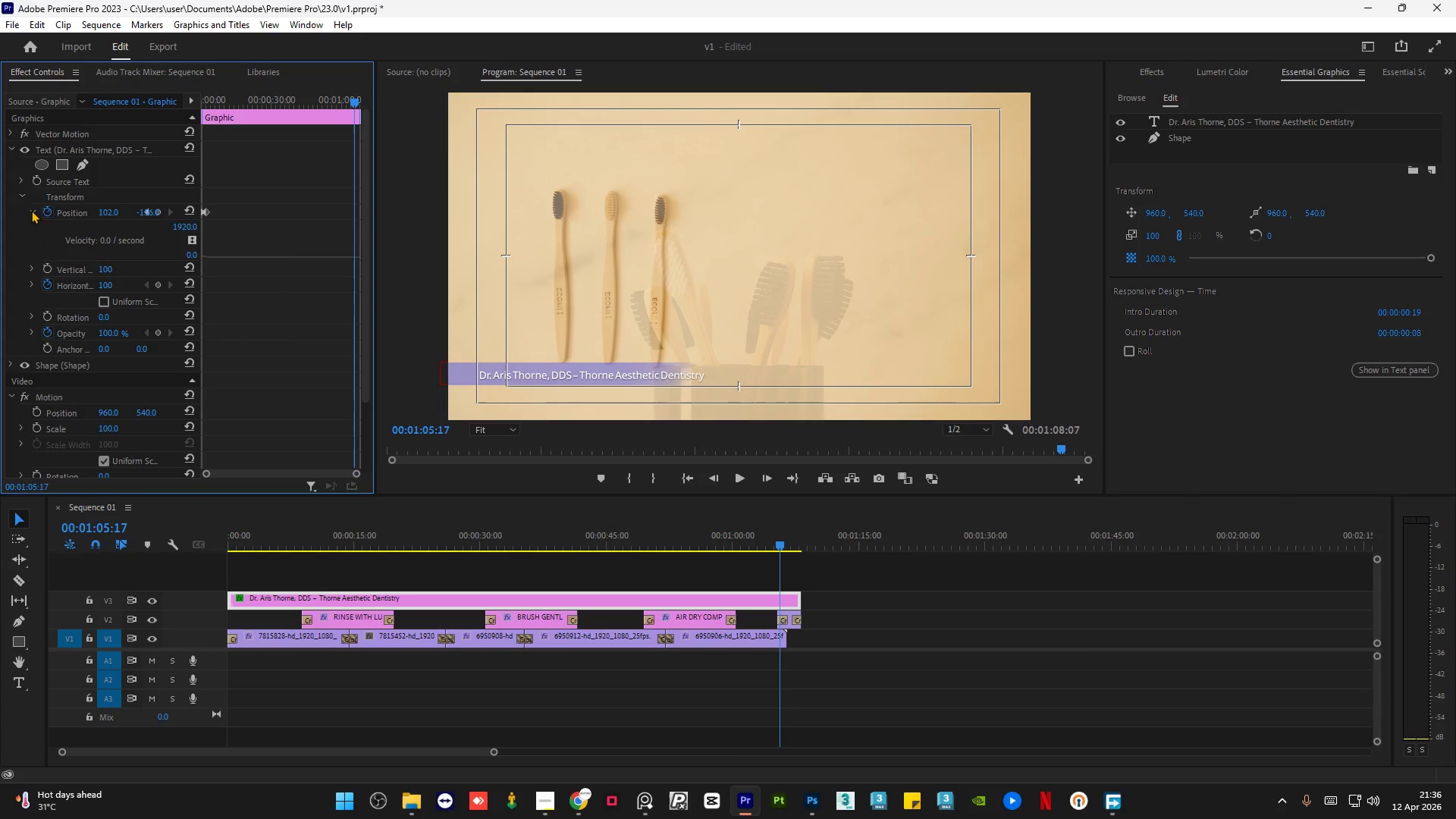 
left_click([31, 210])
 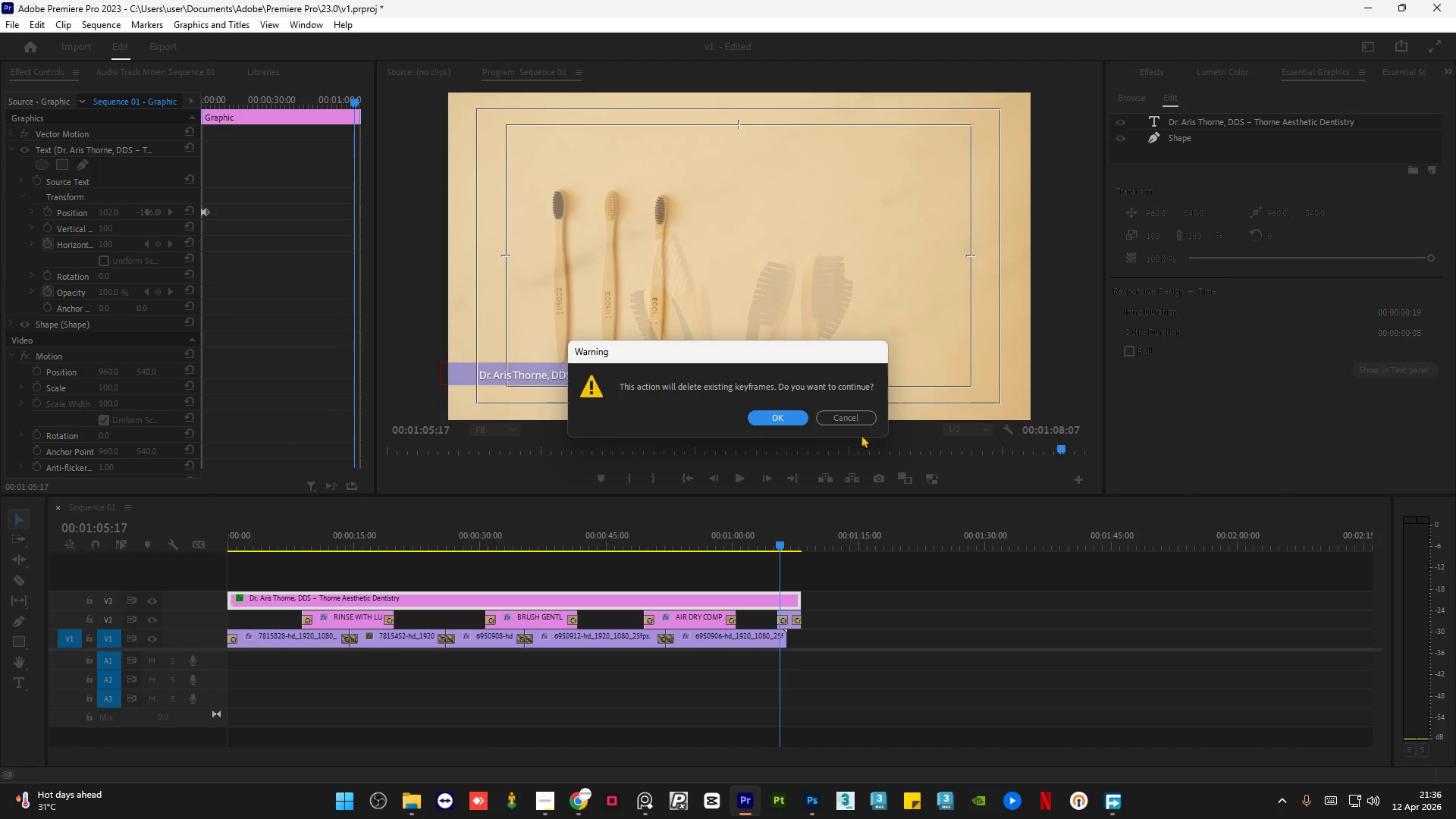 
left_click([839, 416])
 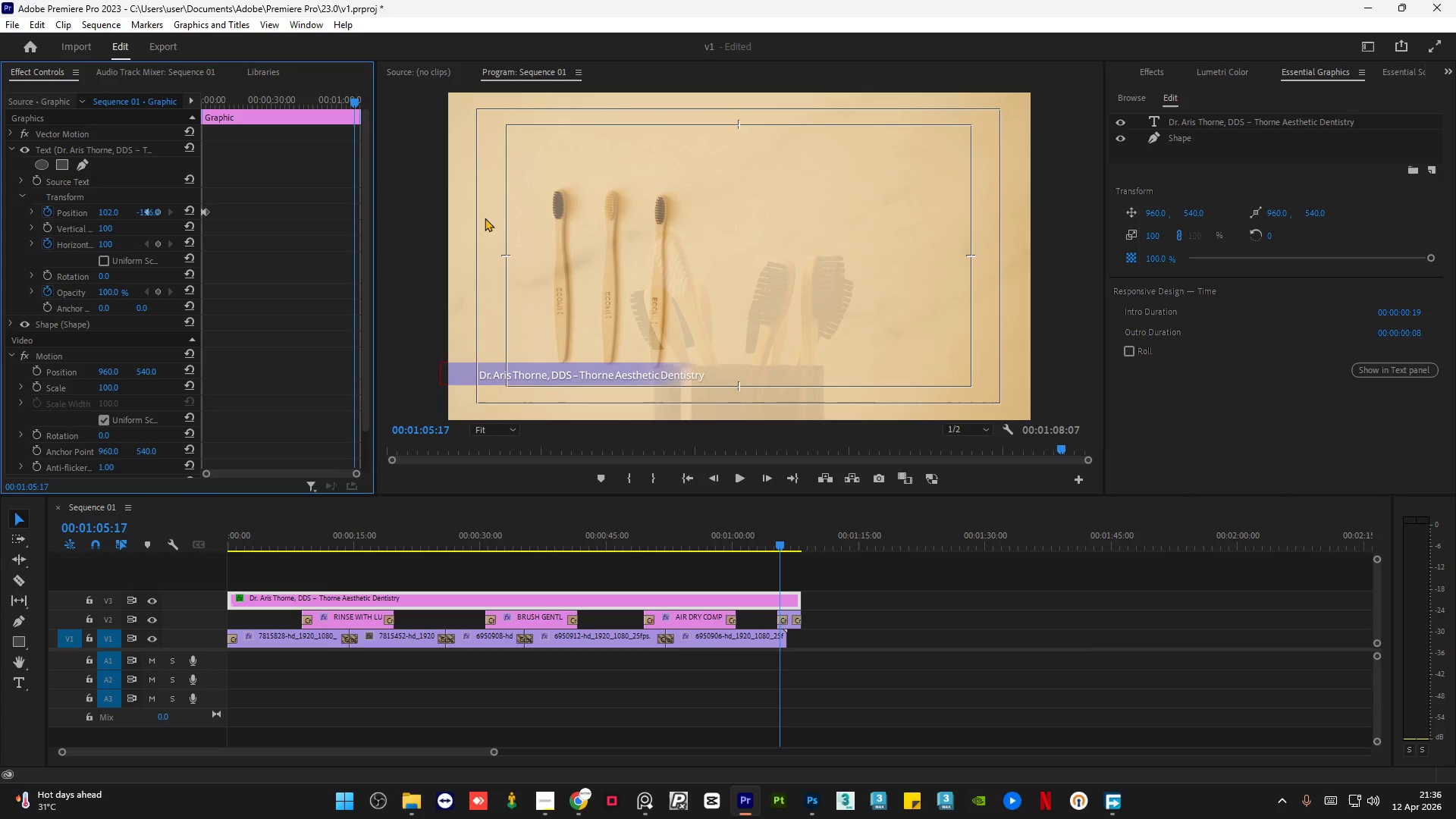 
left_click_drag(start_coordinate=[234, 100], to_coordinate=[182, 103])
 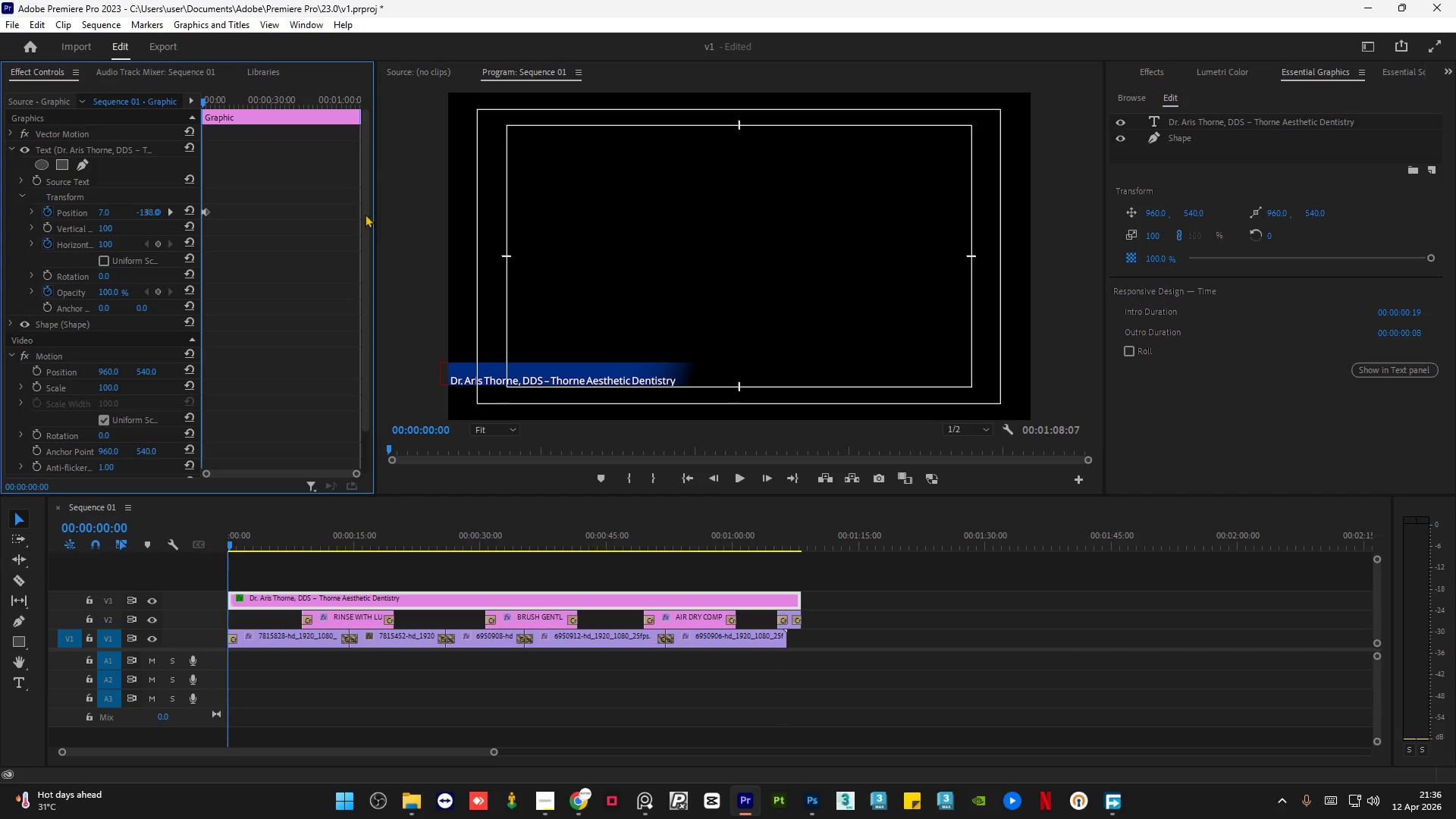 
key(Space)
 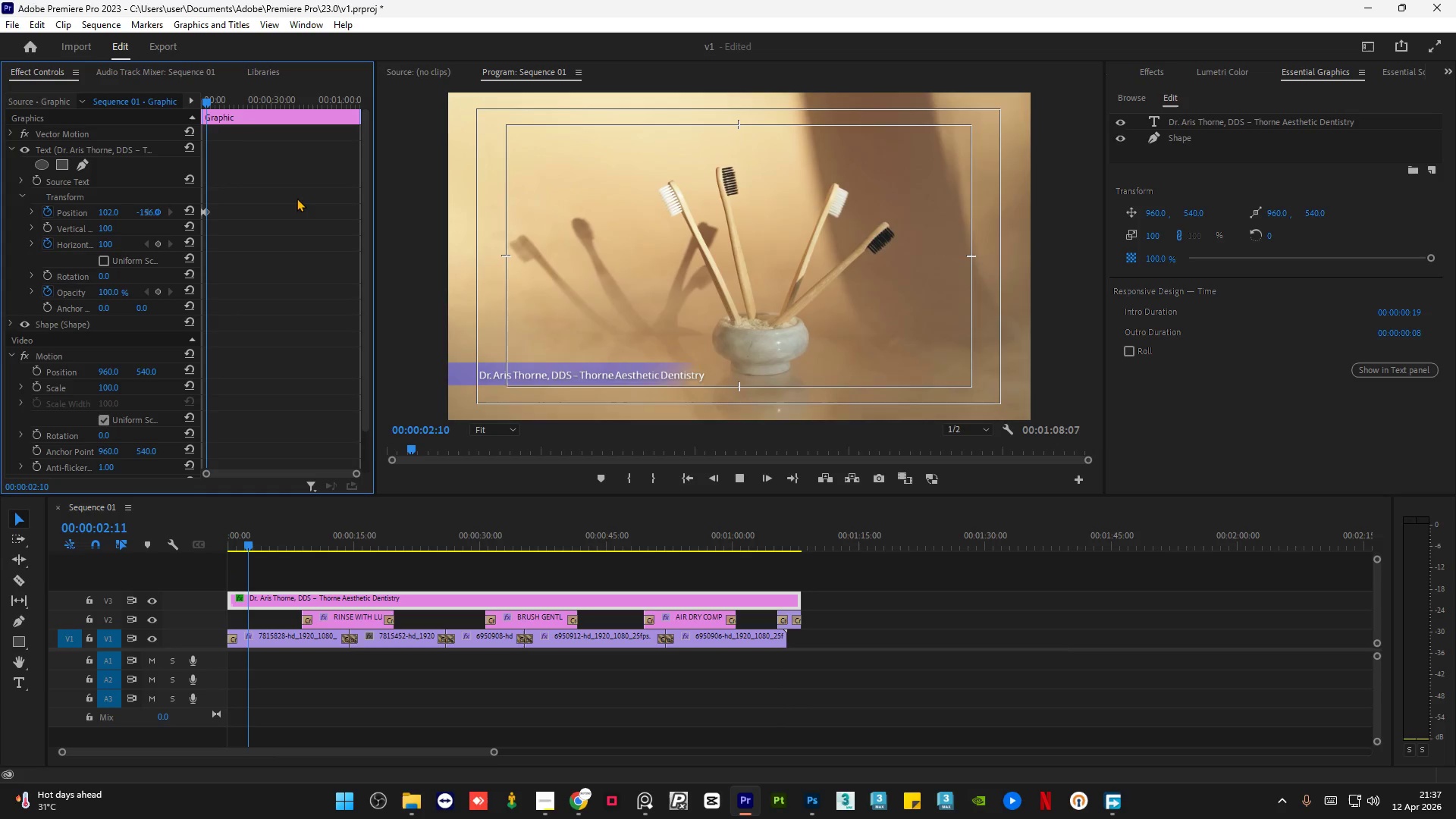 
key(Space)
 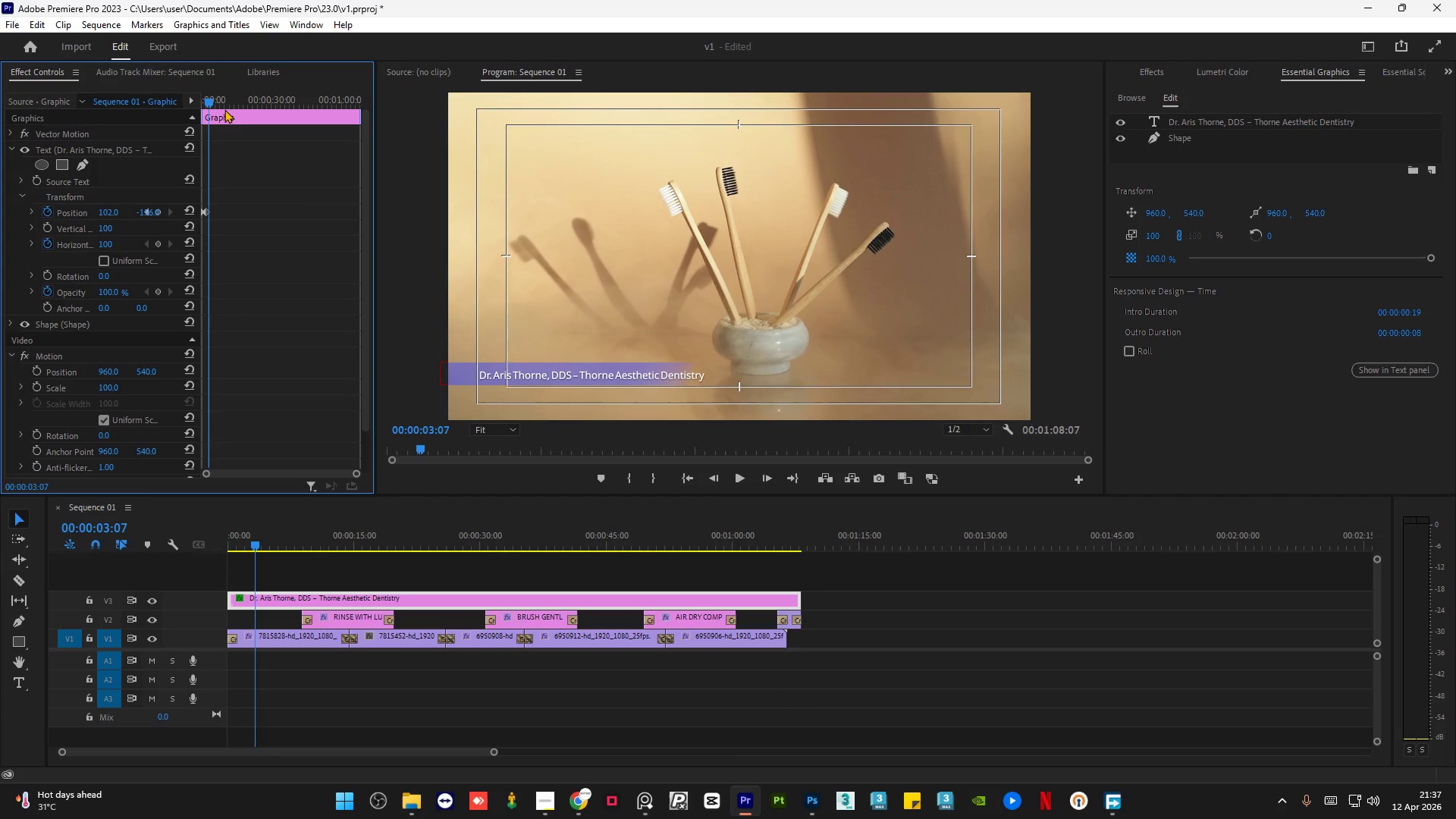 
left_click_drag(start_coordinate=[220, 99], to_coordinate=[168, 100])
 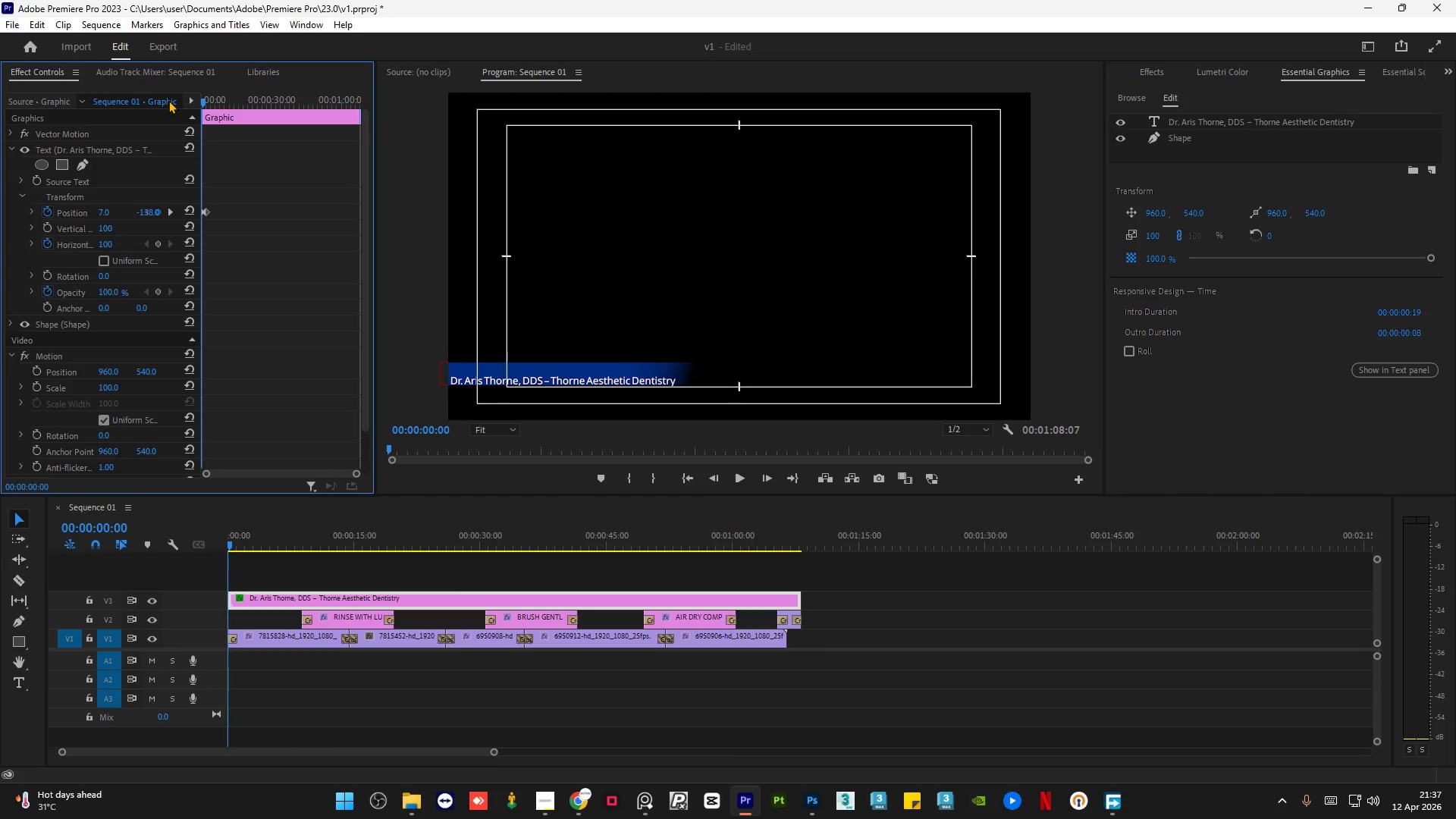 
key(Space)
 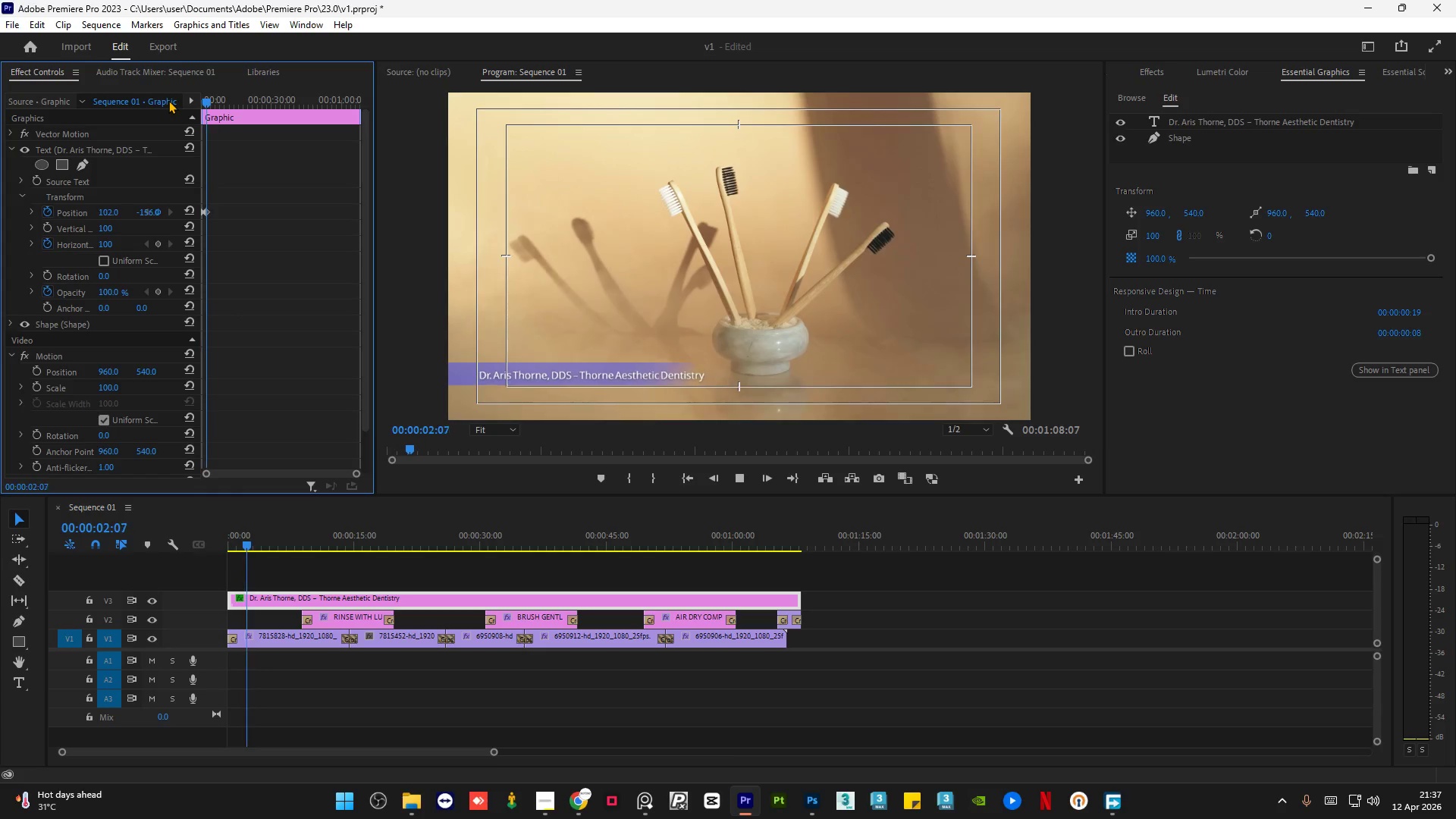 
key(Space)
 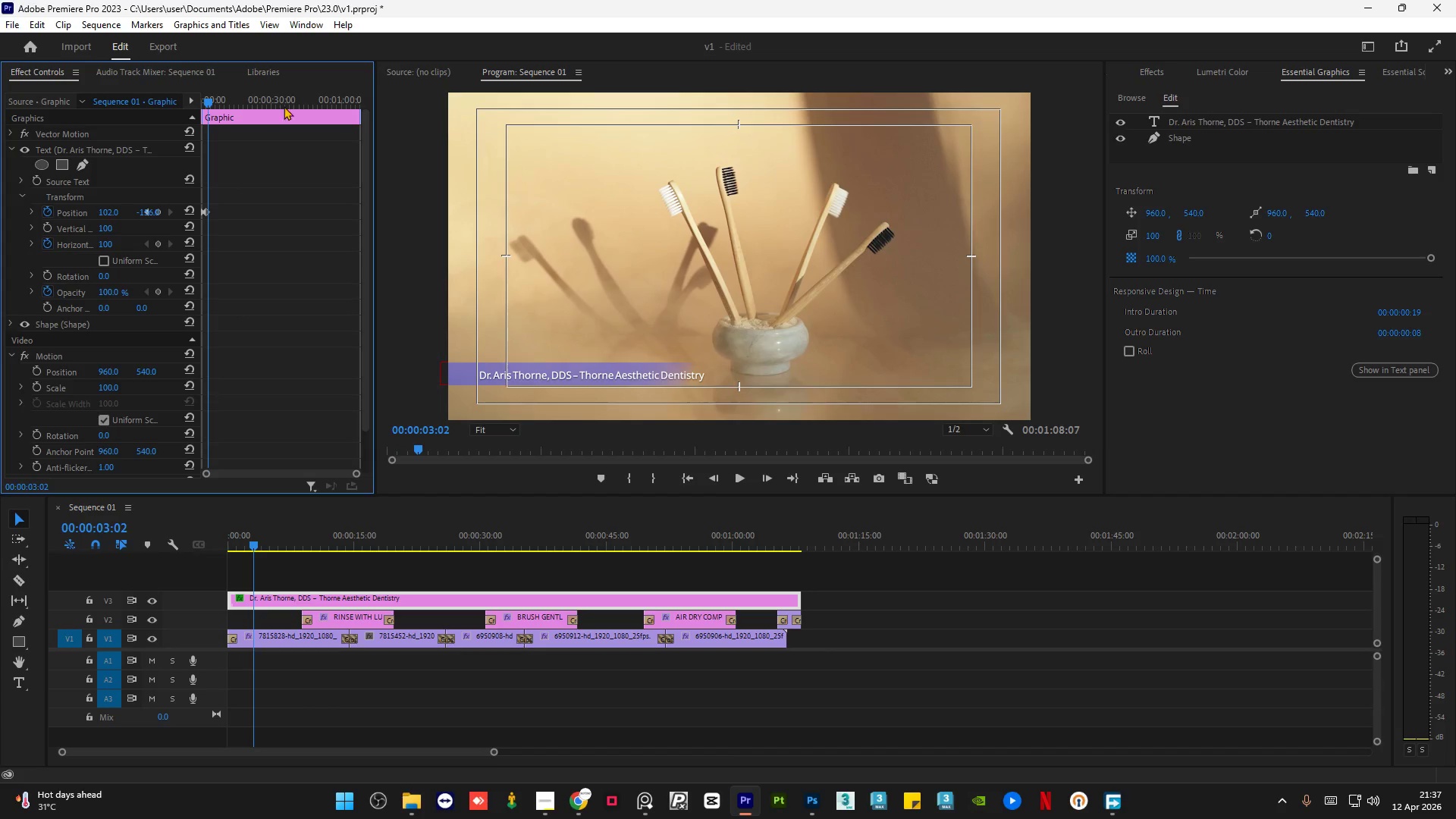 
left_click_drag(start_coordinate=[318, 99], to_coordinate=[356, 104])
 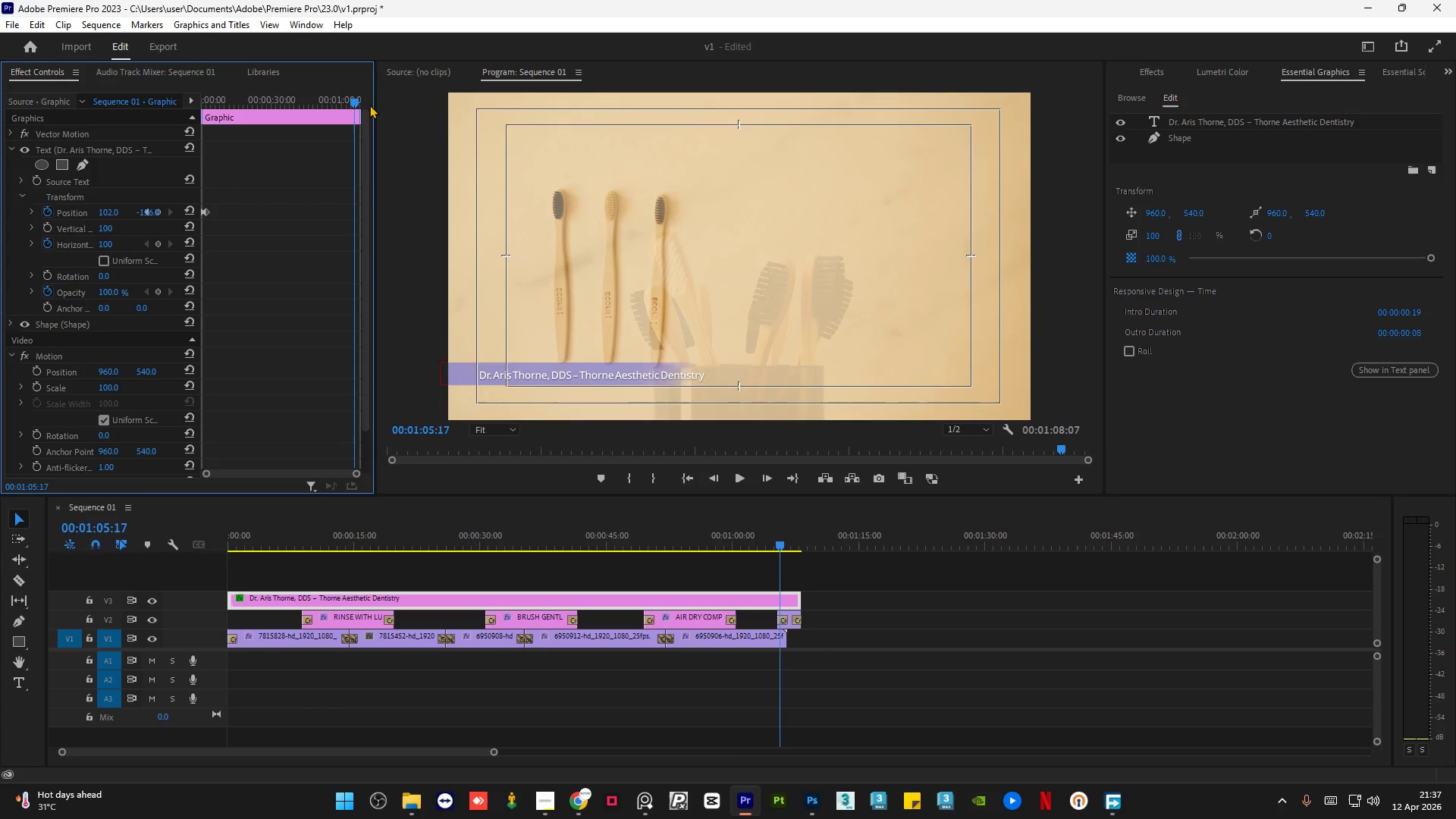 
wait(6.36)
 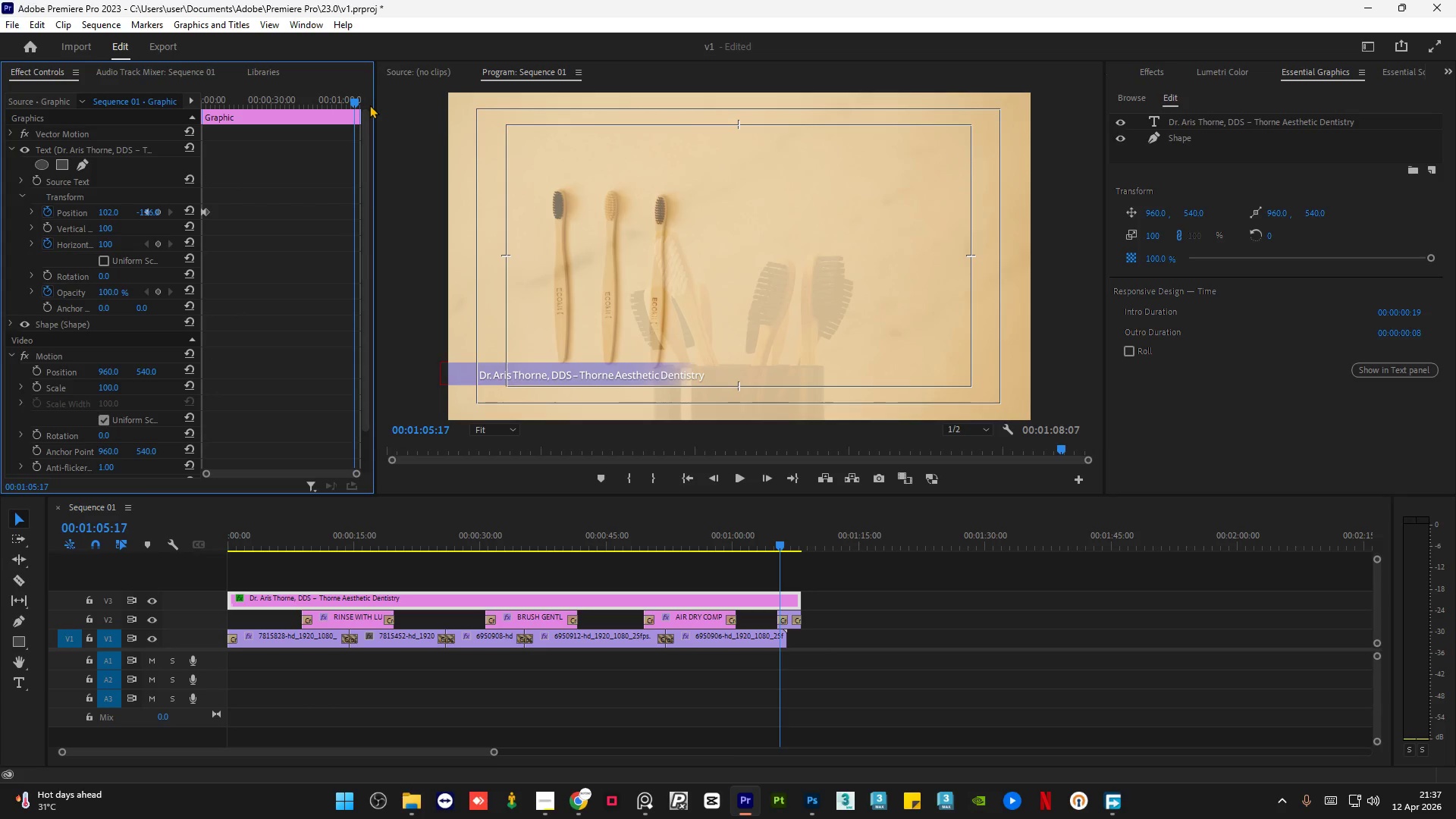 
mouse_move([69, 210])
 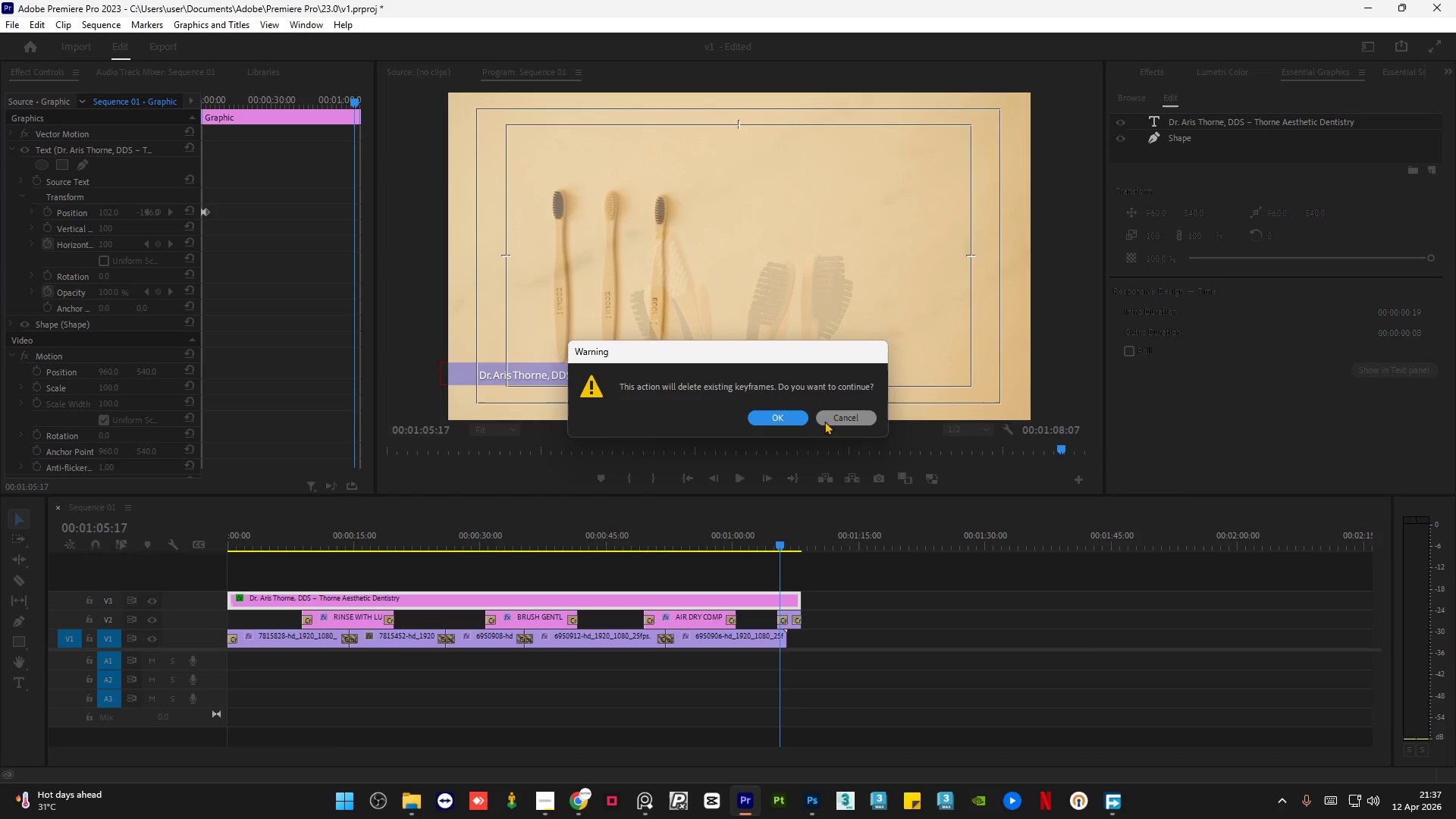 
left_click([833, 417])
 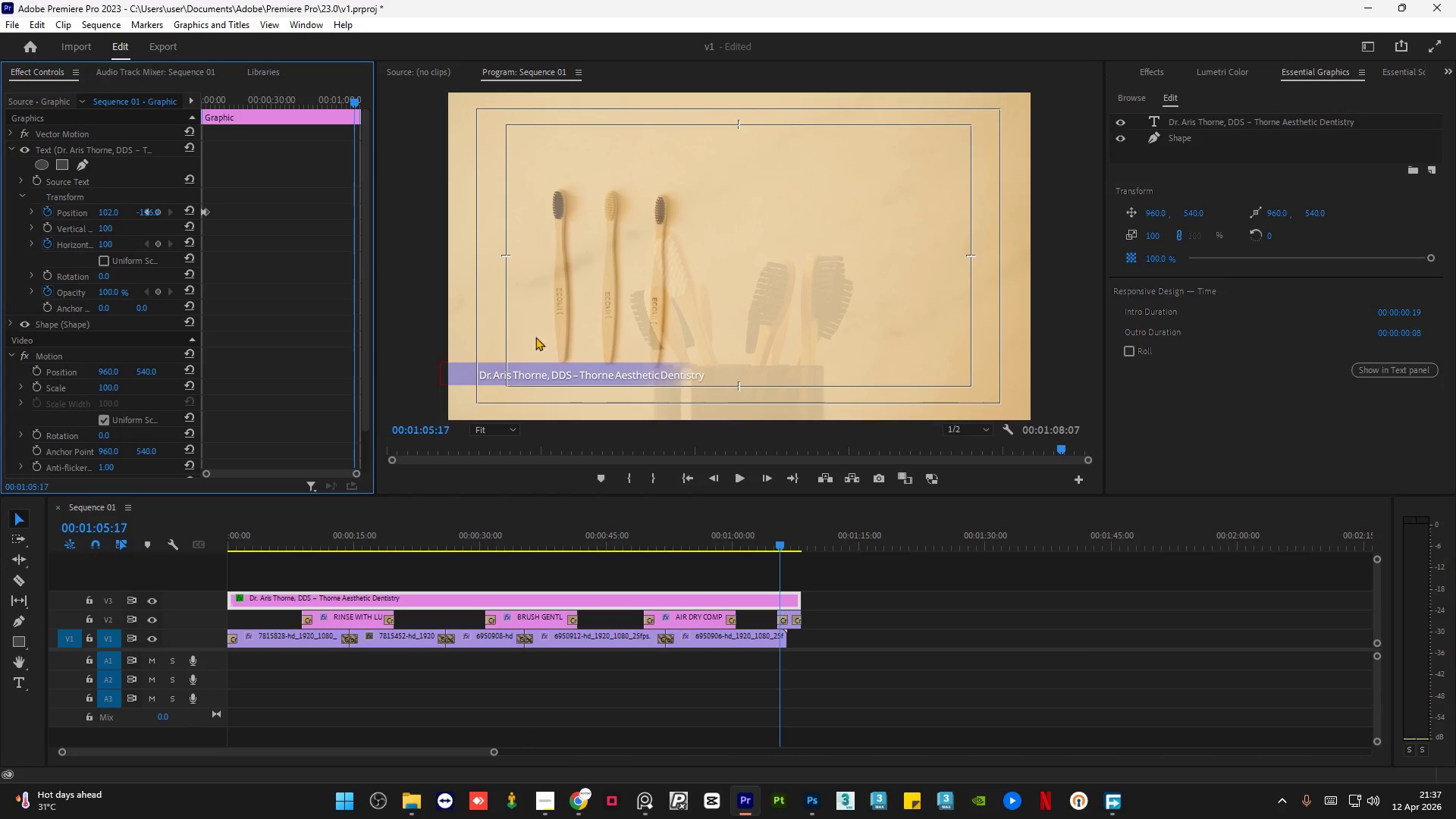 
wait(10.62)
 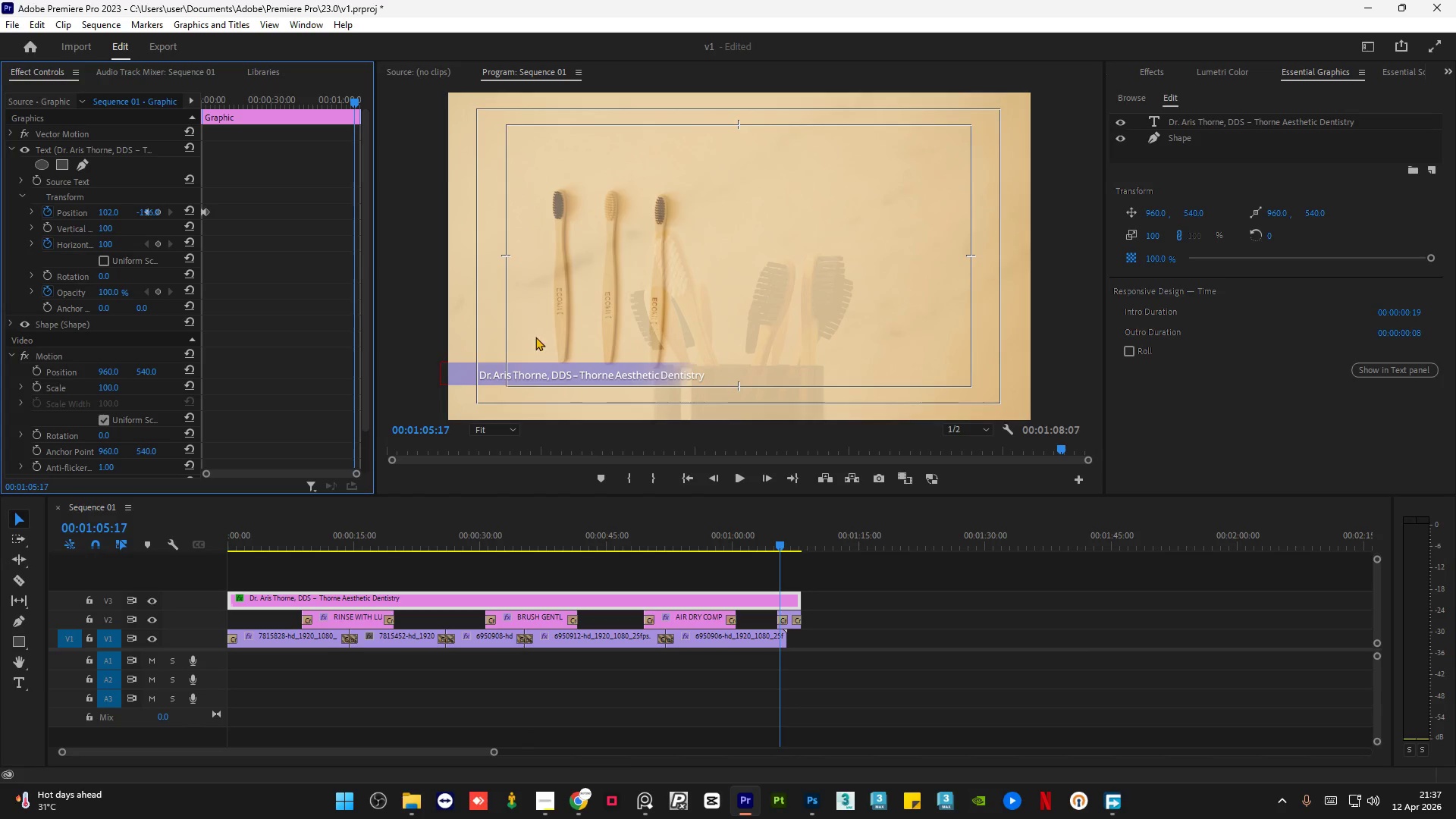 
left_click([627, 378])
 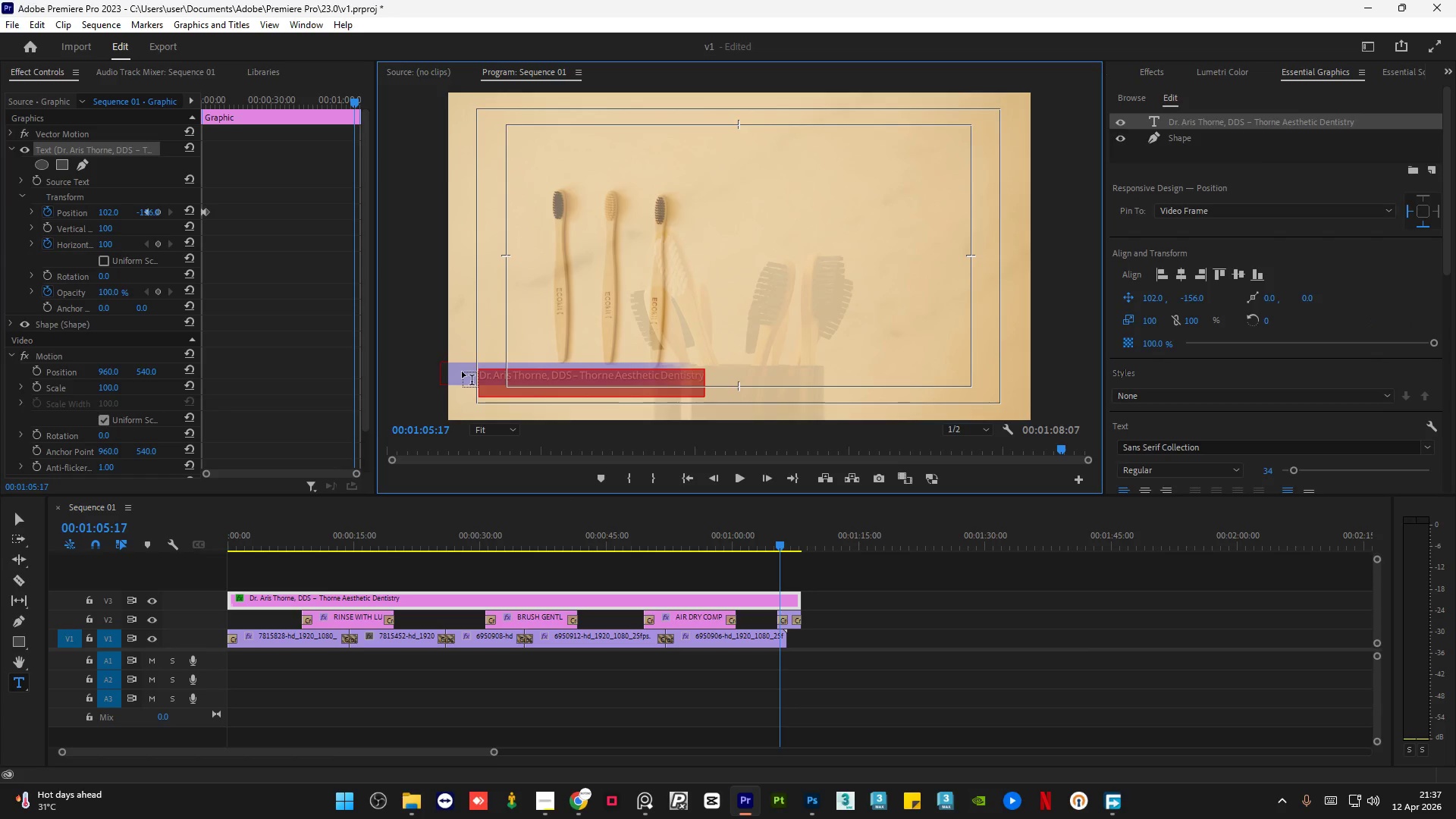 
left_click([20, 526])
 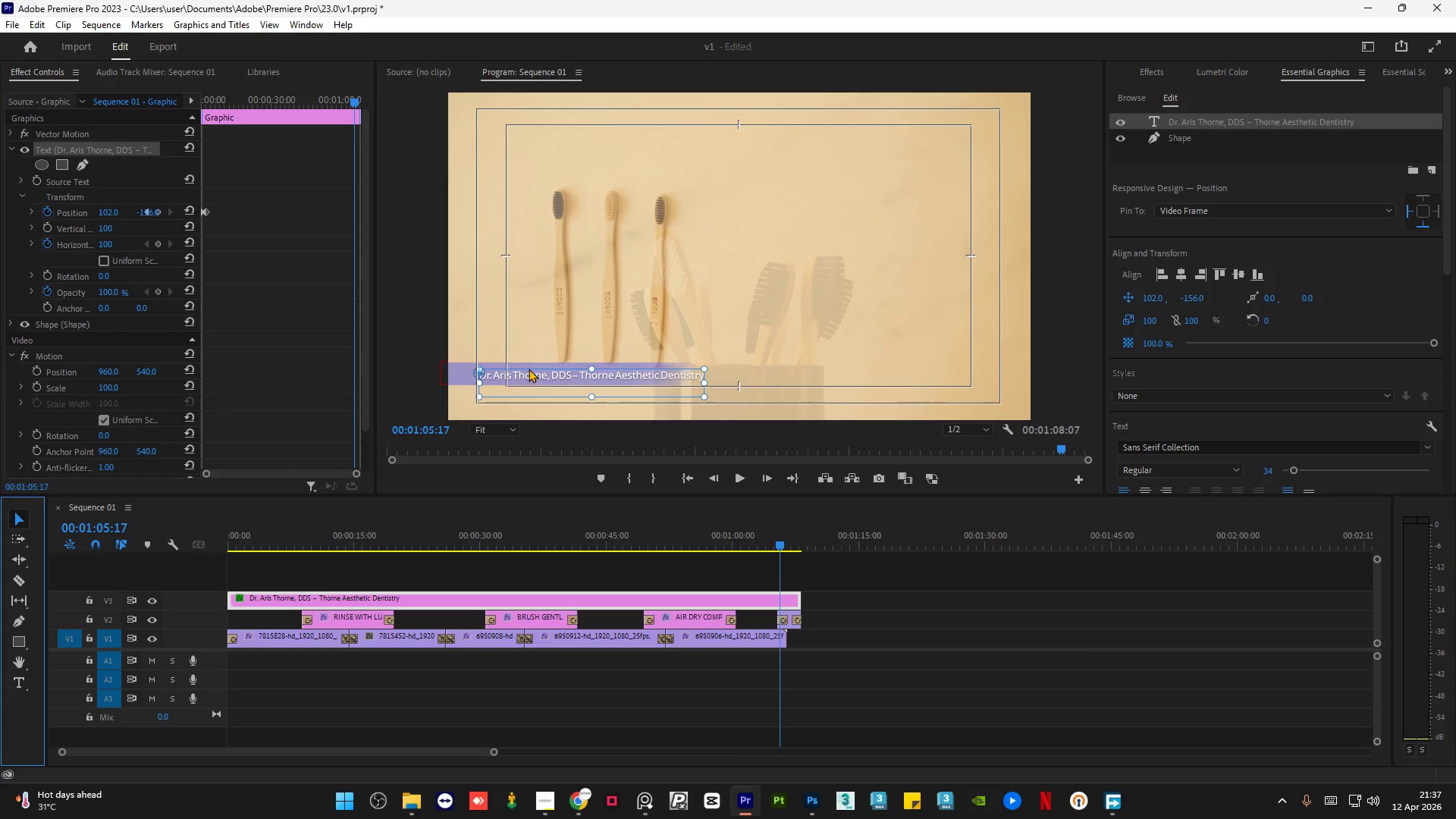 
double_click([529, 369])
 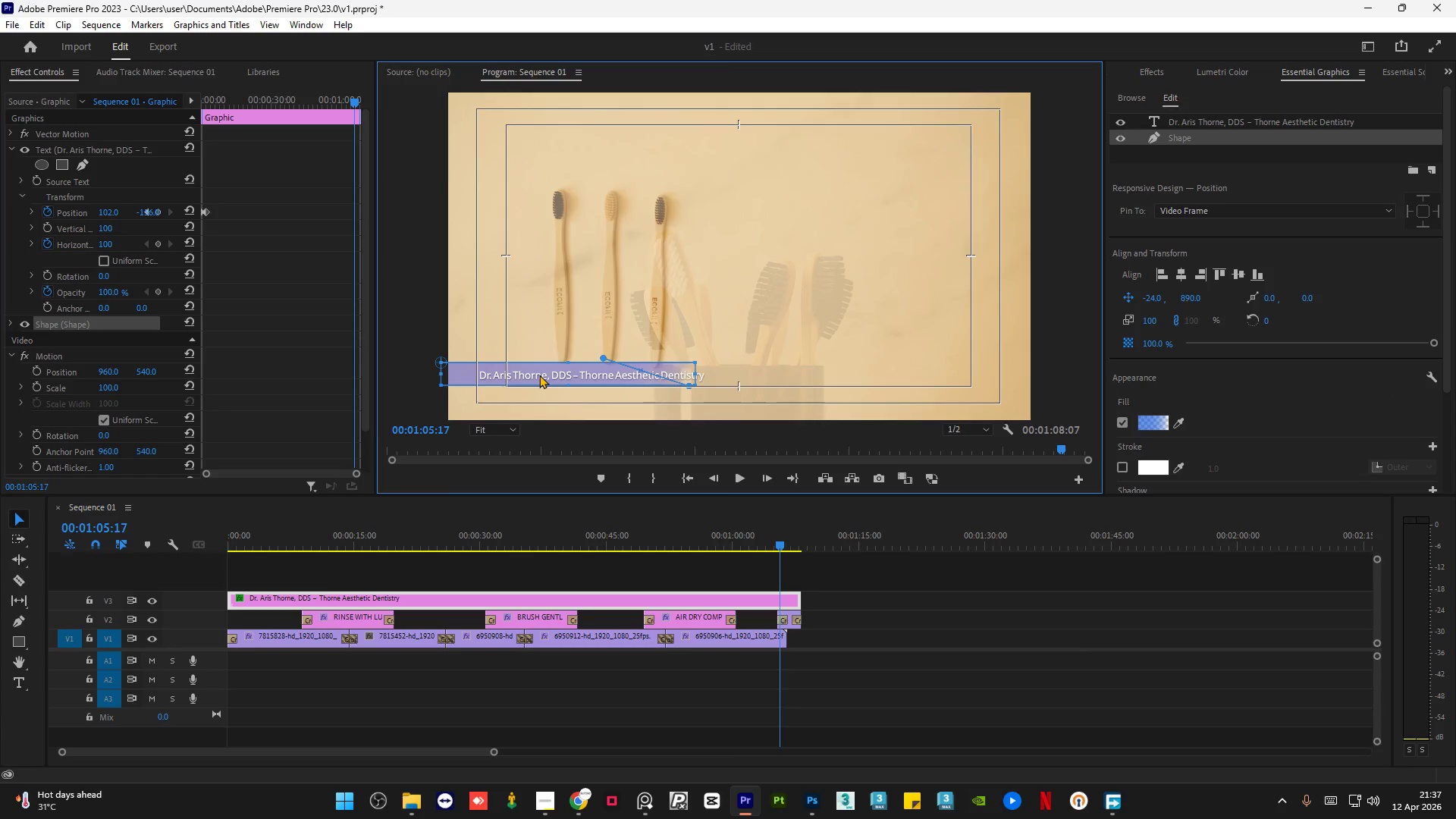 
left_click_drag(start_coordinate=[539, 375], to_coordinate=[509, 376])
 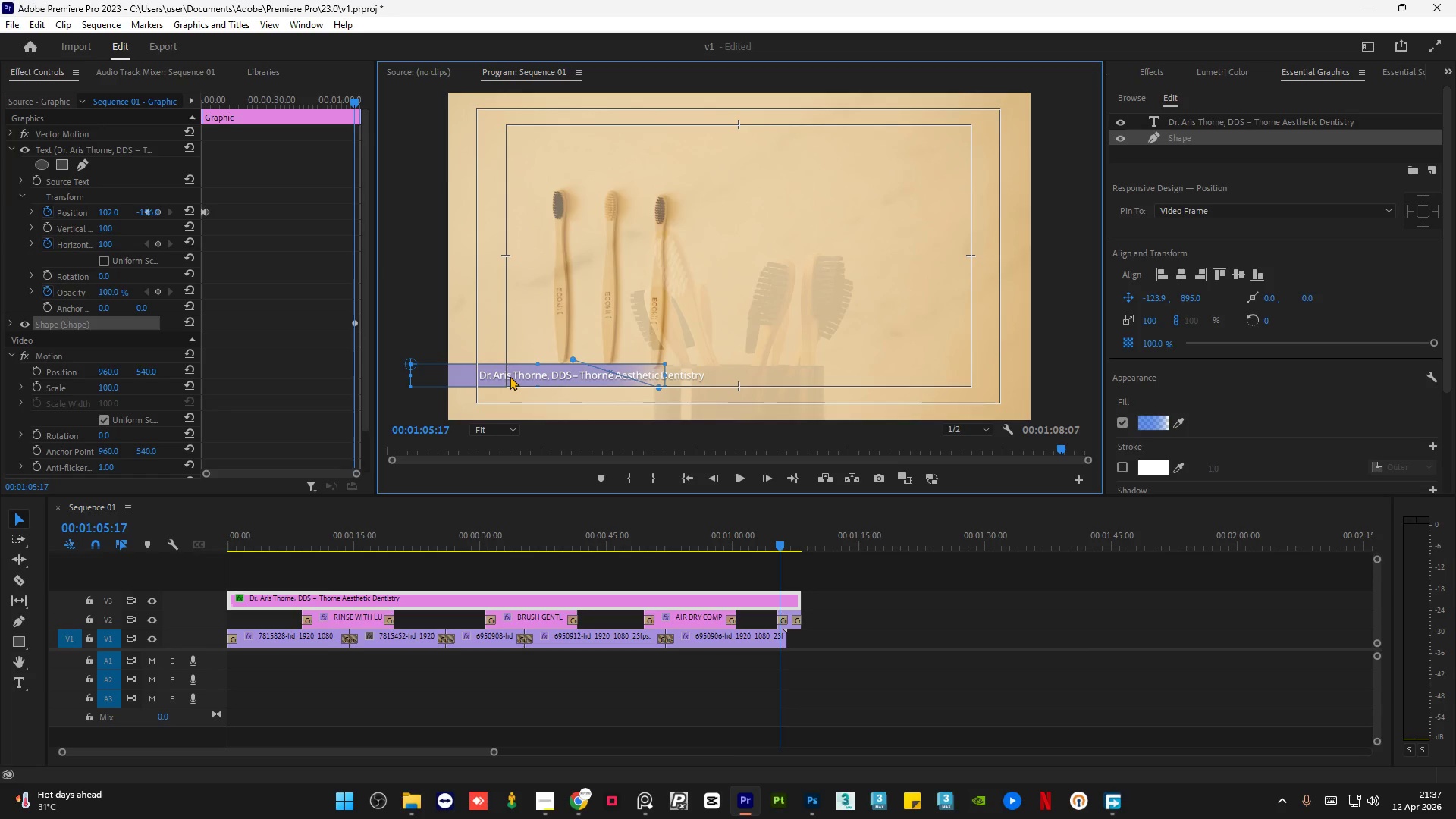 
key(Control+Z)
 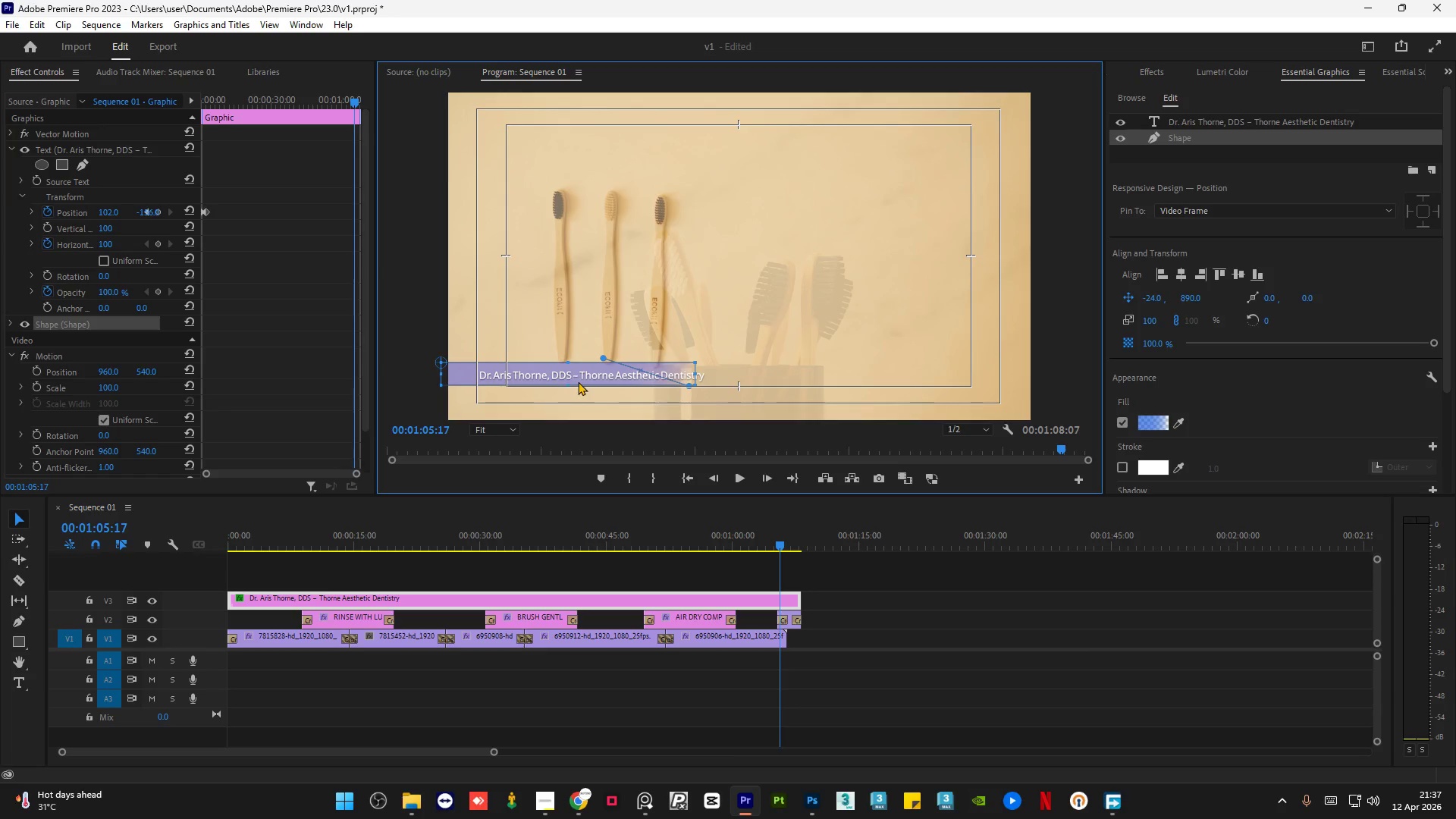 
double_click([591, 375])
 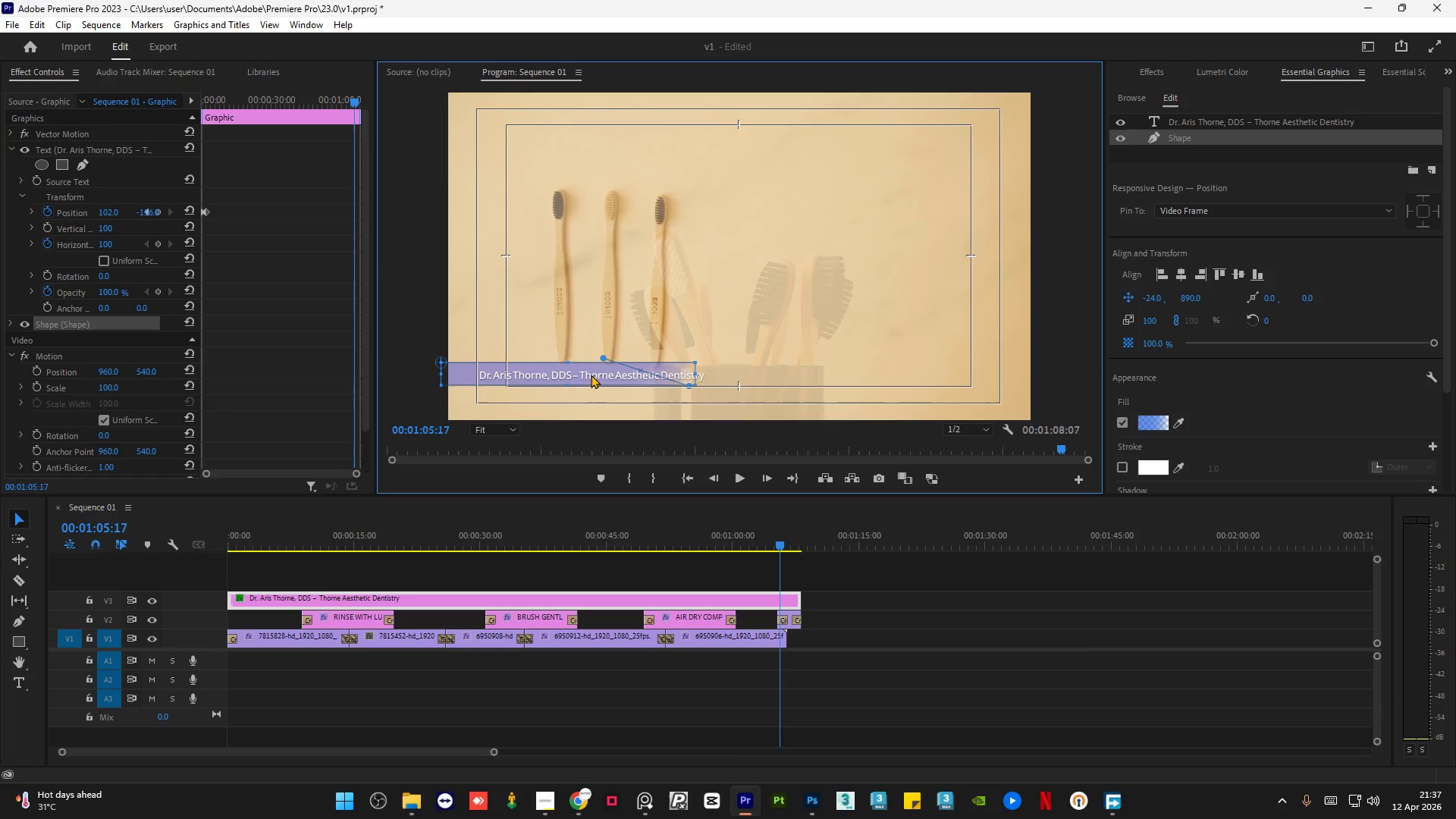 
triple_click([591, 375])
 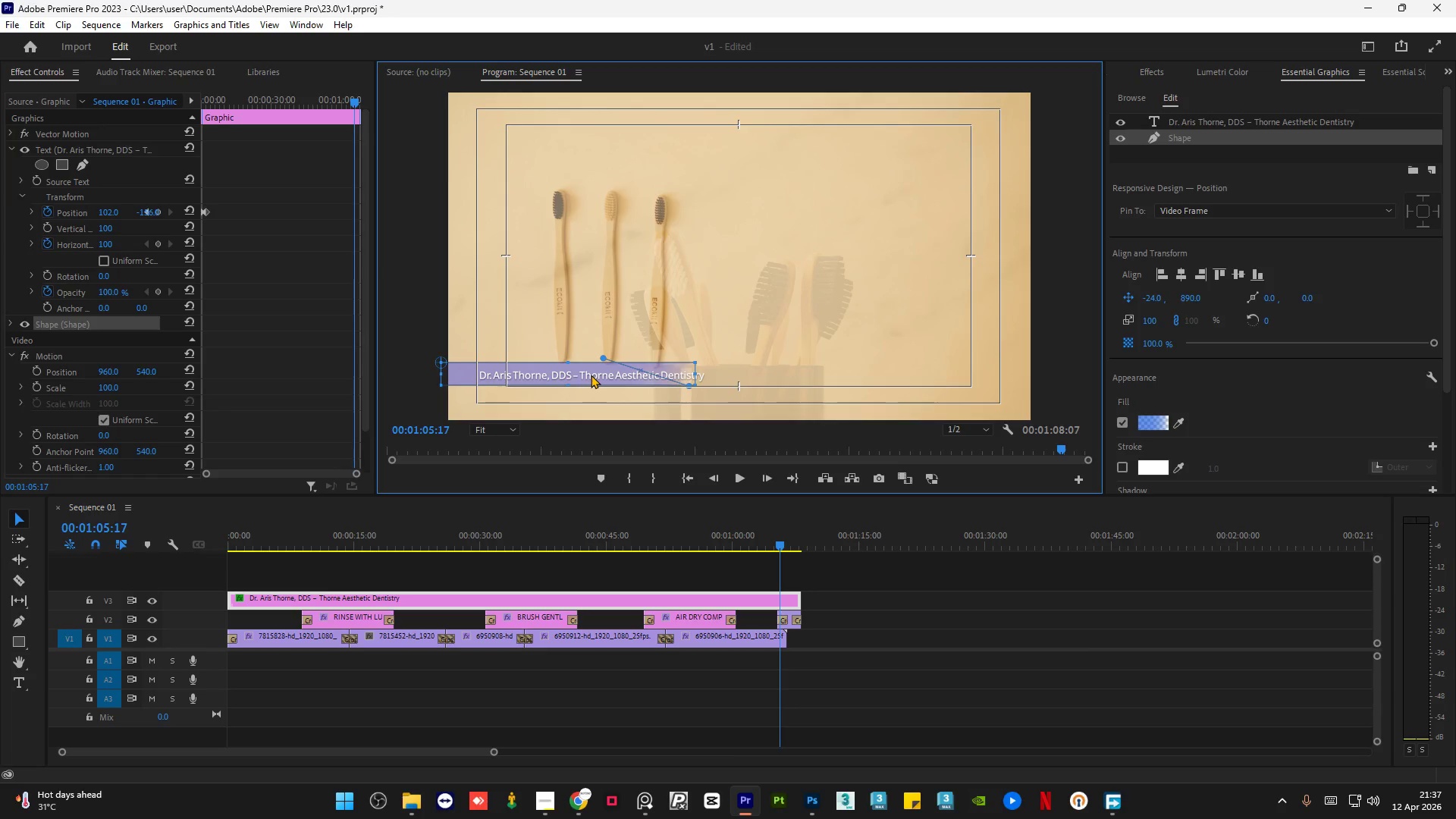 
triple_click([591, 375])
 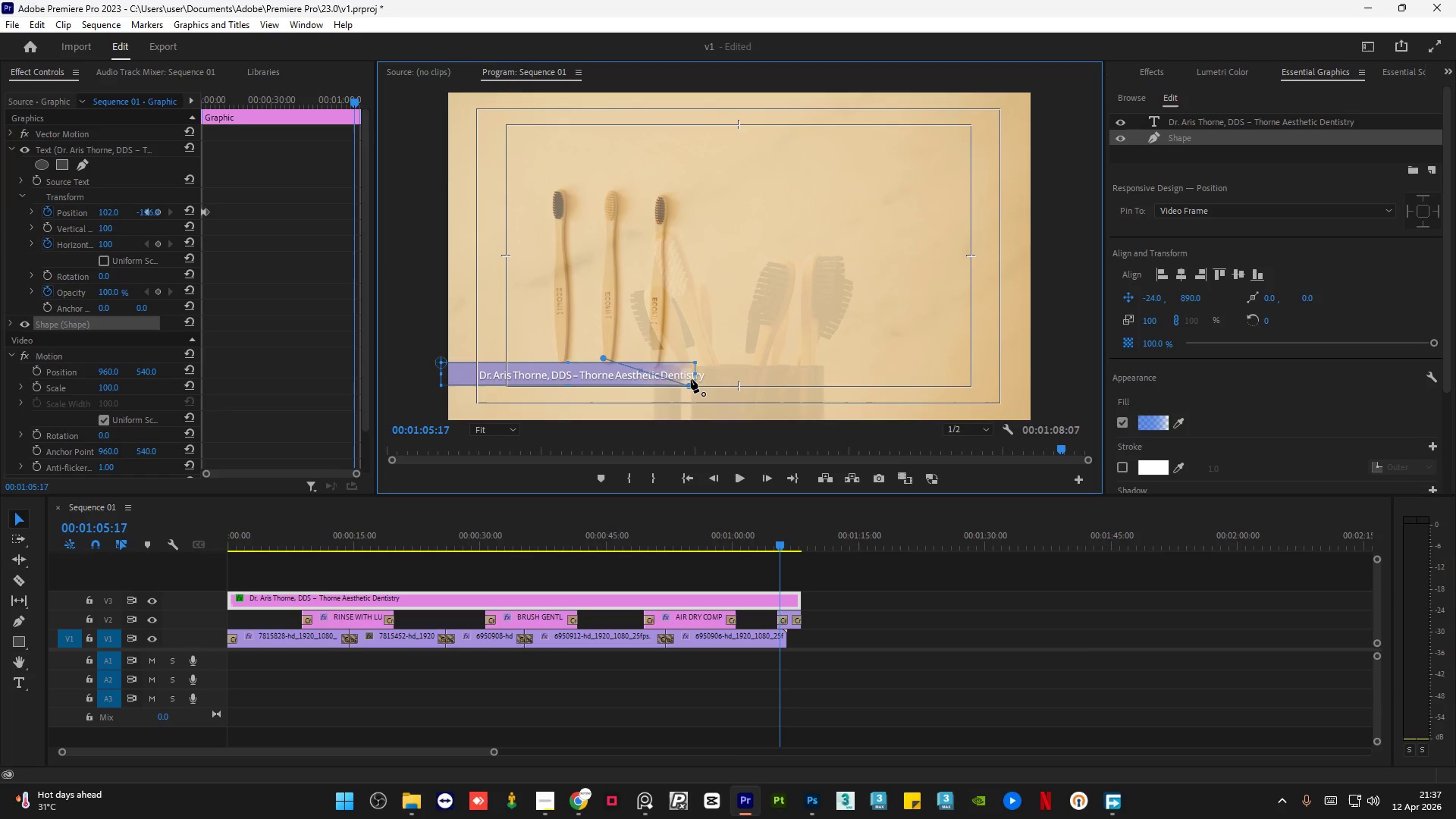 
left_click([683, 378])
 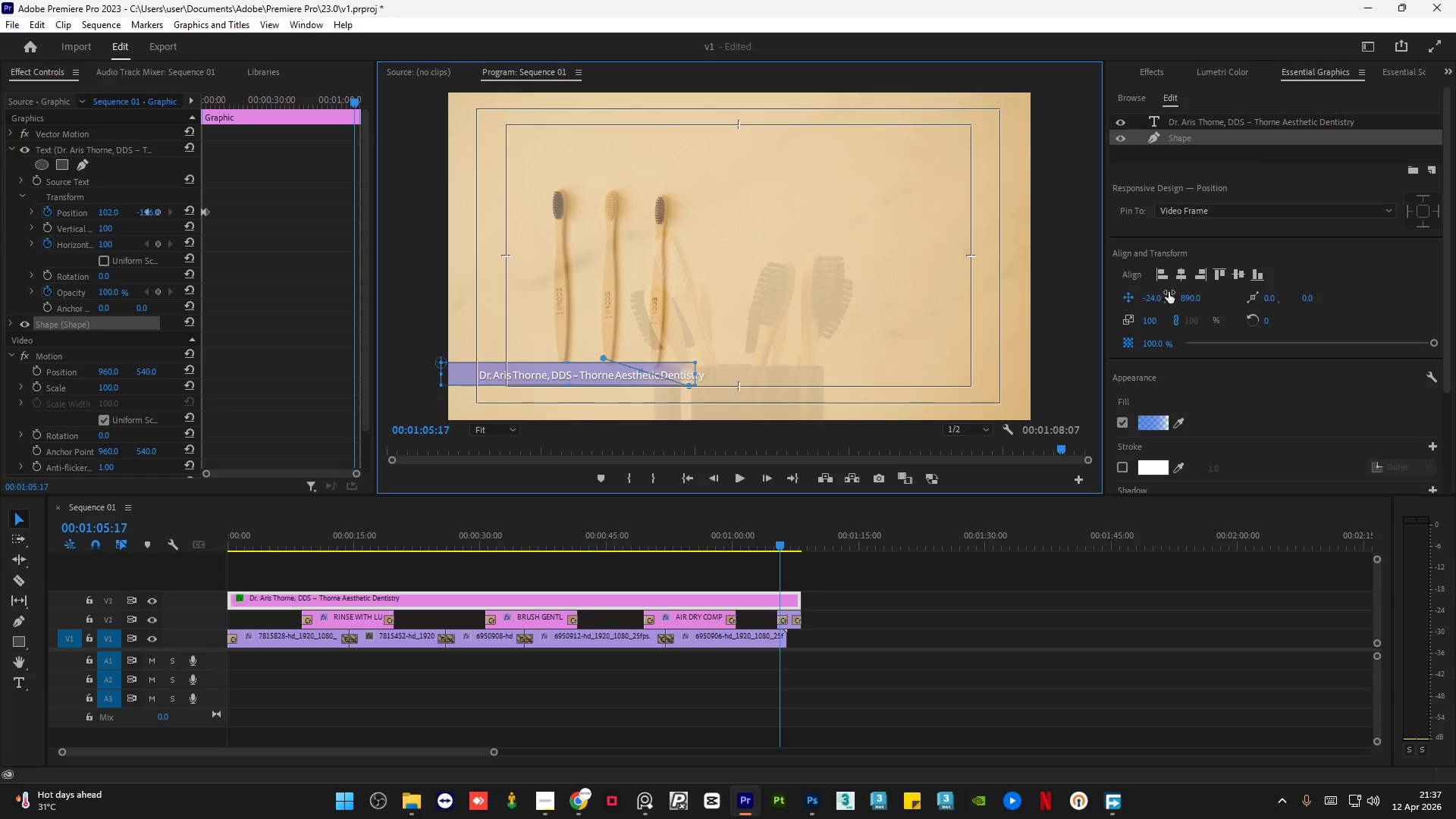 
left_click_drag(start_coordinate=[1155, 298], to_coordinate=[1025, 305])
 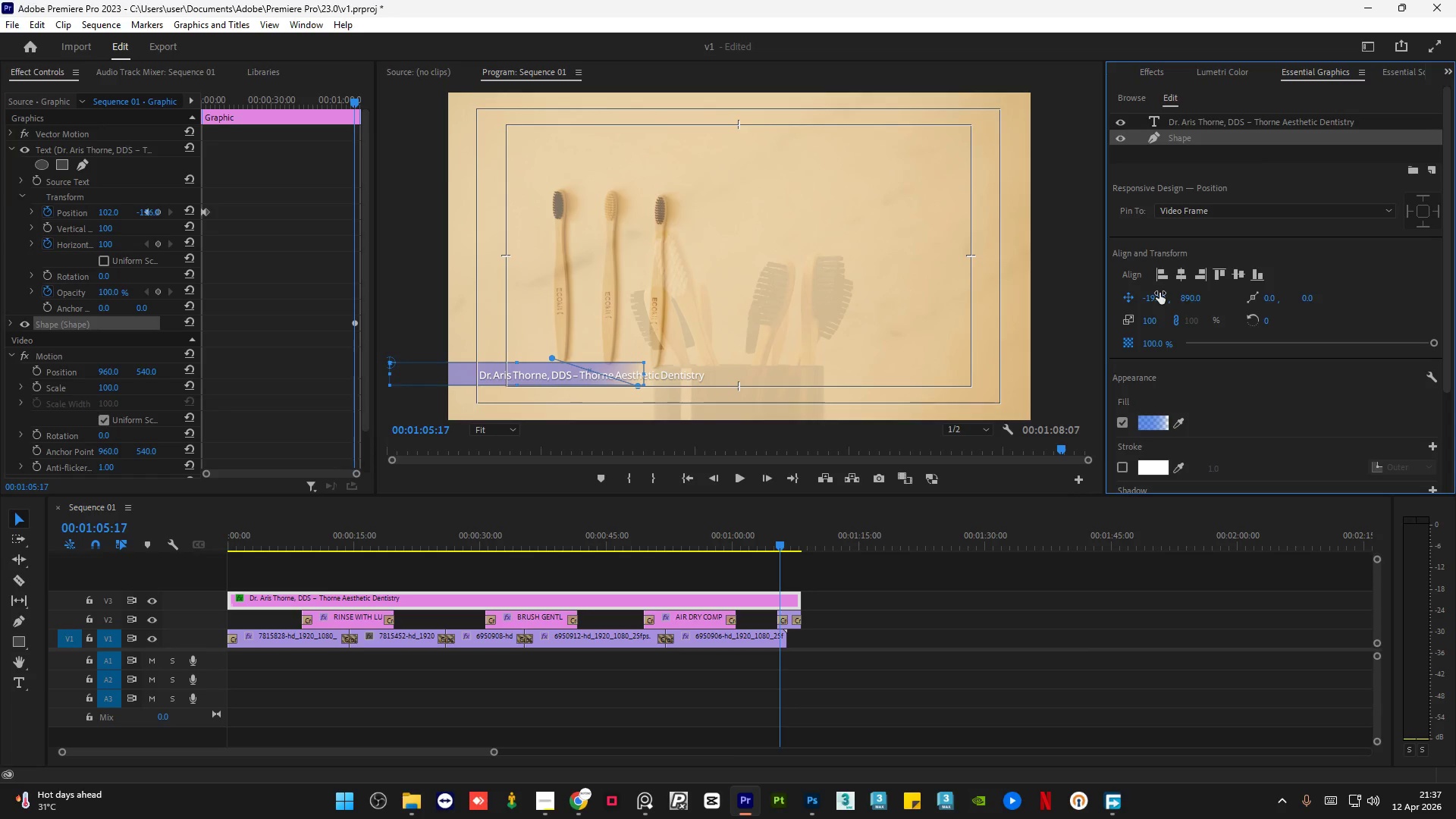 
key(Control+Z)
 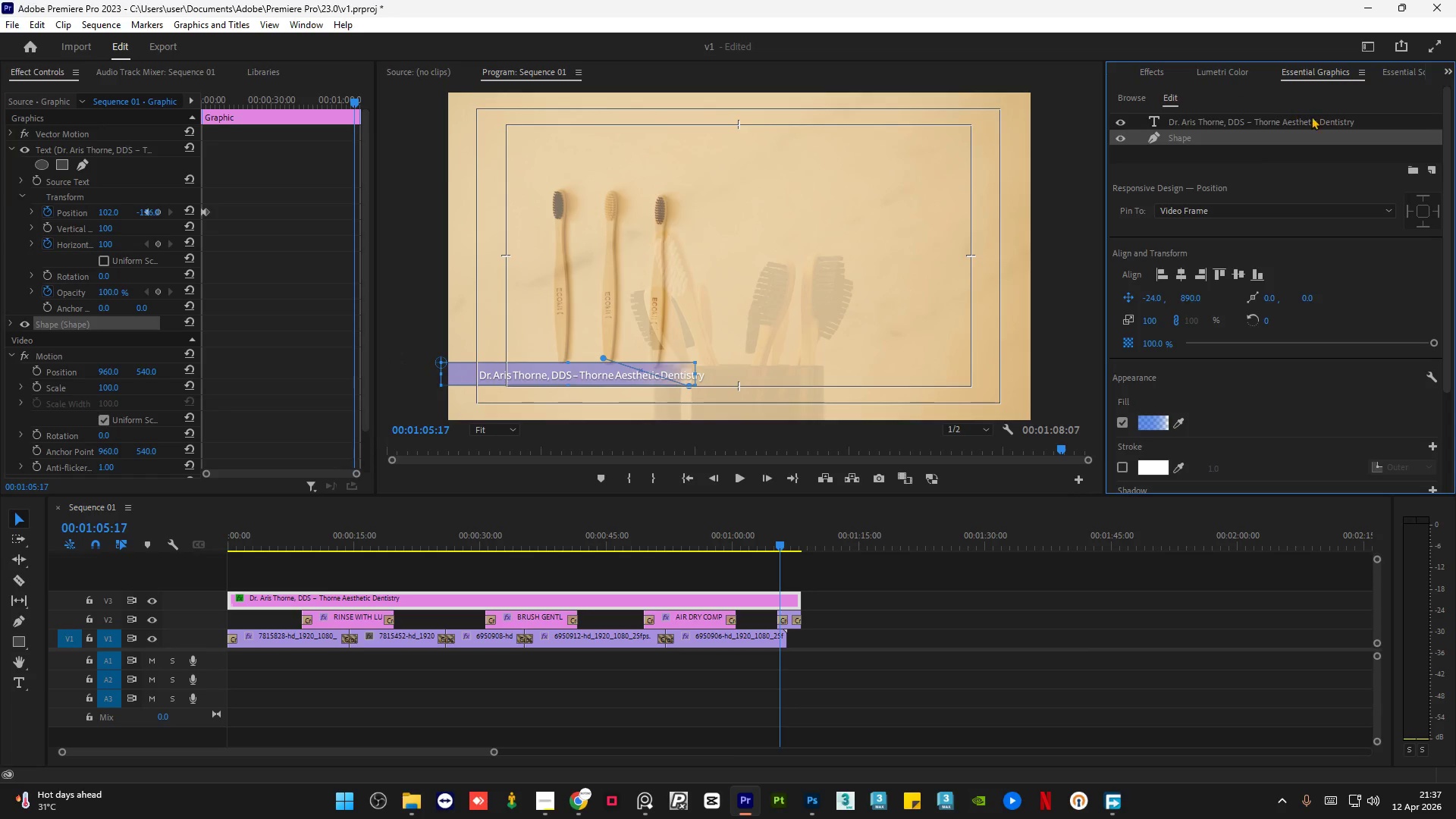 
left_click([1270, 122])
 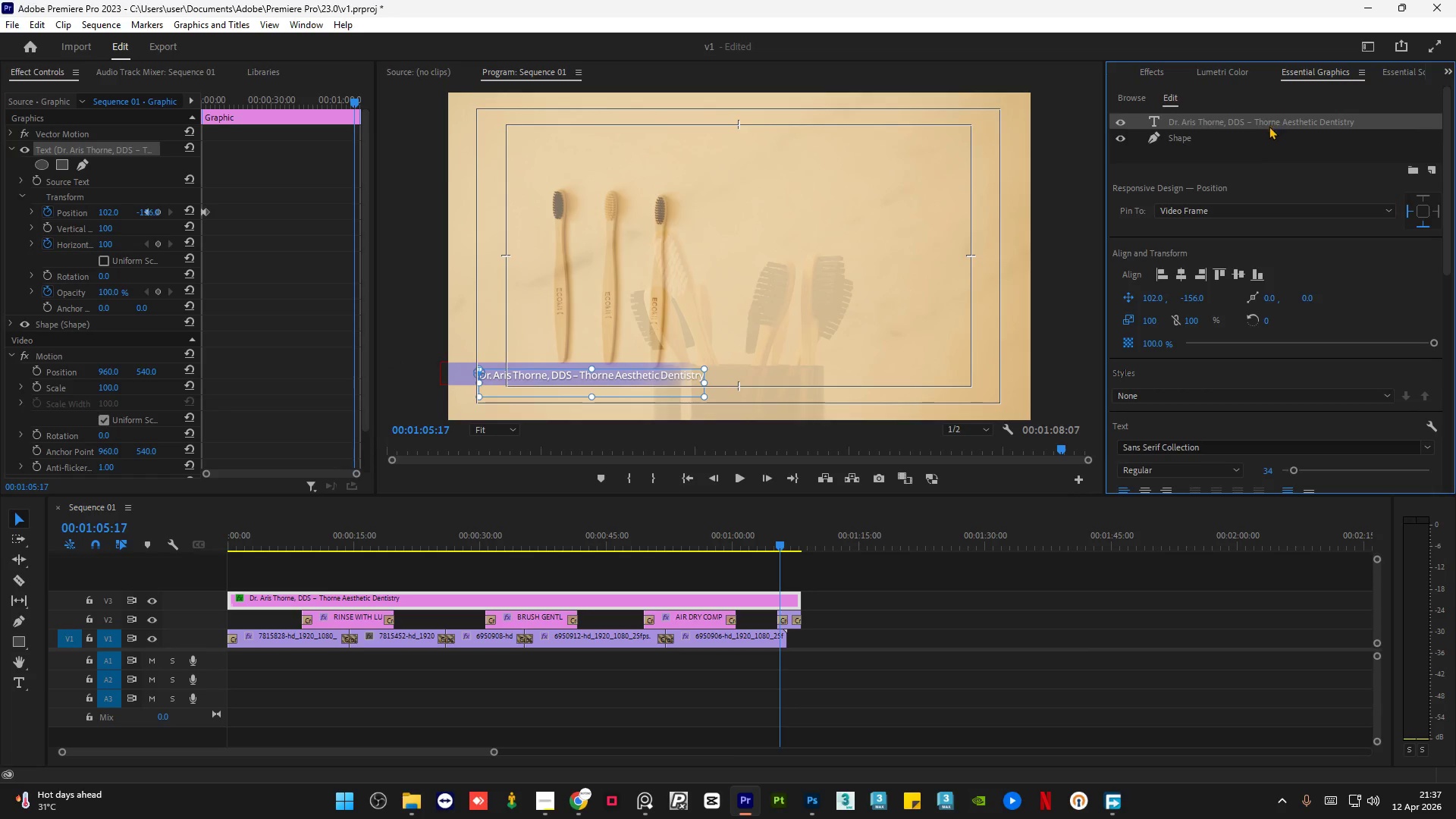 
hold_key(key=ControlLeft, duration=1.5)
left_click([1266, 136])
 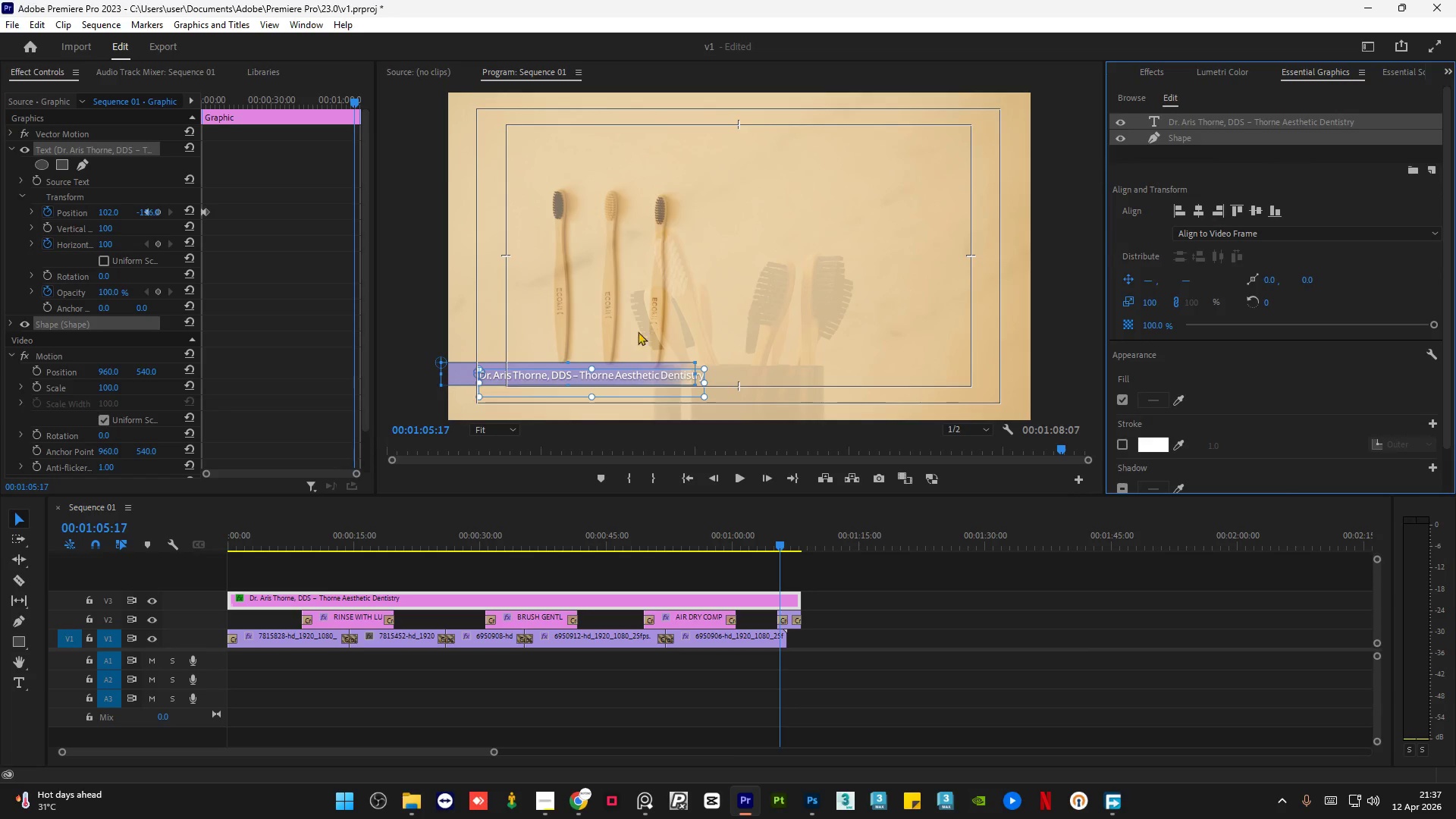 
left_click_drag(start_coordinate=[646, 376], to_coordinate=[444, 378])
 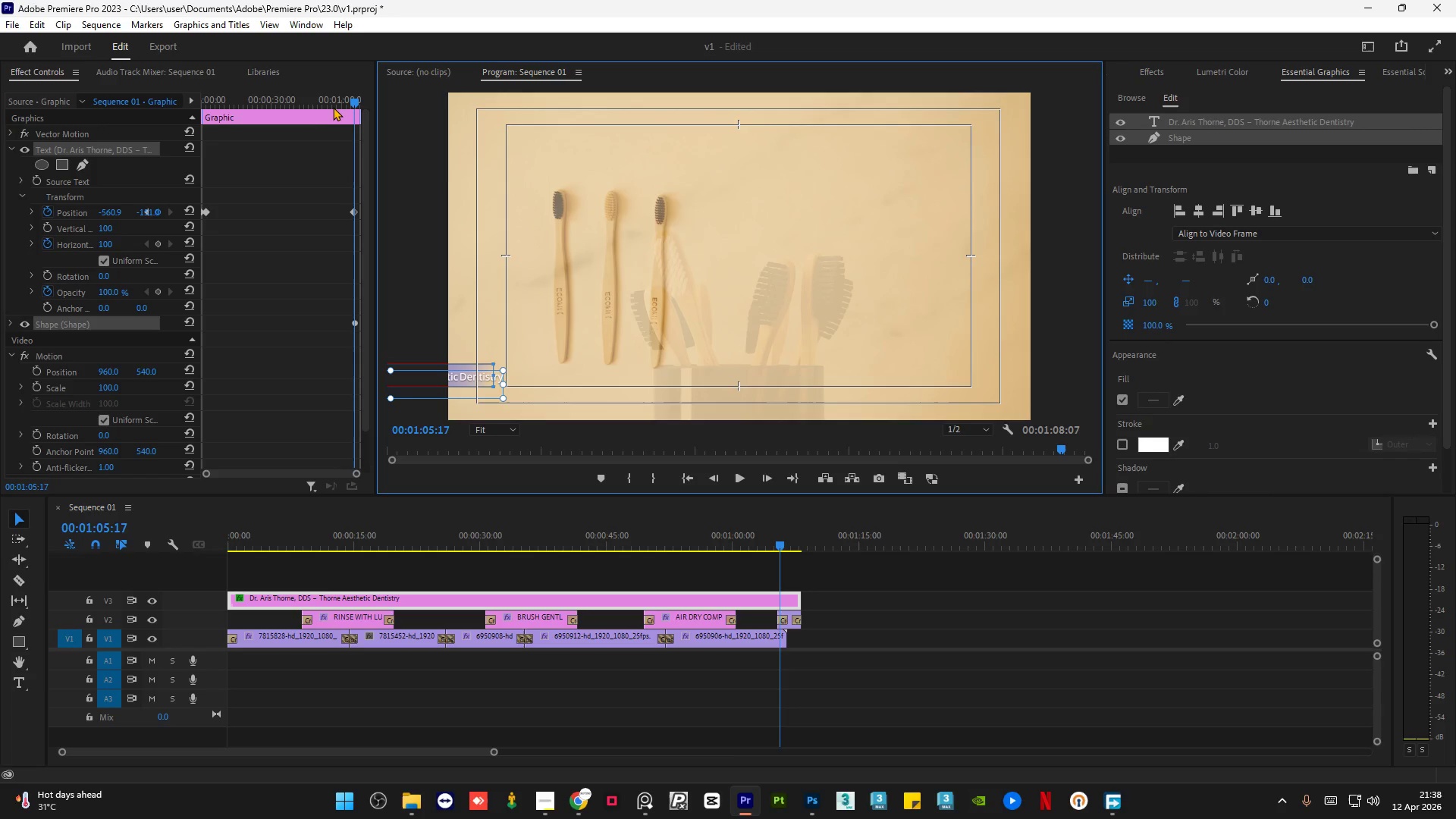 
left_click([340, 101])
 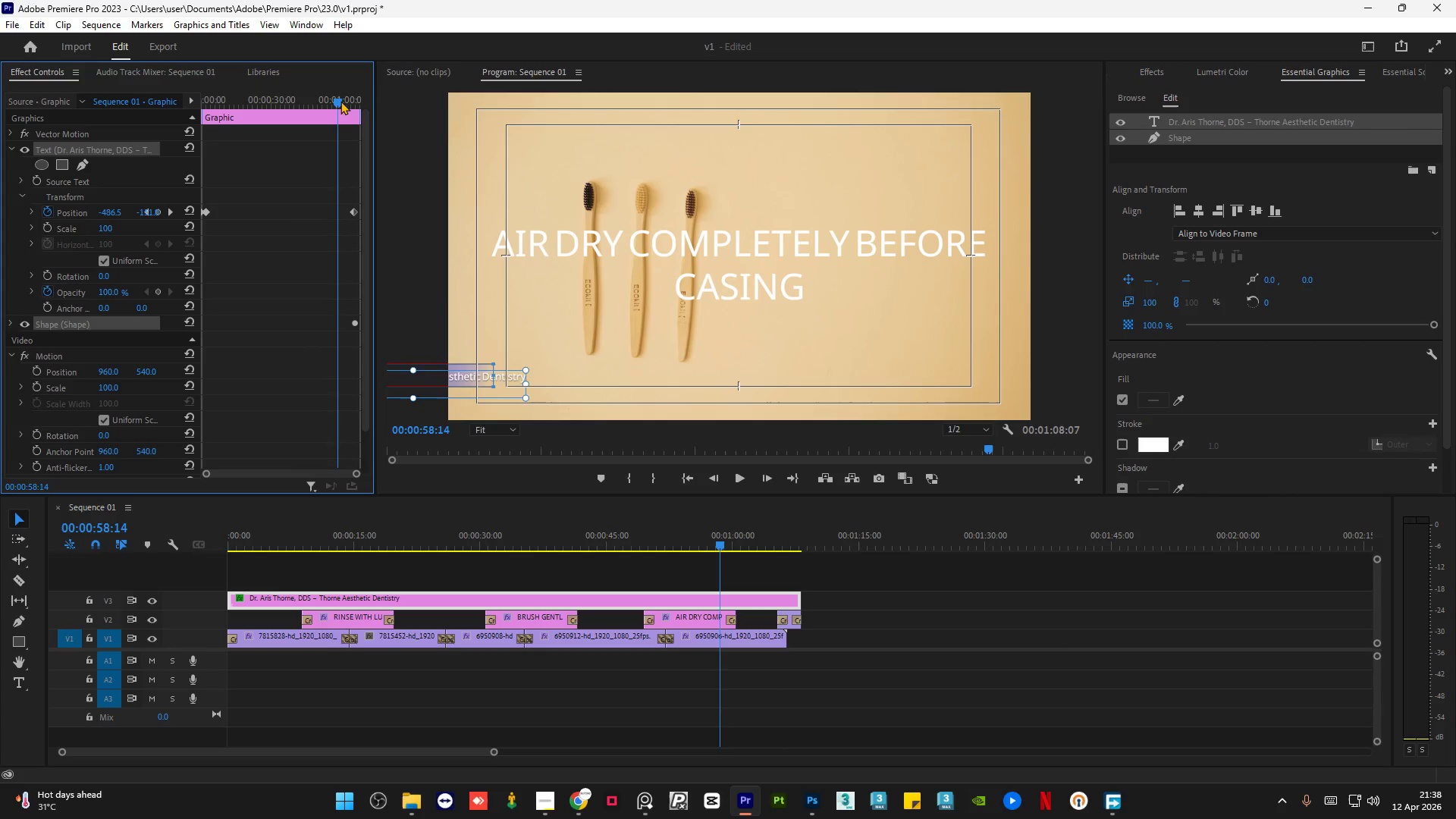 
key(Space)
 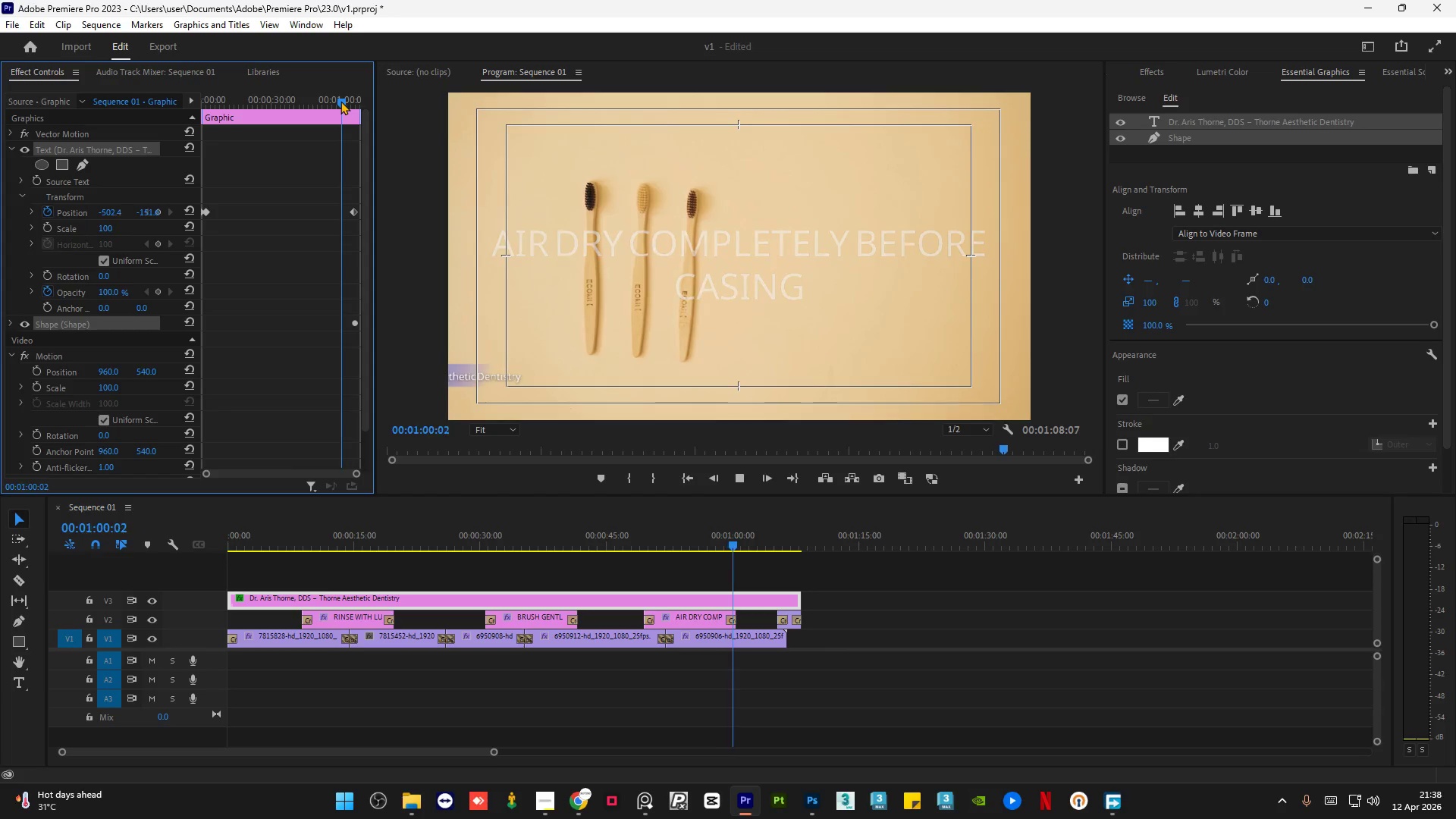 
key(Space)
 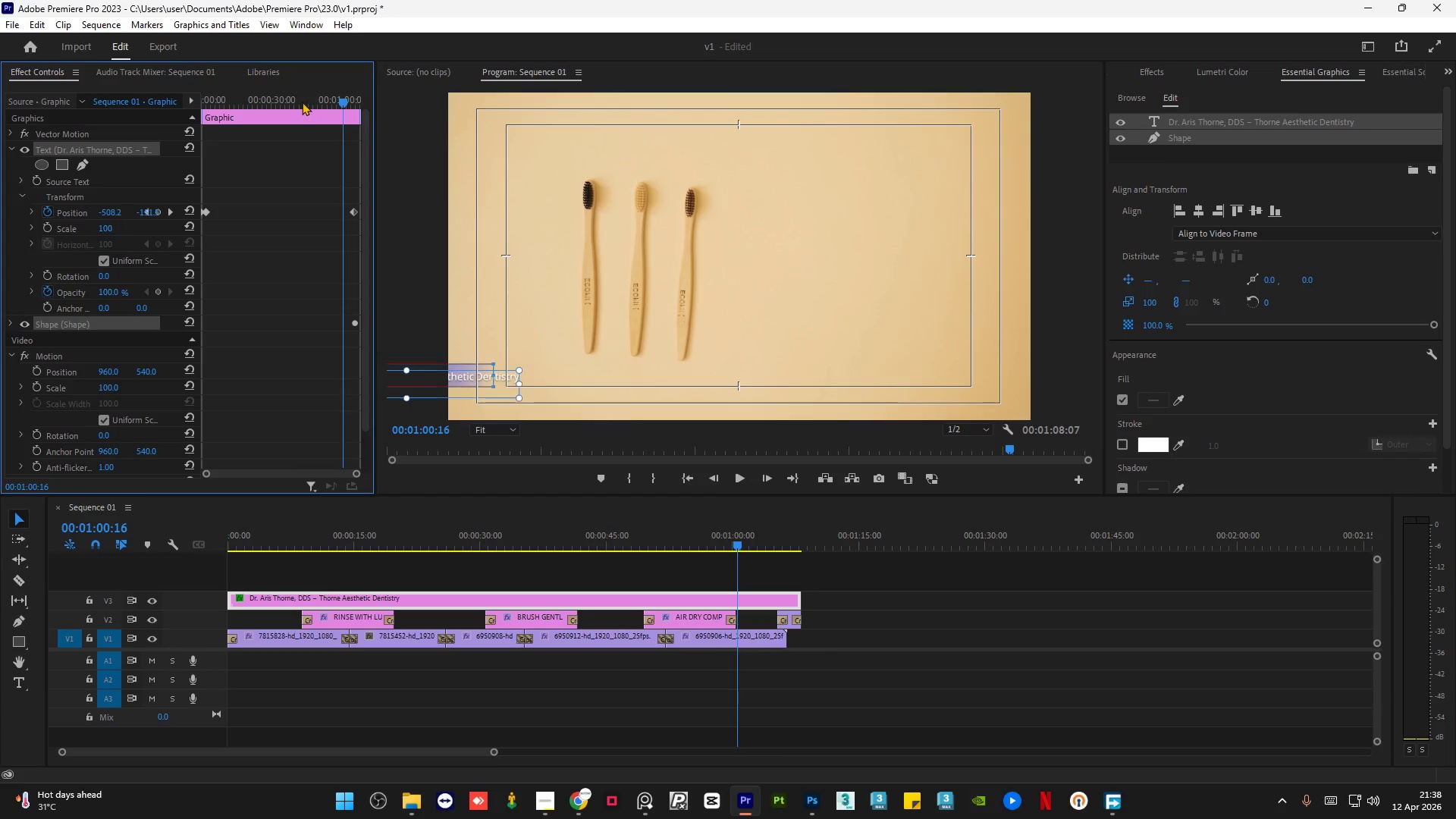 
left_click_drag(start_coordinate=[302, 102], to_coordinate=[198, 112])
 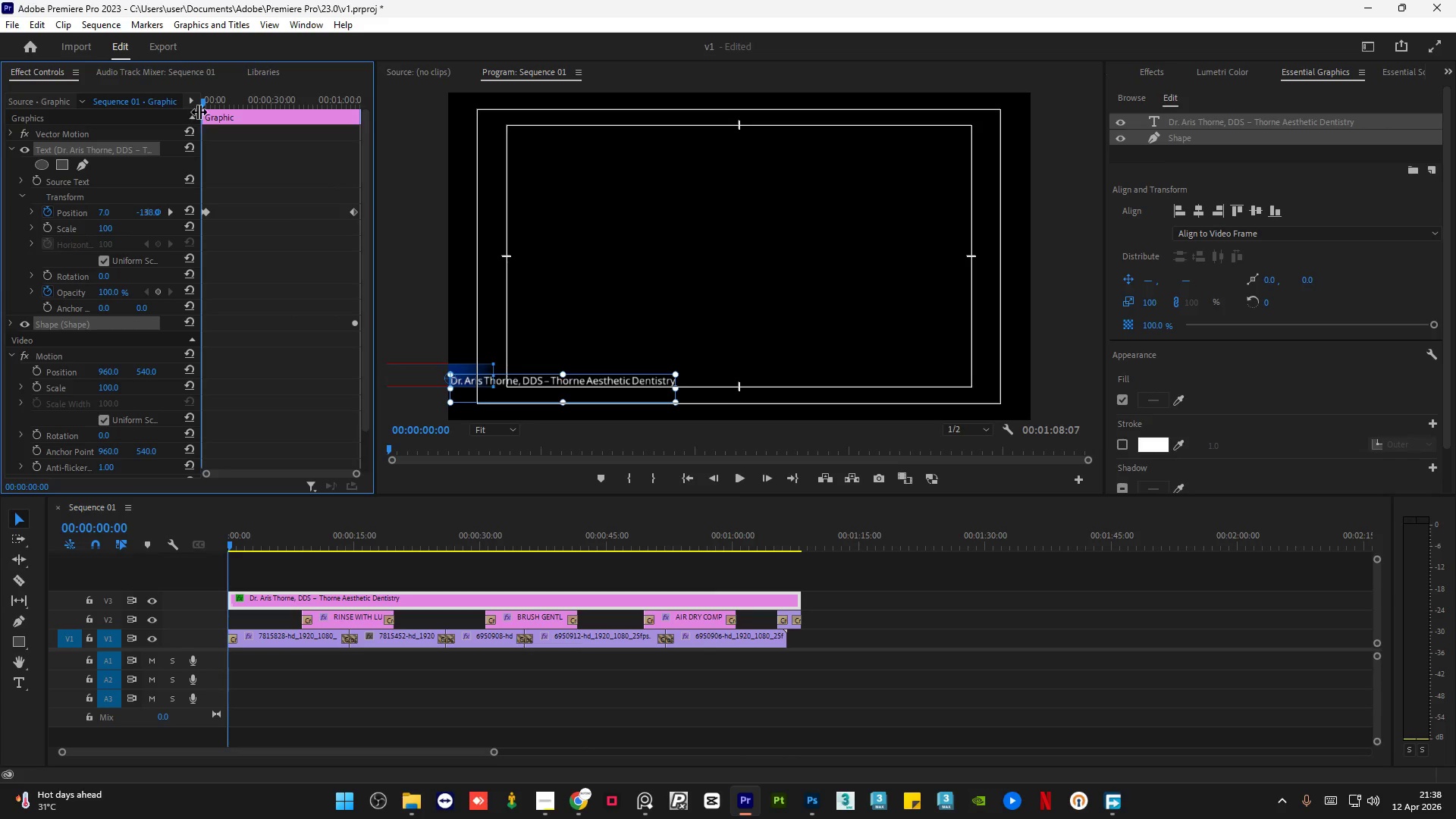 
key(Space)
 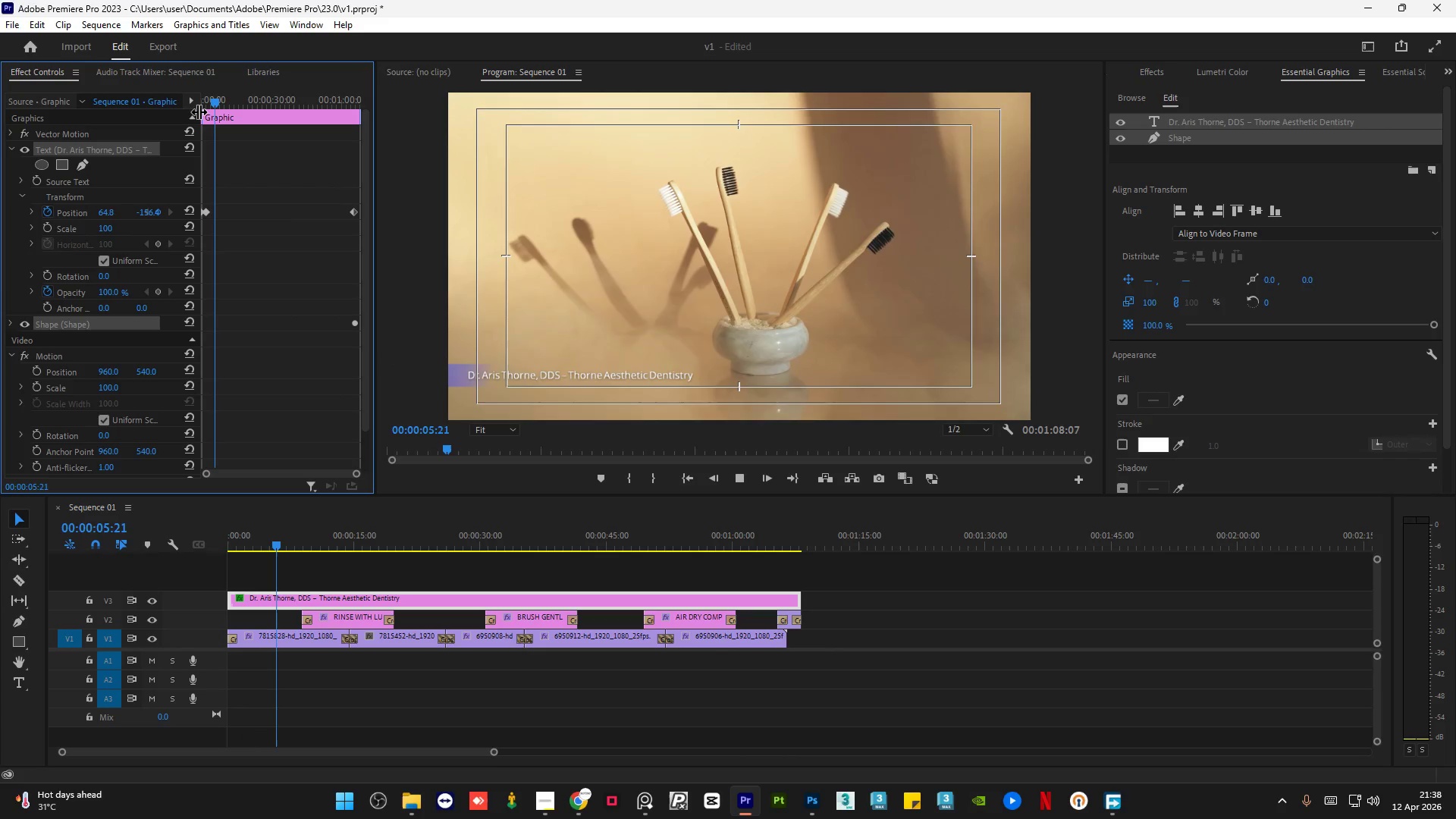 
wait(8.64)
 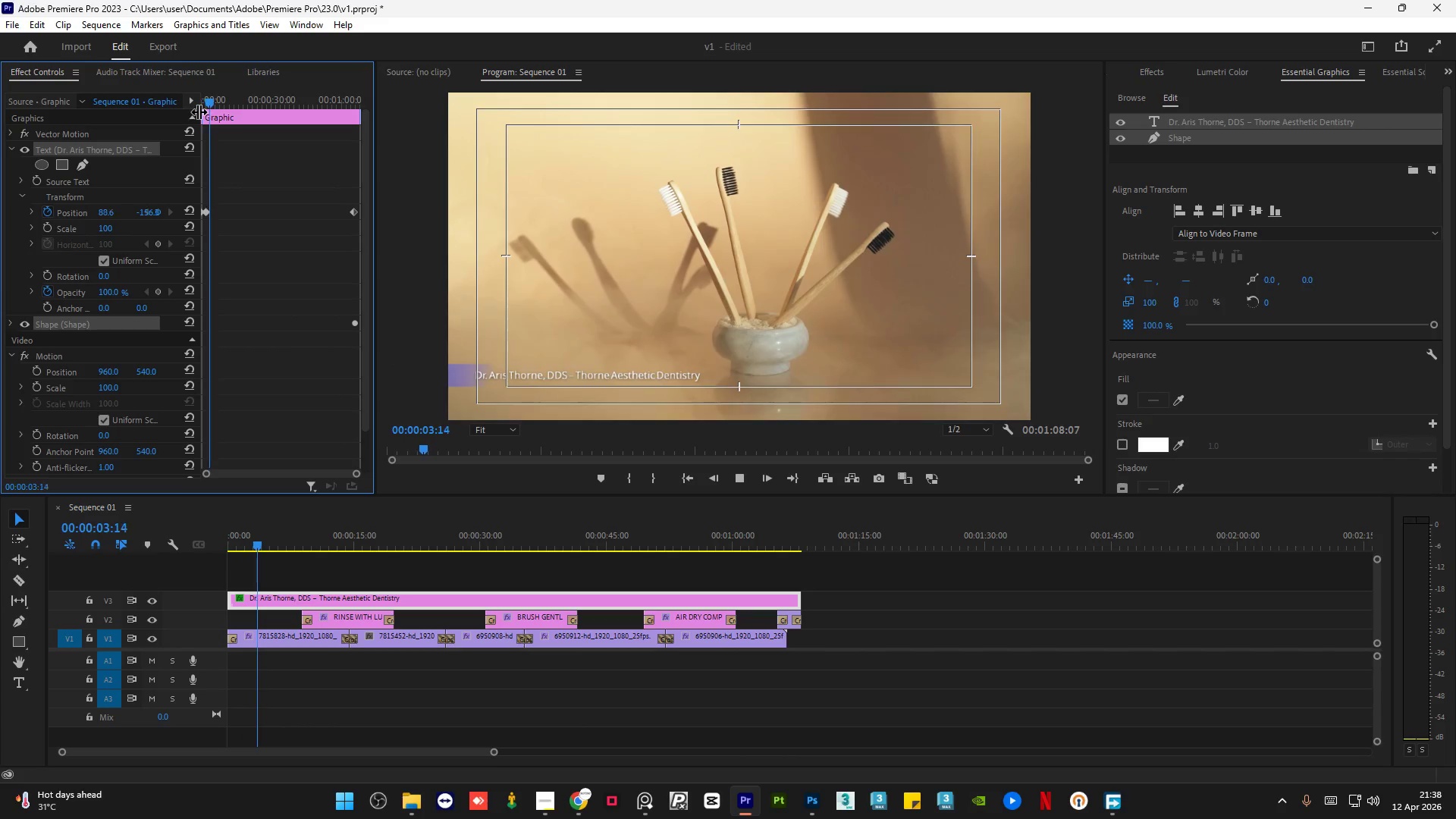 
key(Control+Z)
 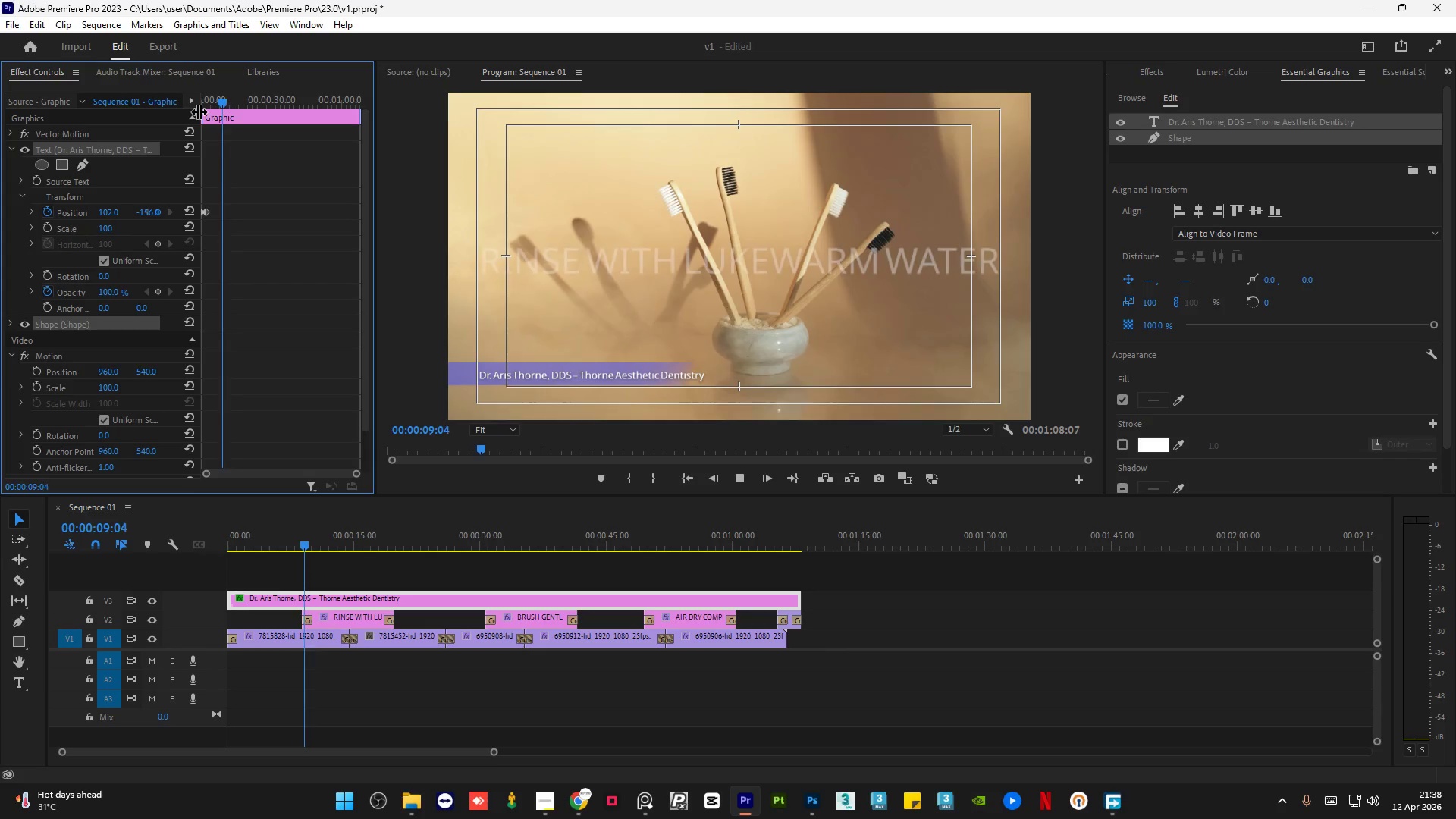 
key(Space)
 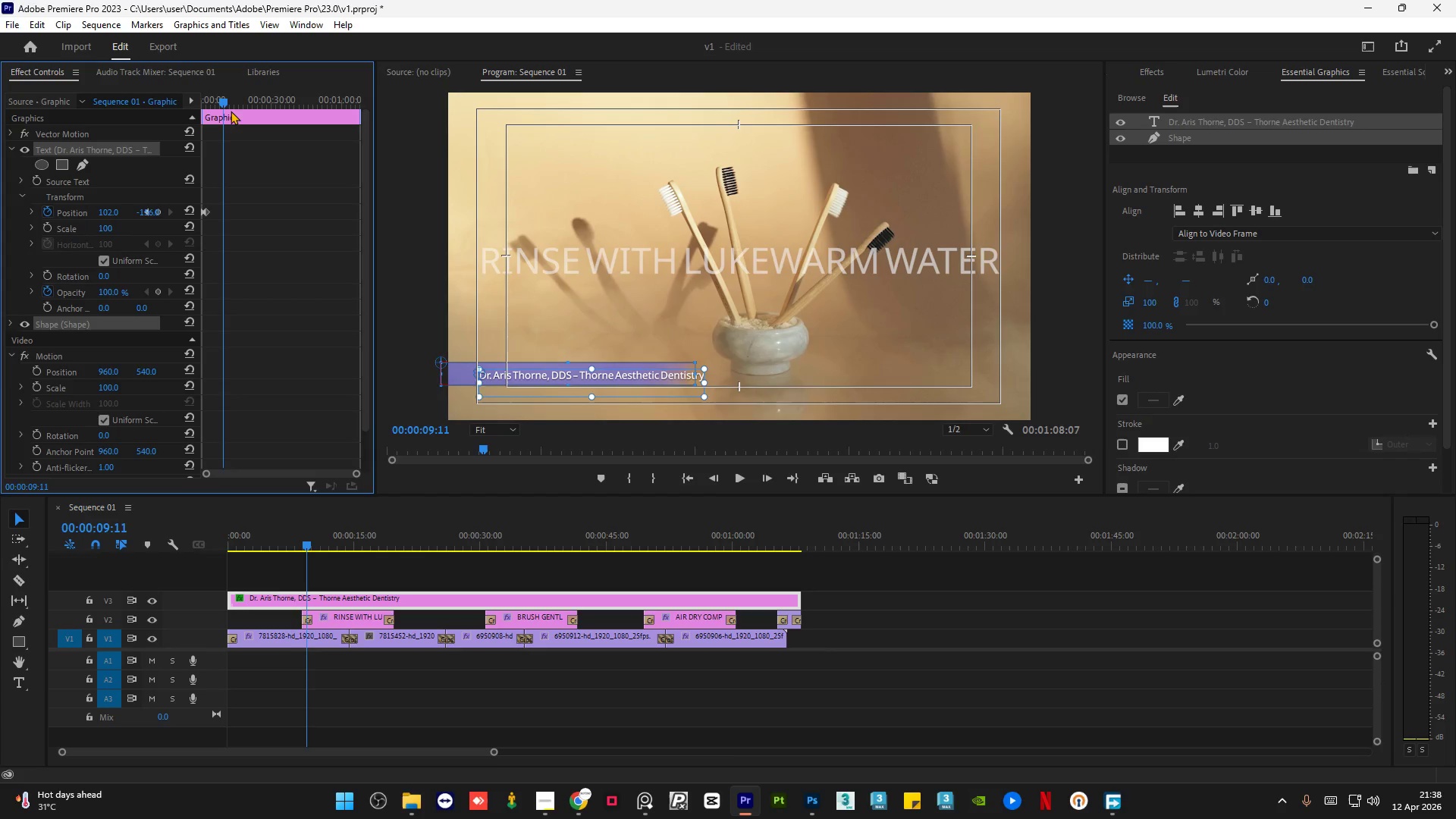 
left_click_drag(start_coordinate=[241, 99], to_coordinate=[190, 100])
 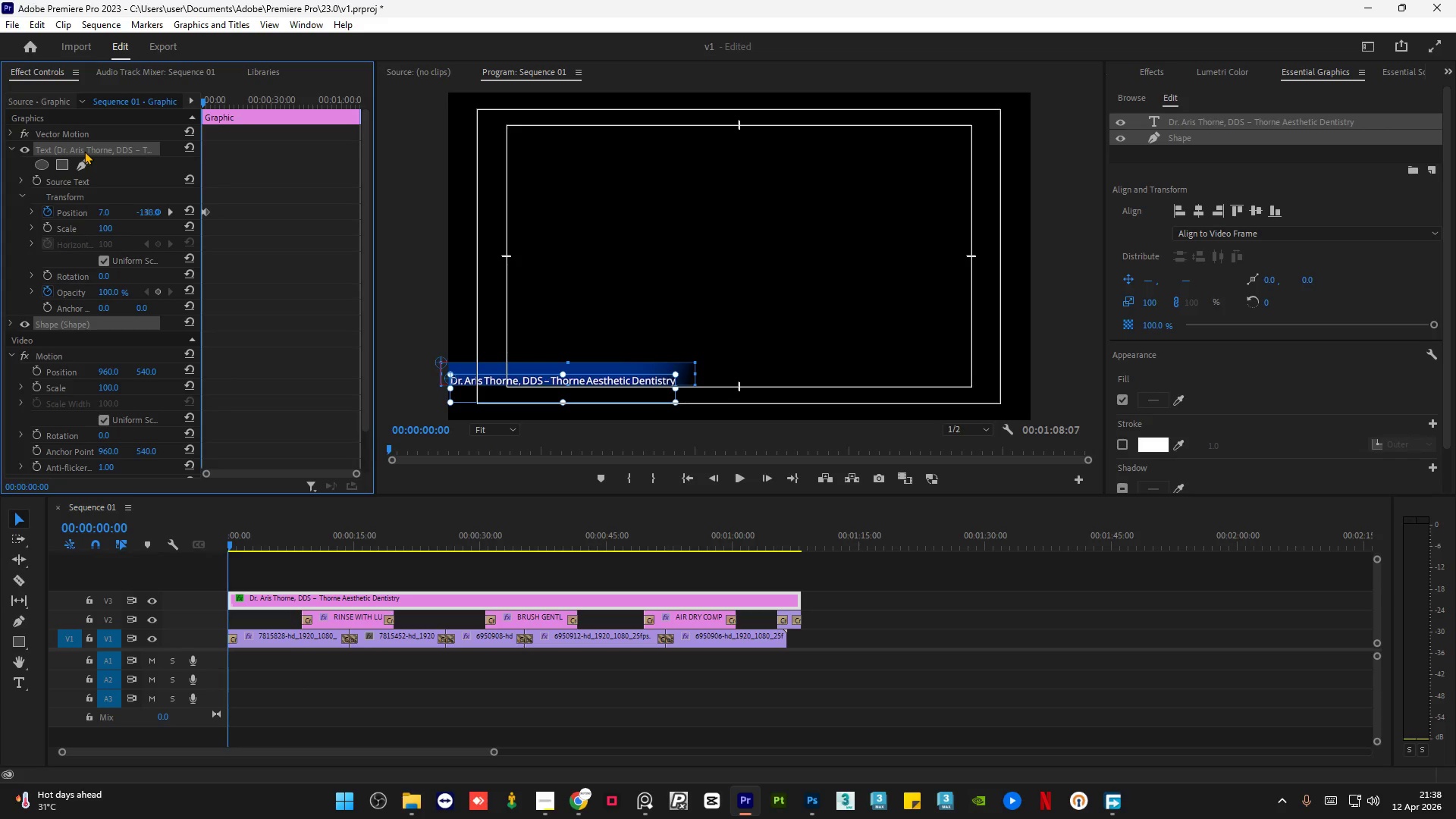 
wait(8.12)
 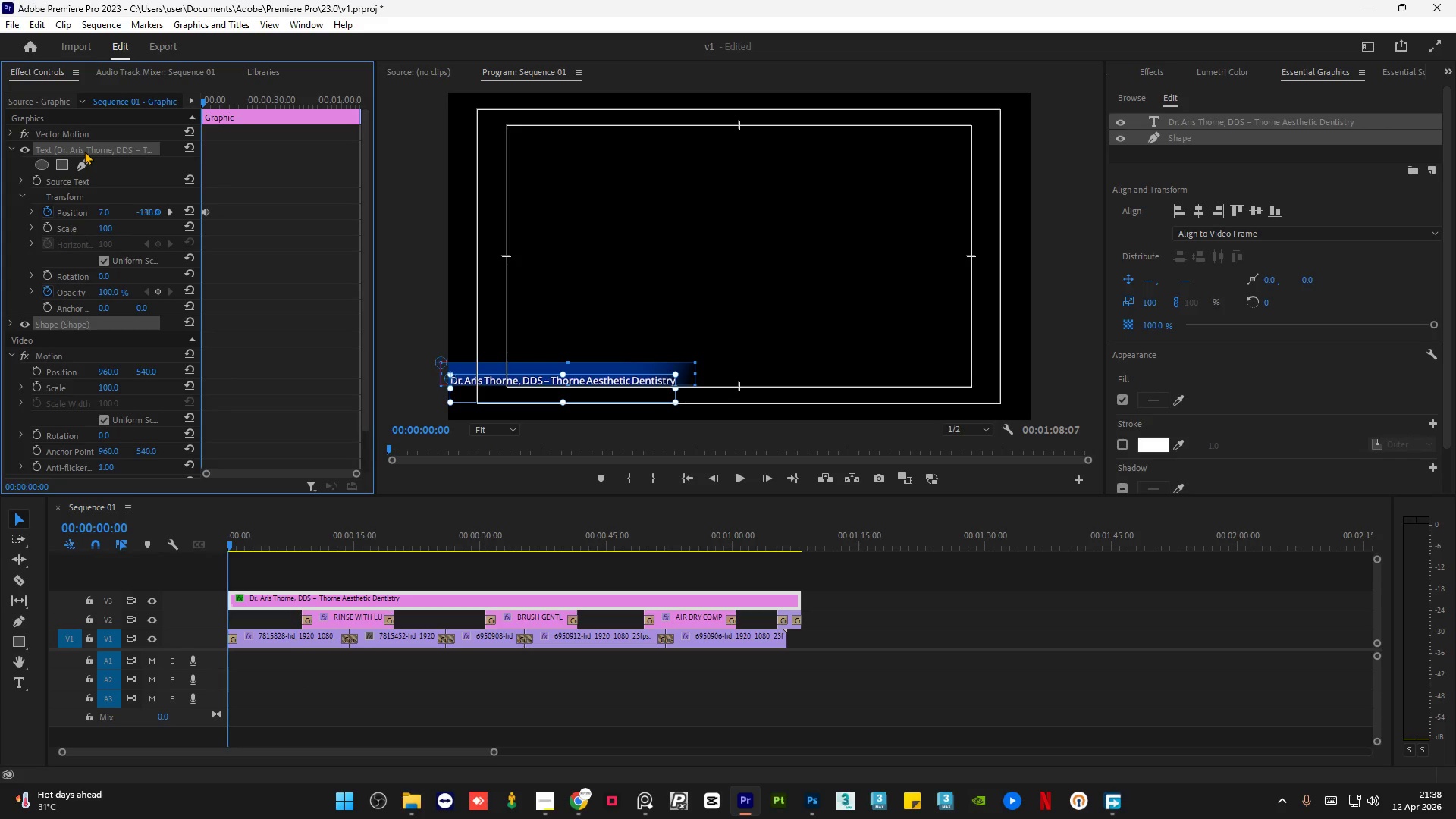 
left_click_drag(start_coordinate=[234, 99], to_coordinate=[94, 113])
 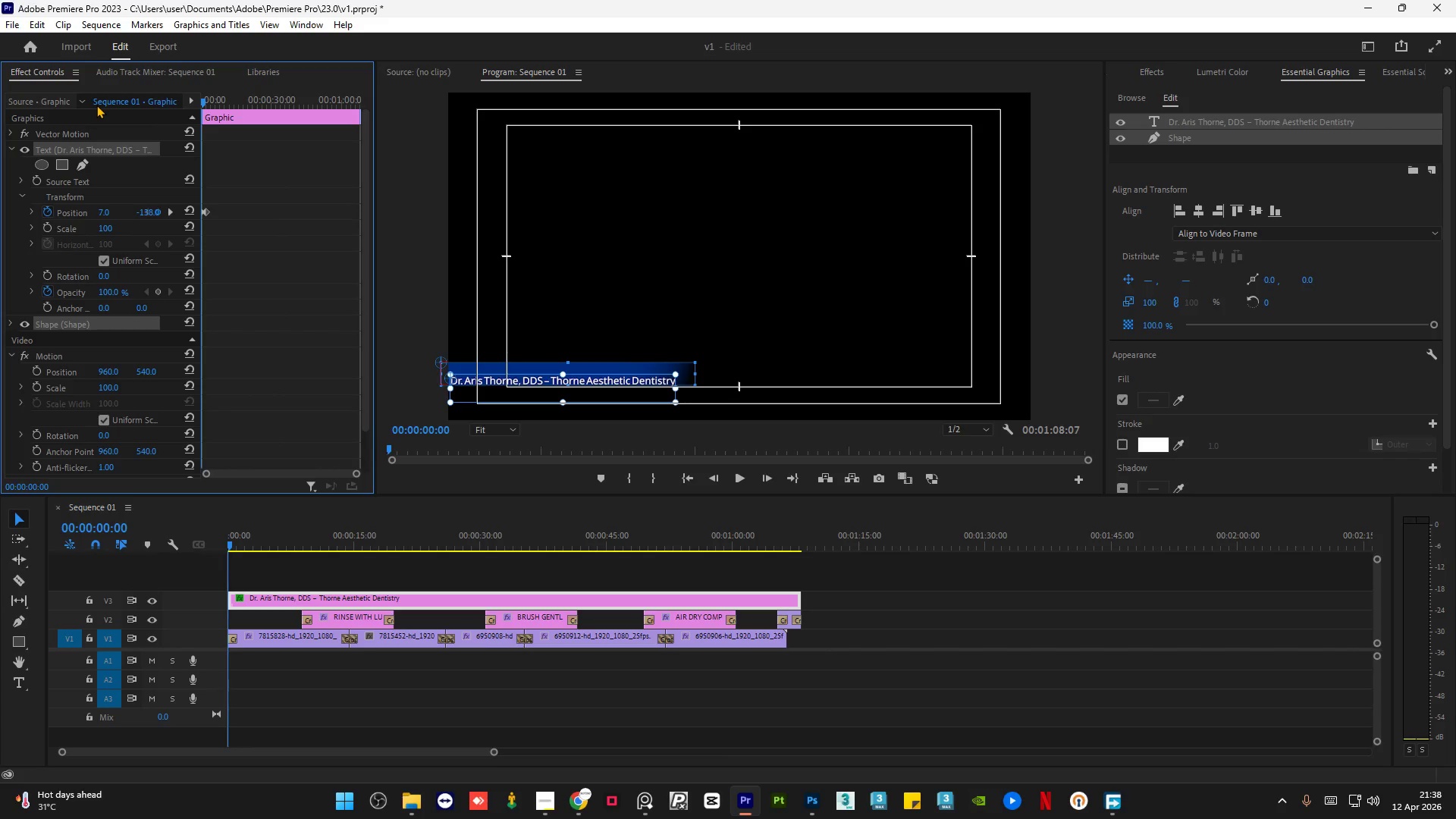 
key(Space)
 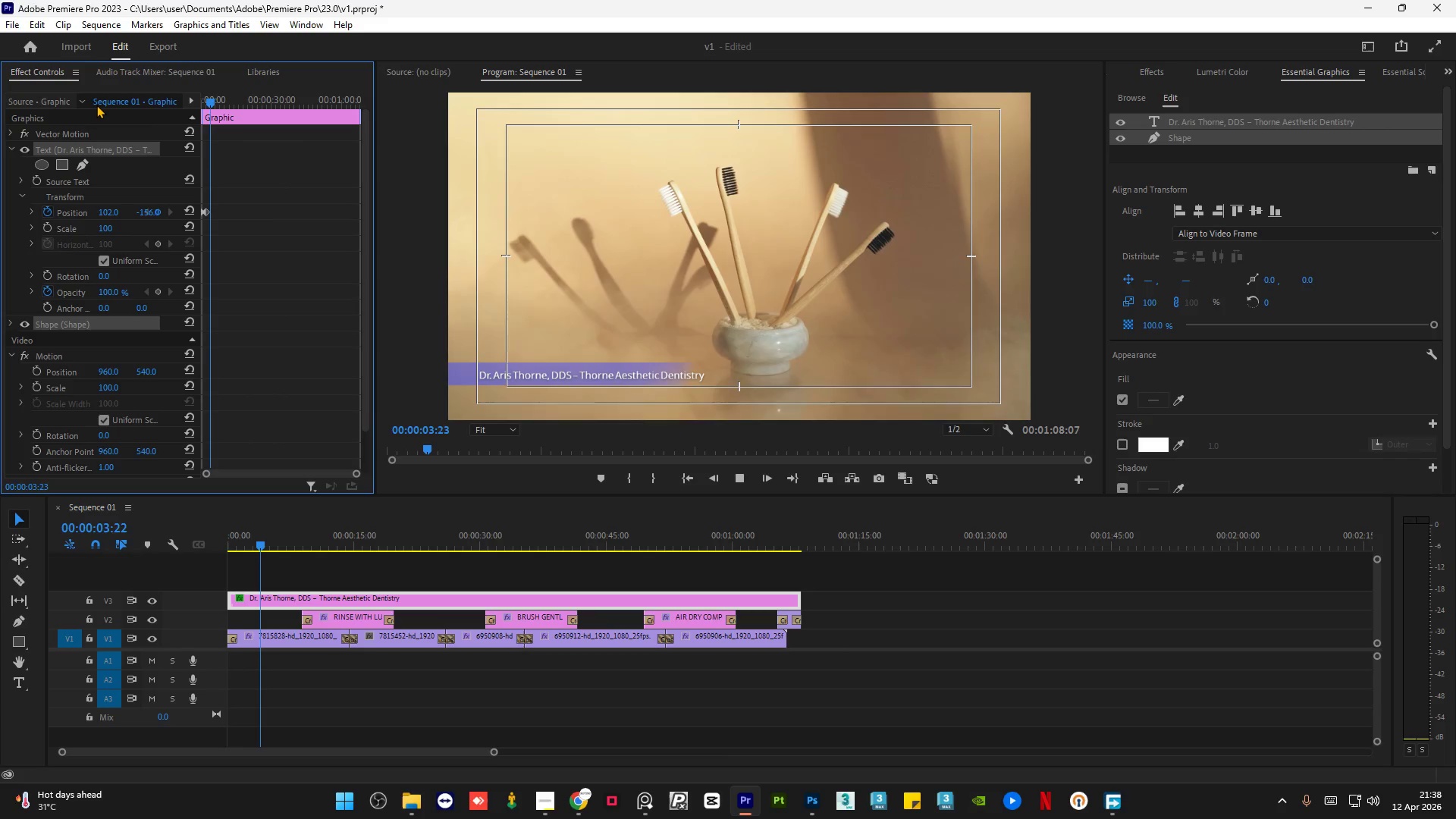 
wait(5.44)
 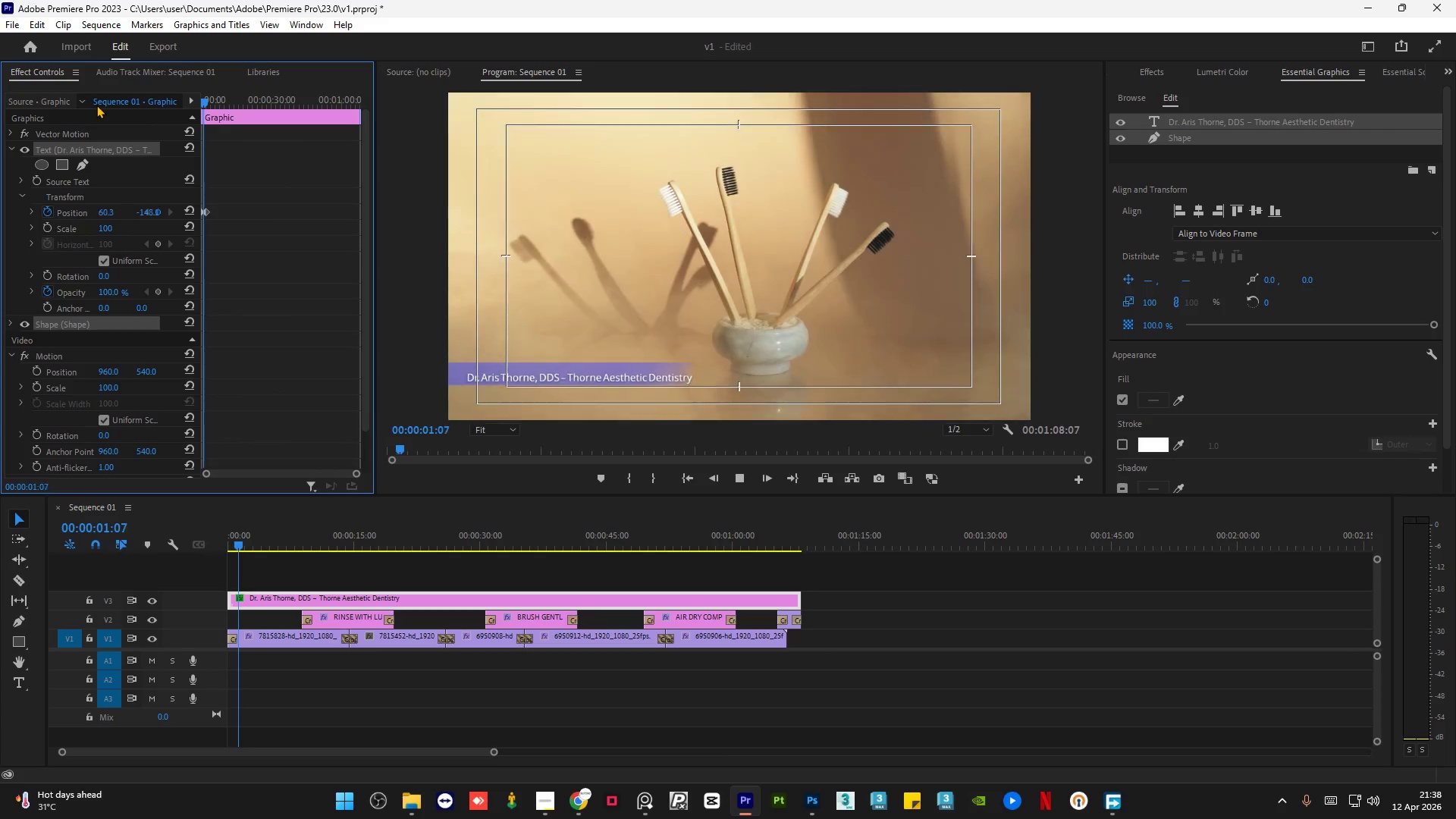 
key(Space)
 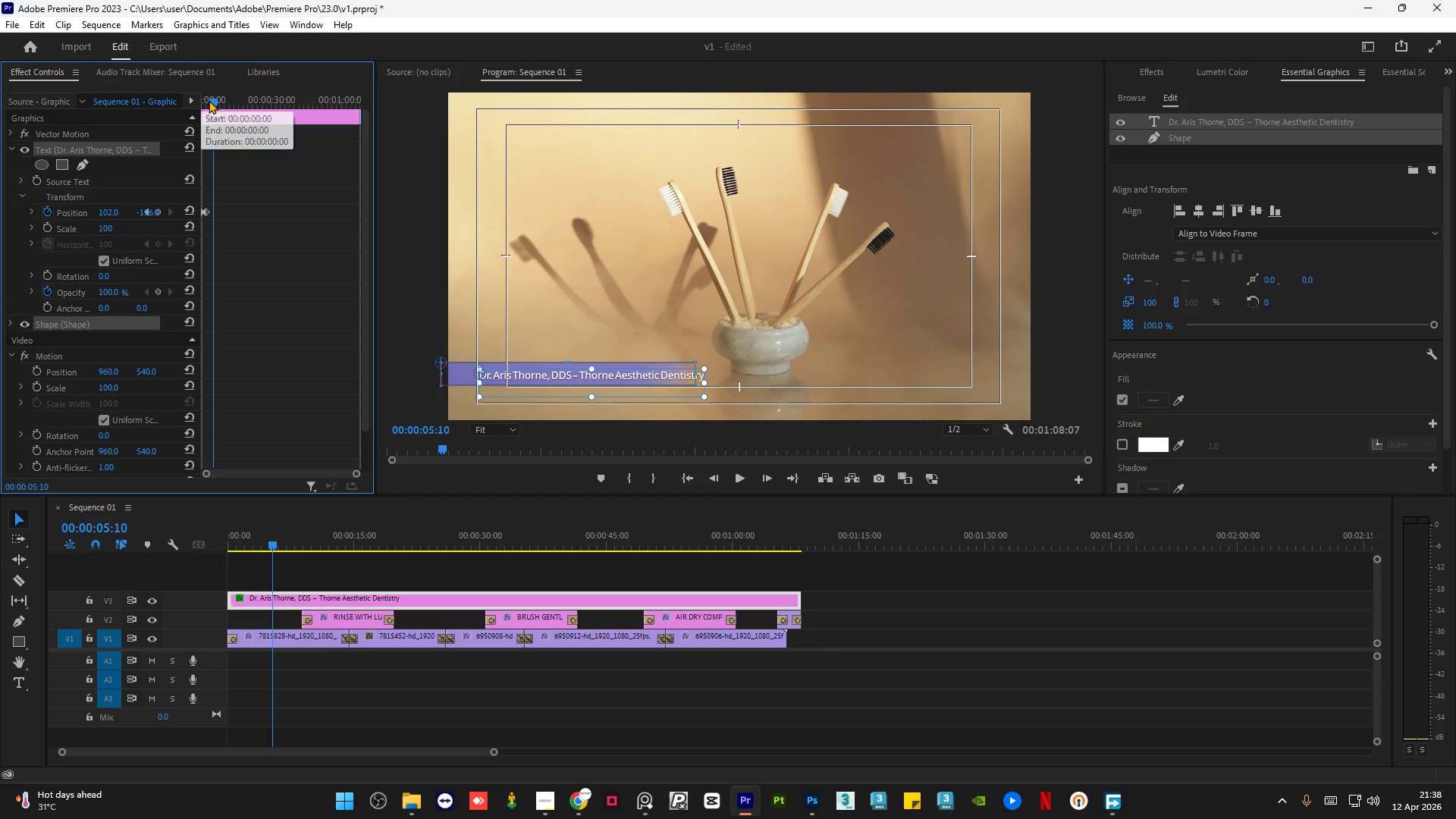 
mouse_move([204, 195])
 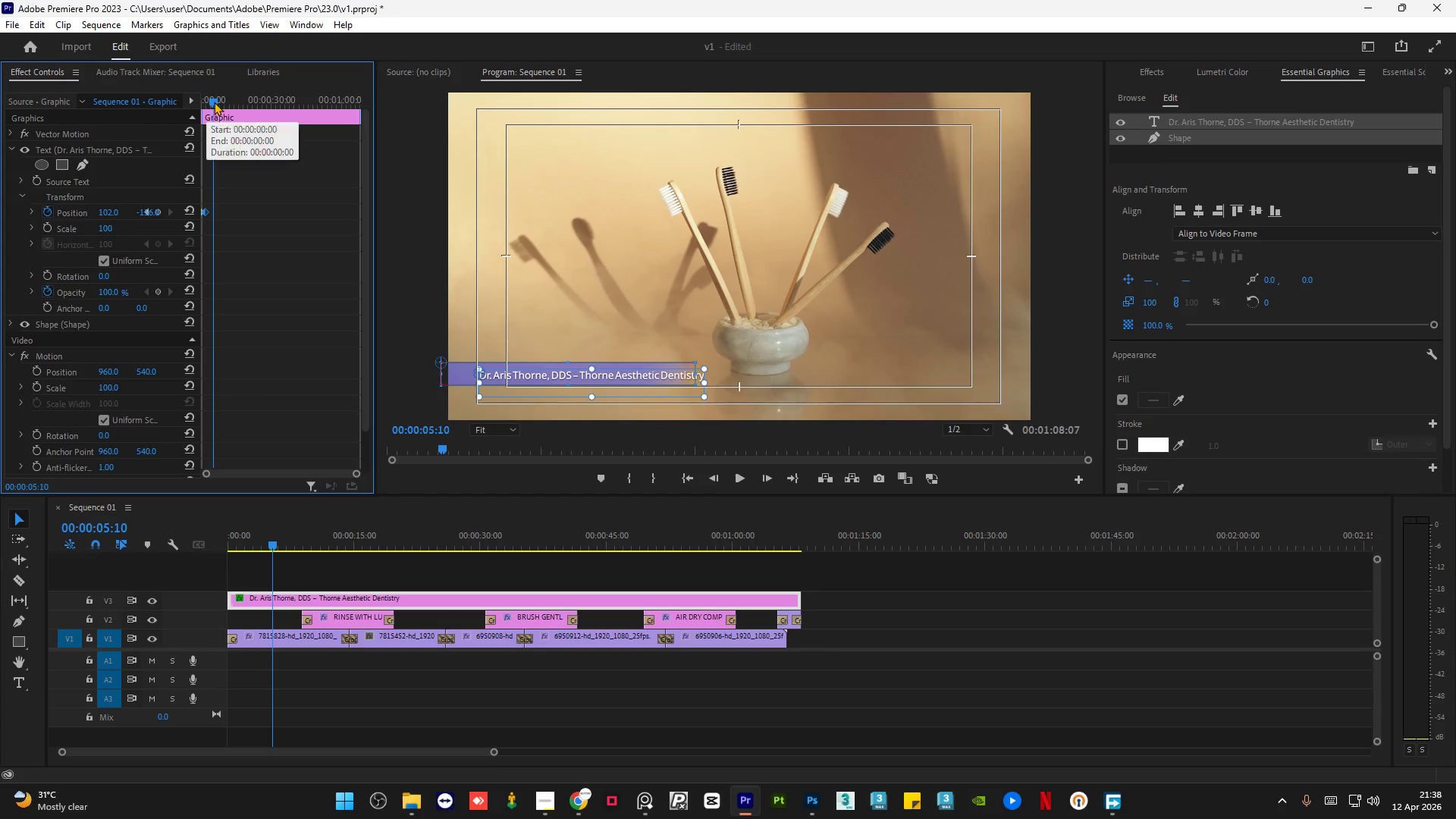 
left_click_drag(start_coordinate=[214, 102], to_coordinate=[183, 102])
 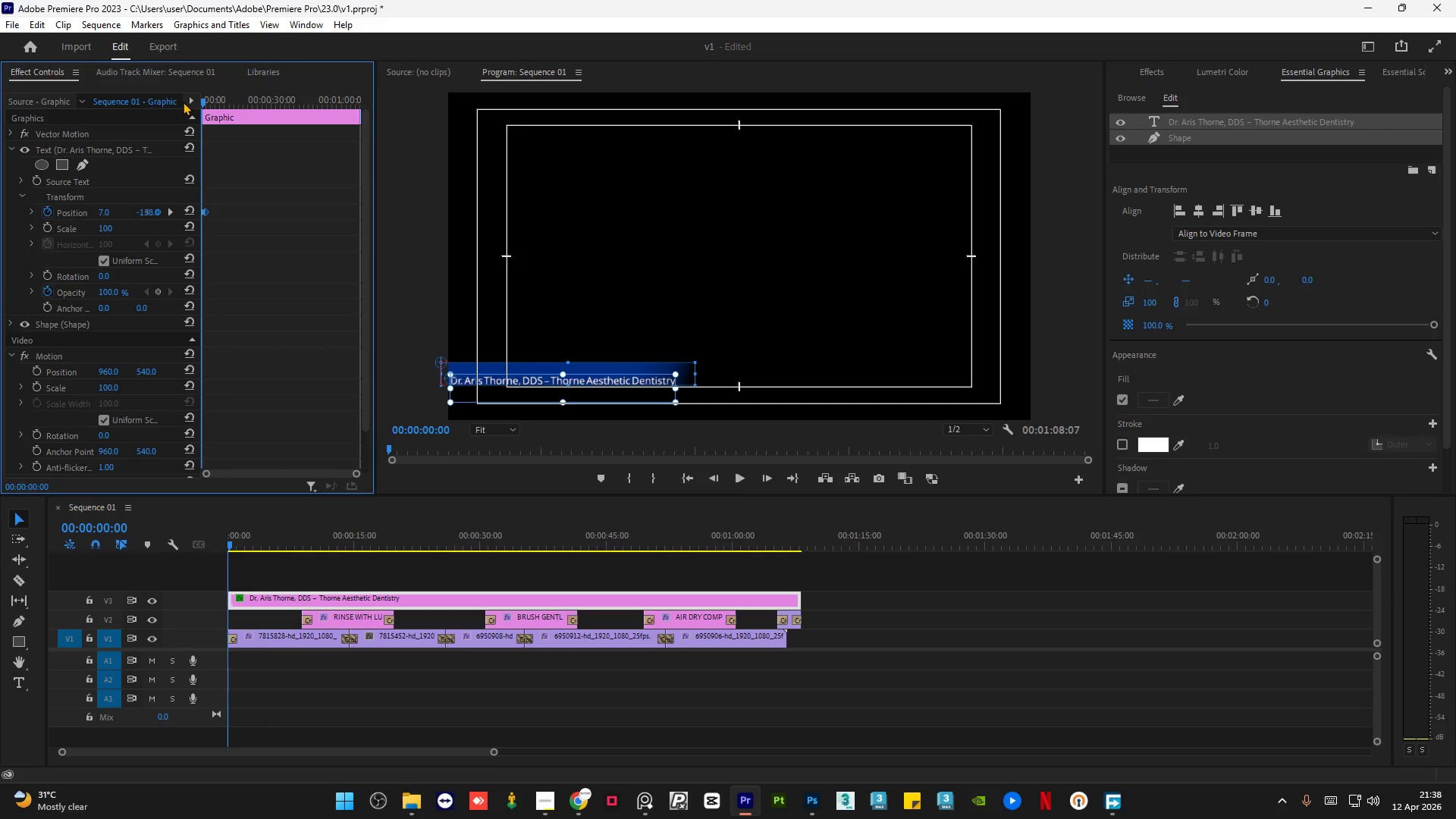 
key(Space)
 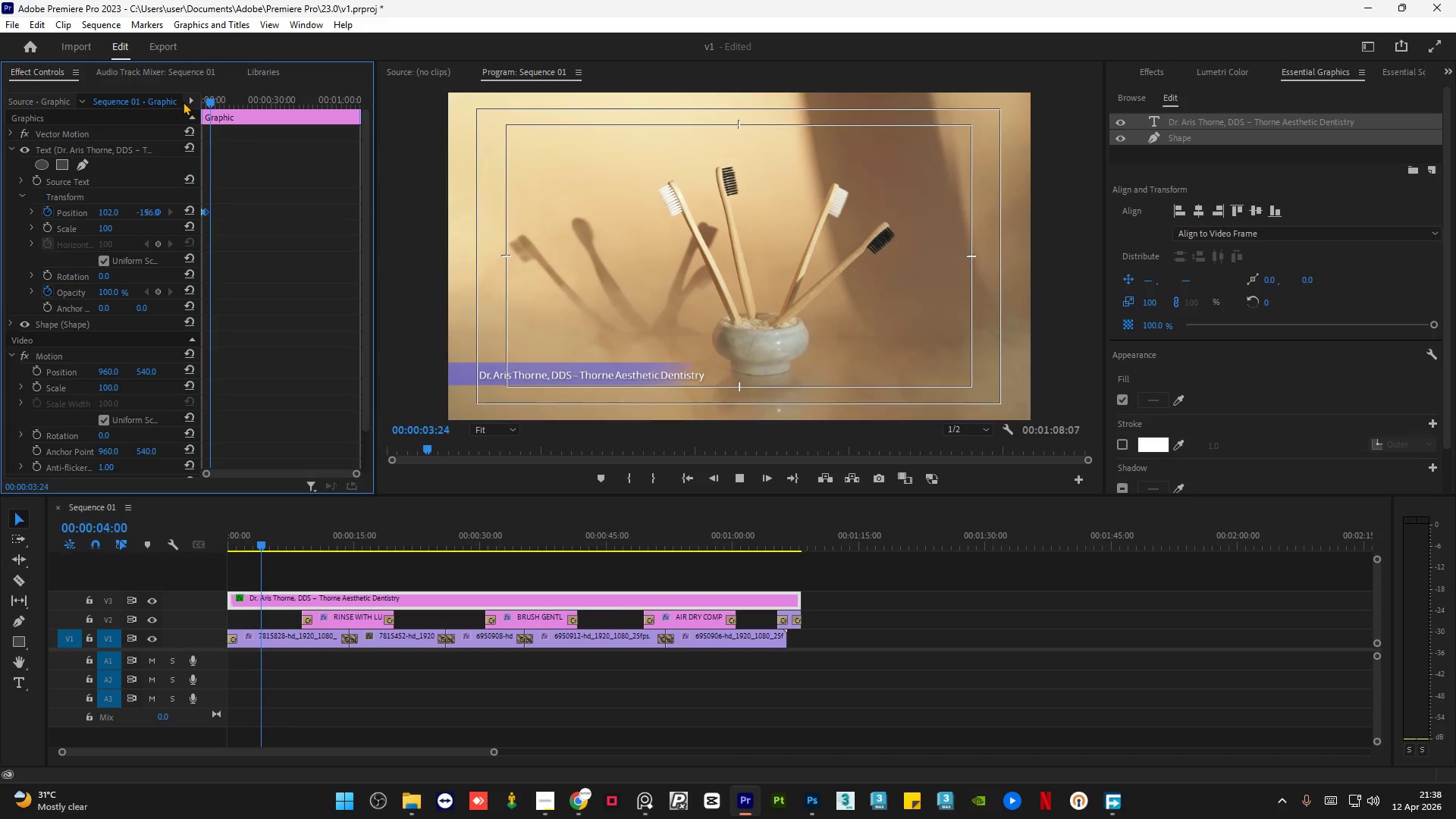 
wait(5.66)
 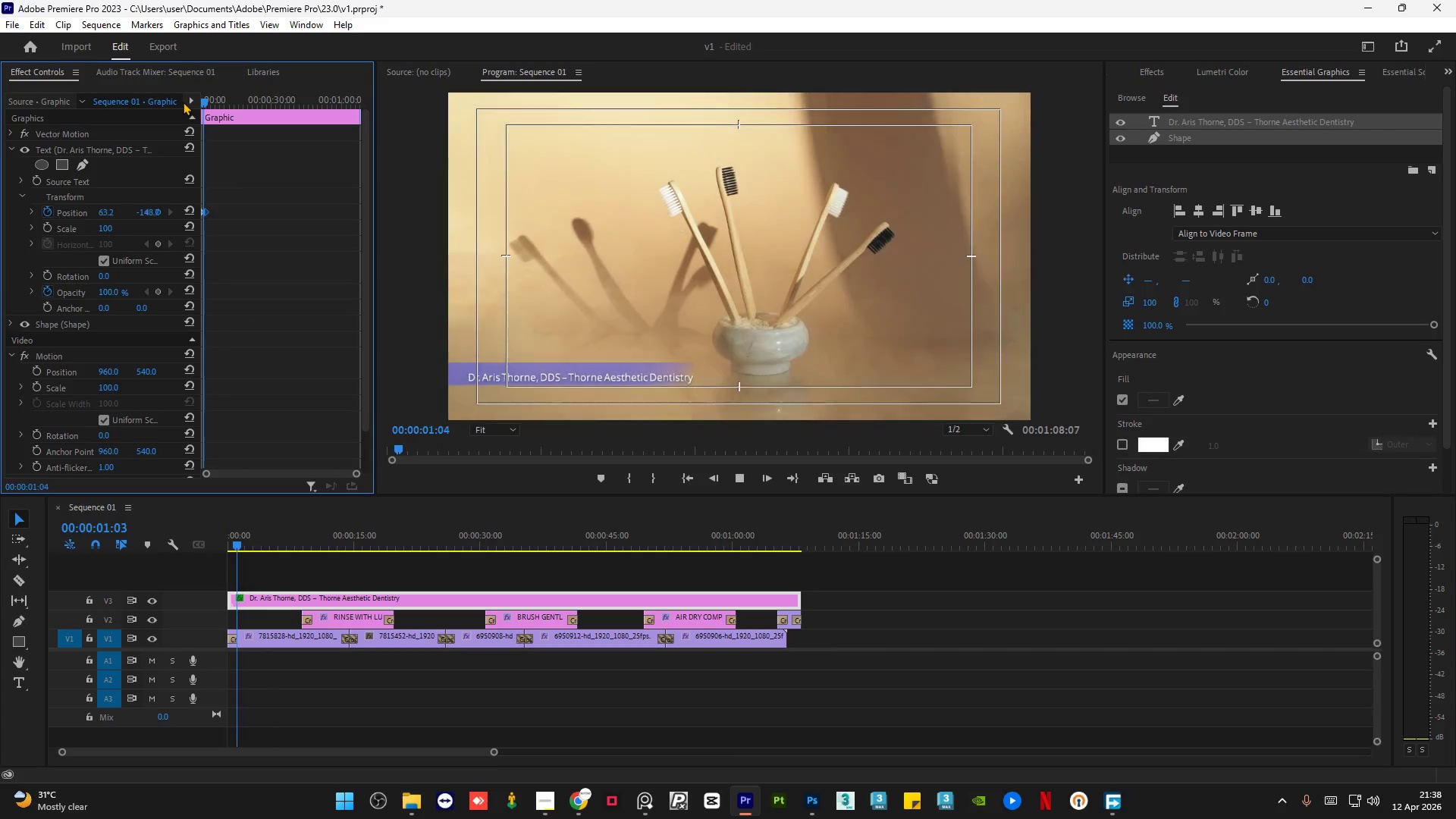 
key(Space)
 